 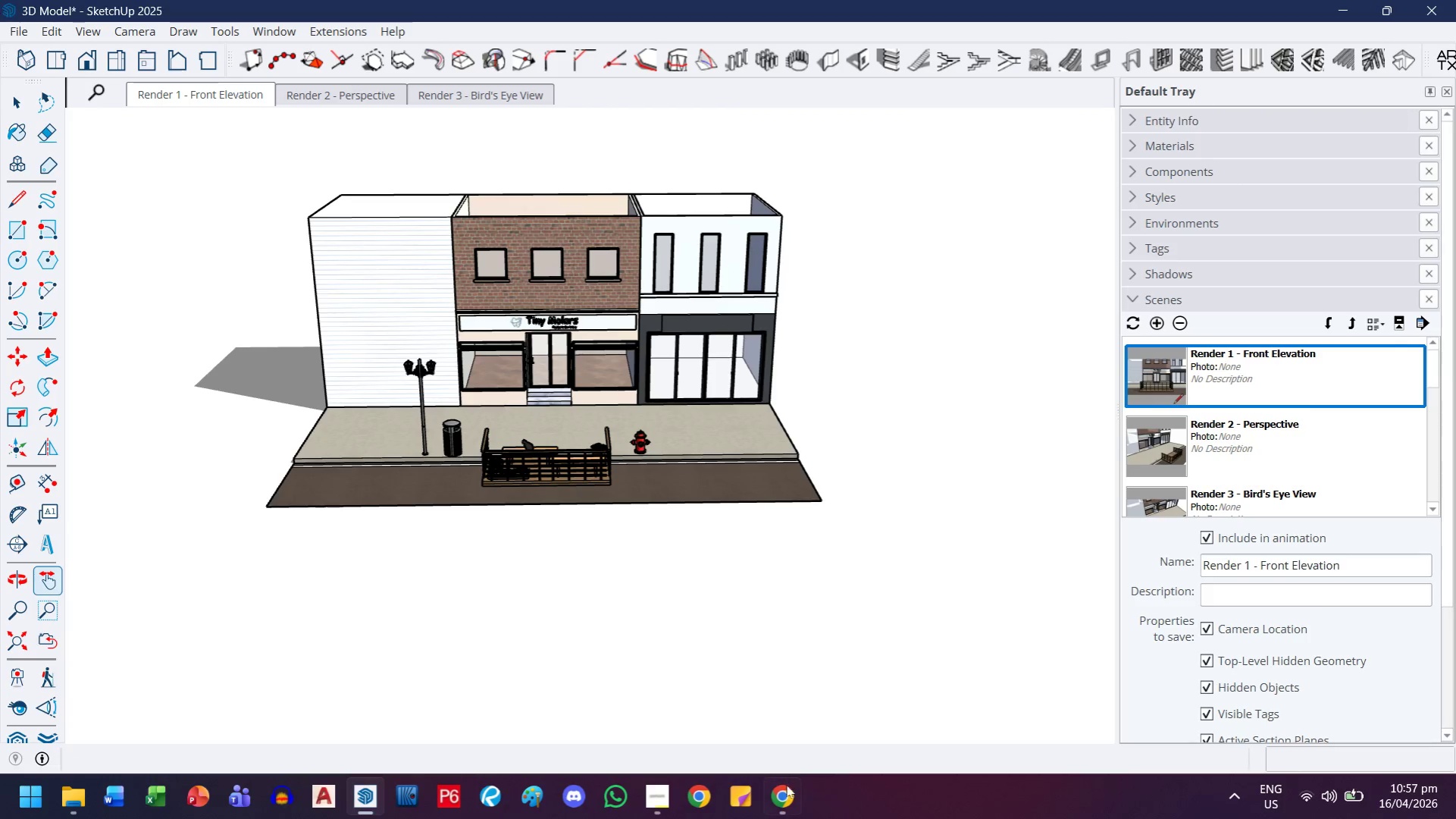 
right_click([1221, 334])
 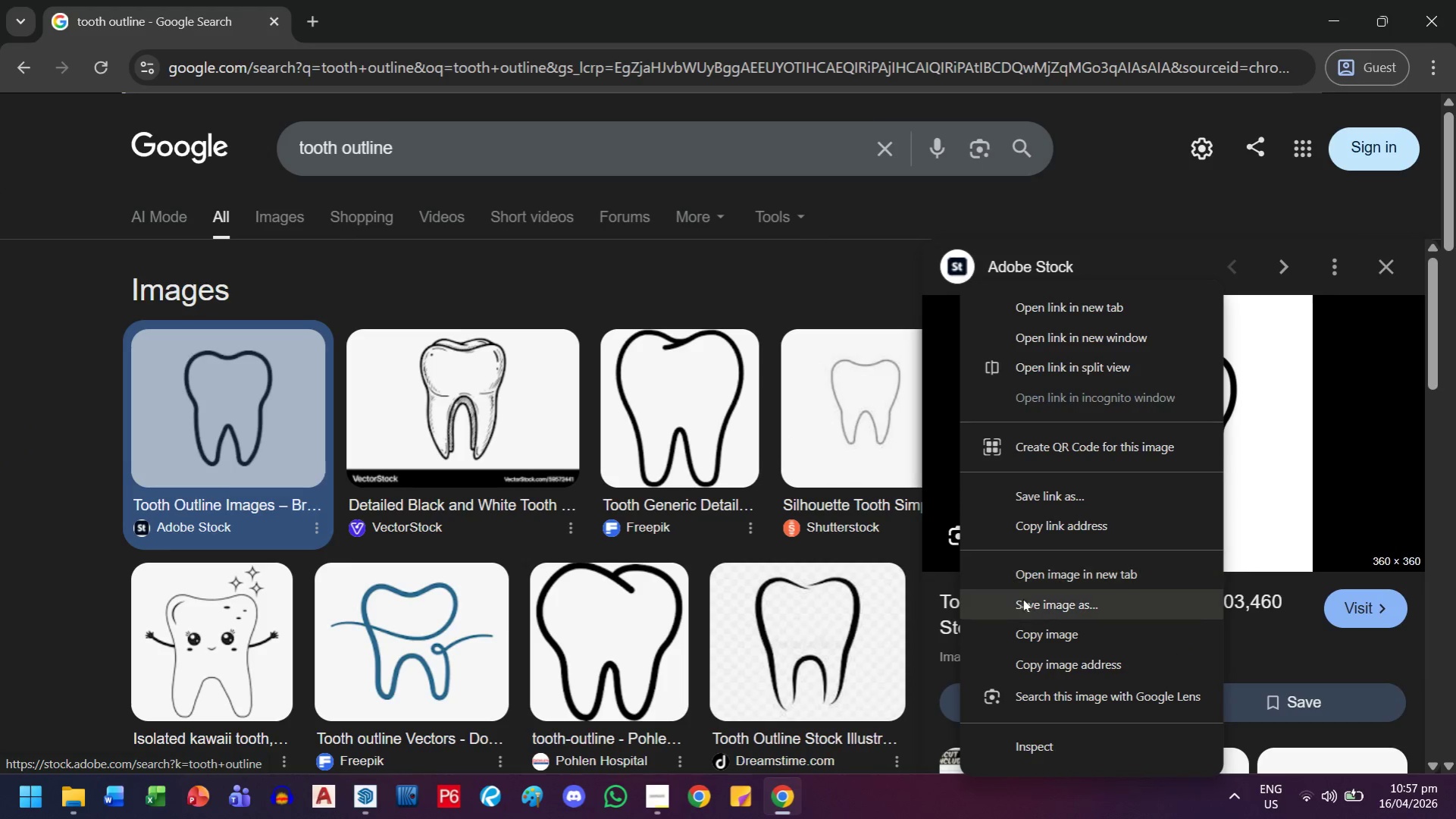 
left_click([1025, 603])
 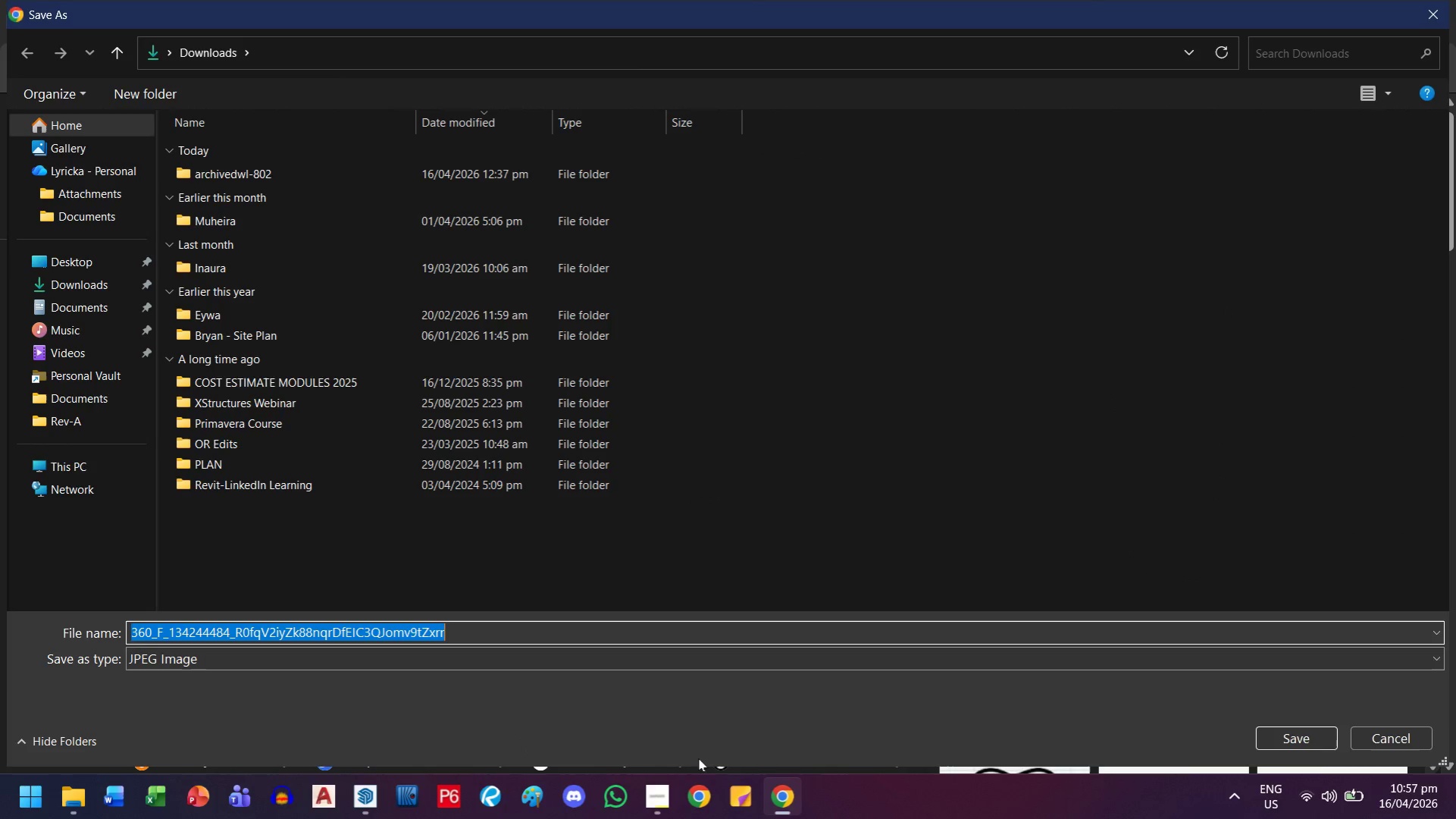 
left_click([96, 264])
 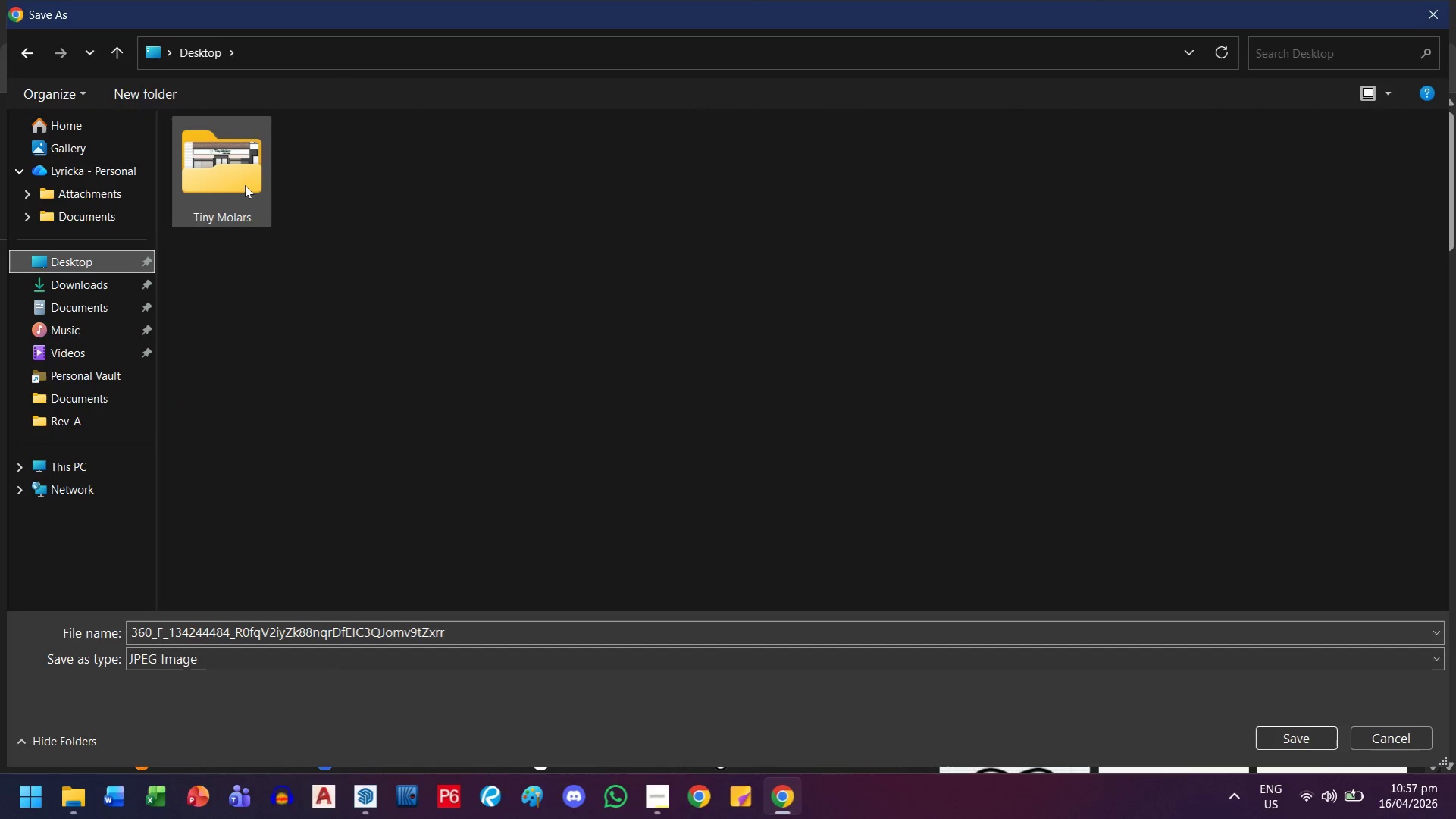 
double_click([245, 184])
 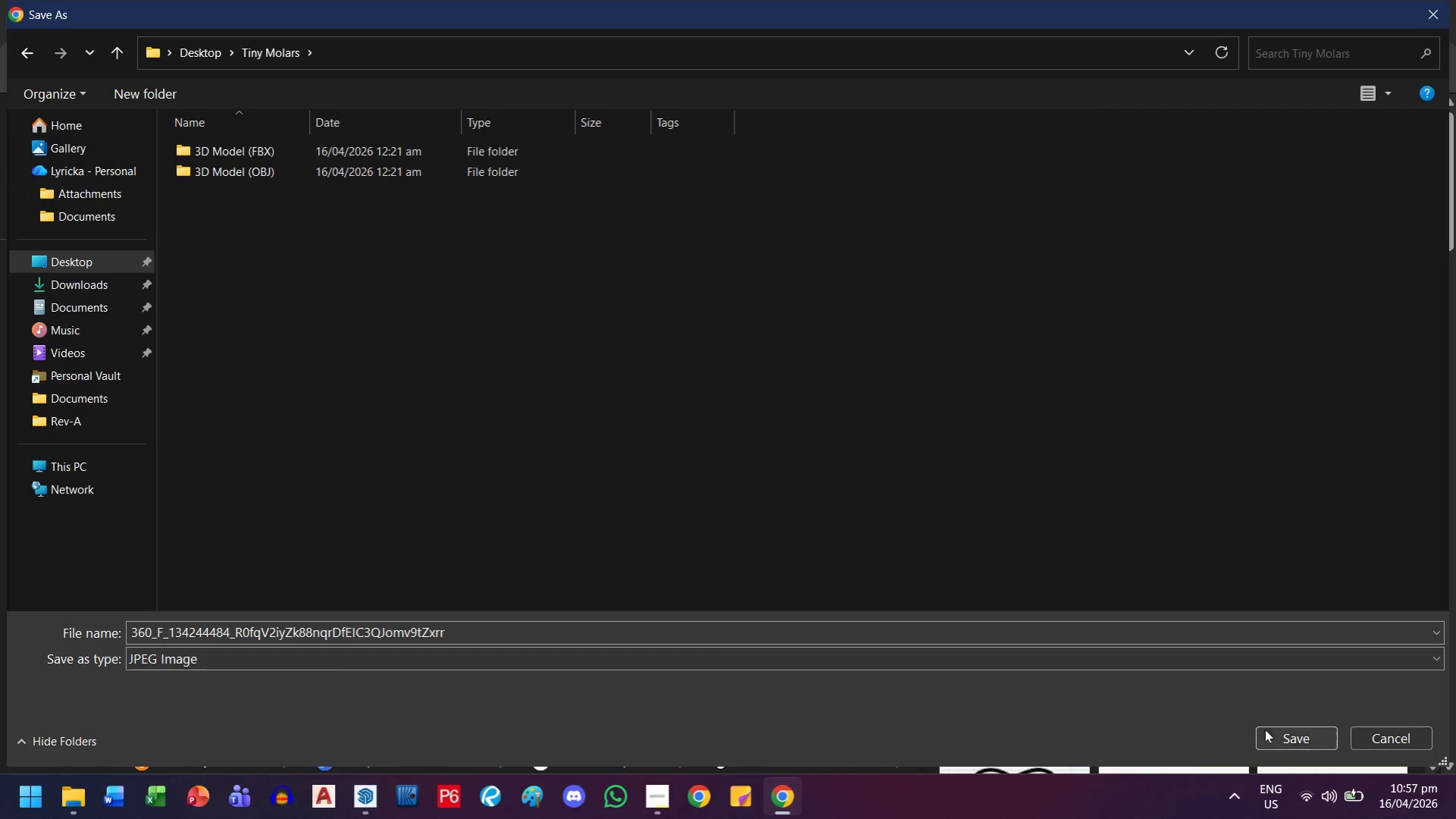 
left_click([1267, 733])
 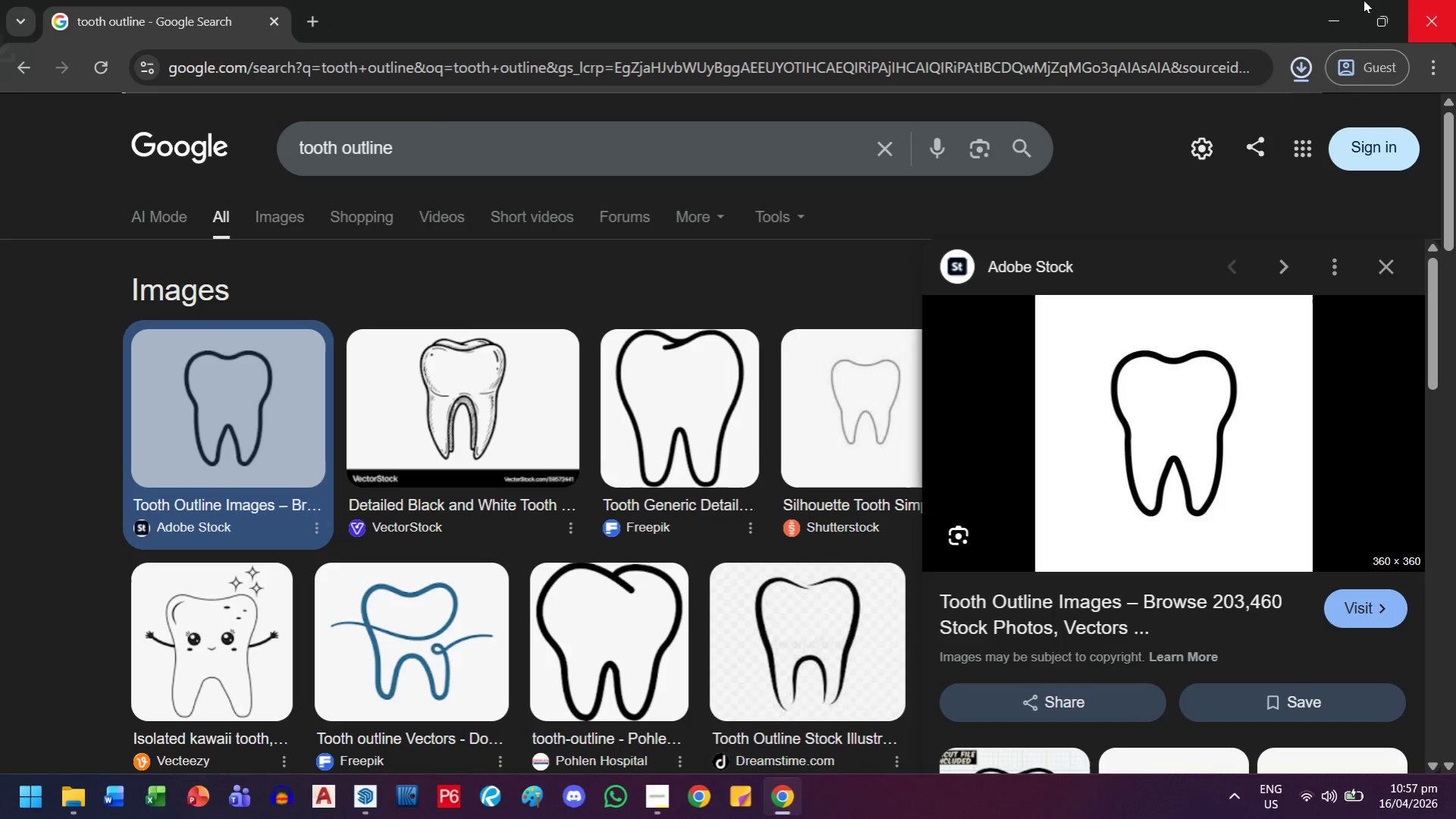 
left_click([1339, 0])
 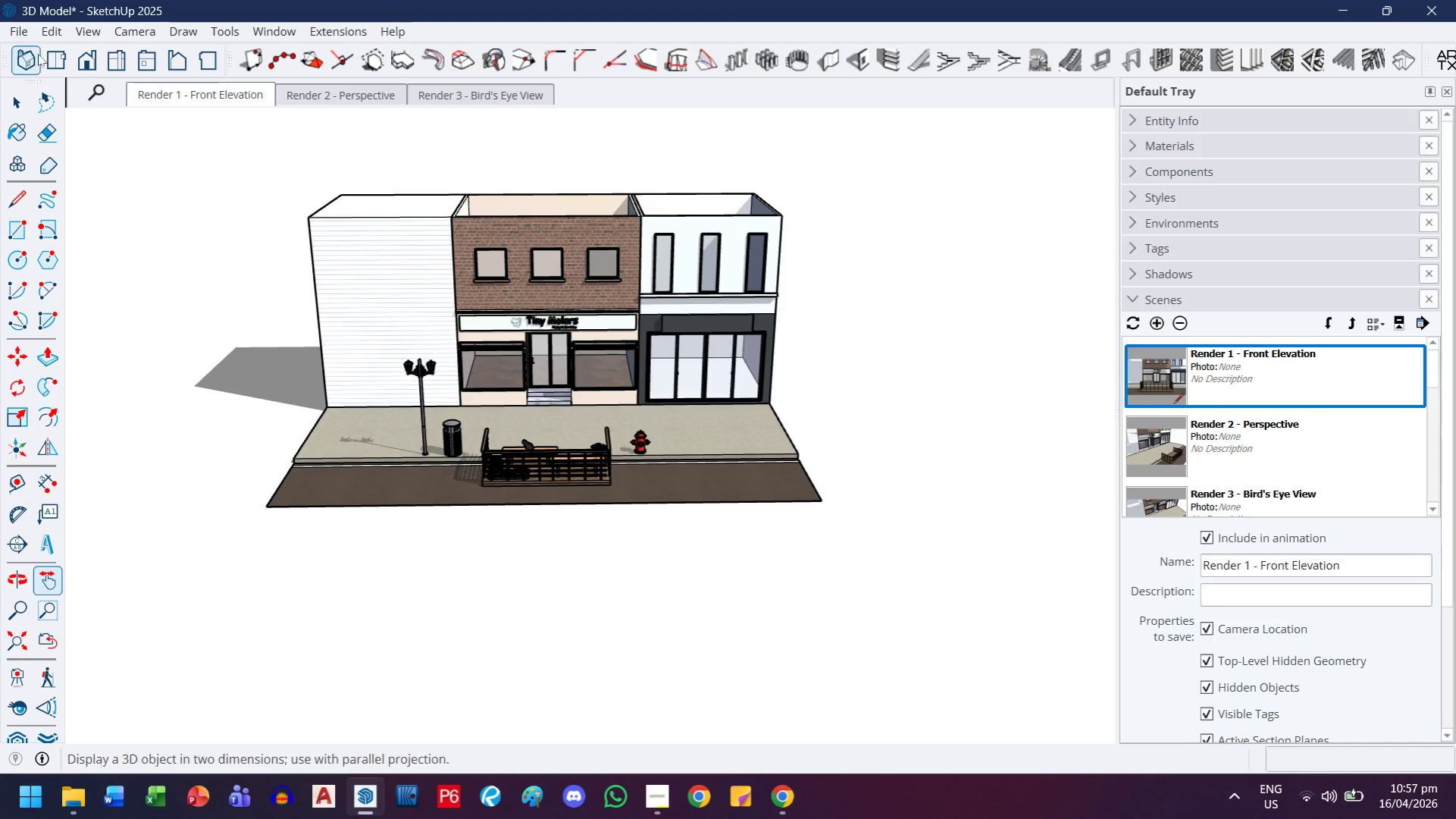 
left_click([6, 25])
 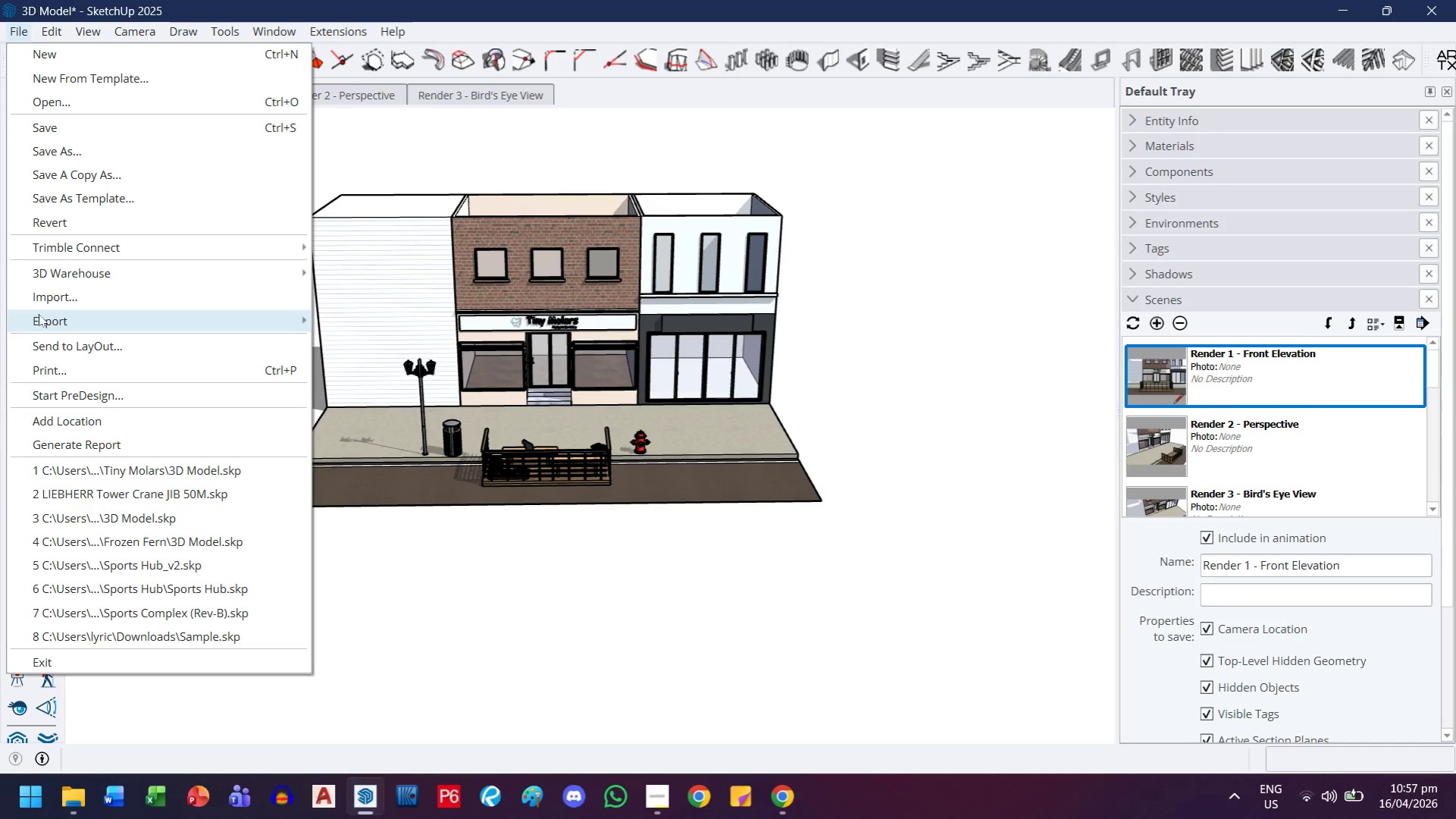 
left_click([44, 303])
 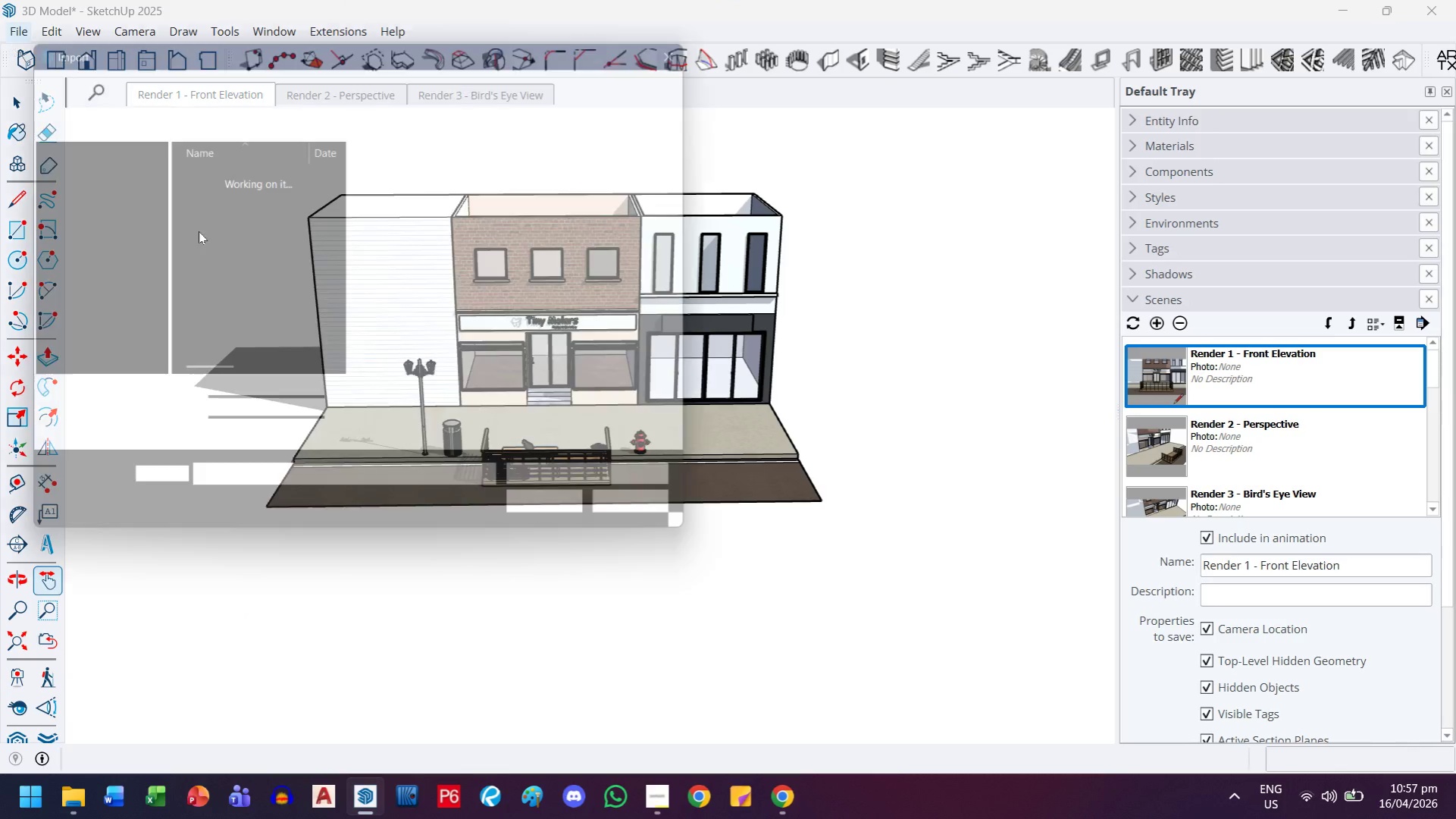 
left_click([196, 218])
 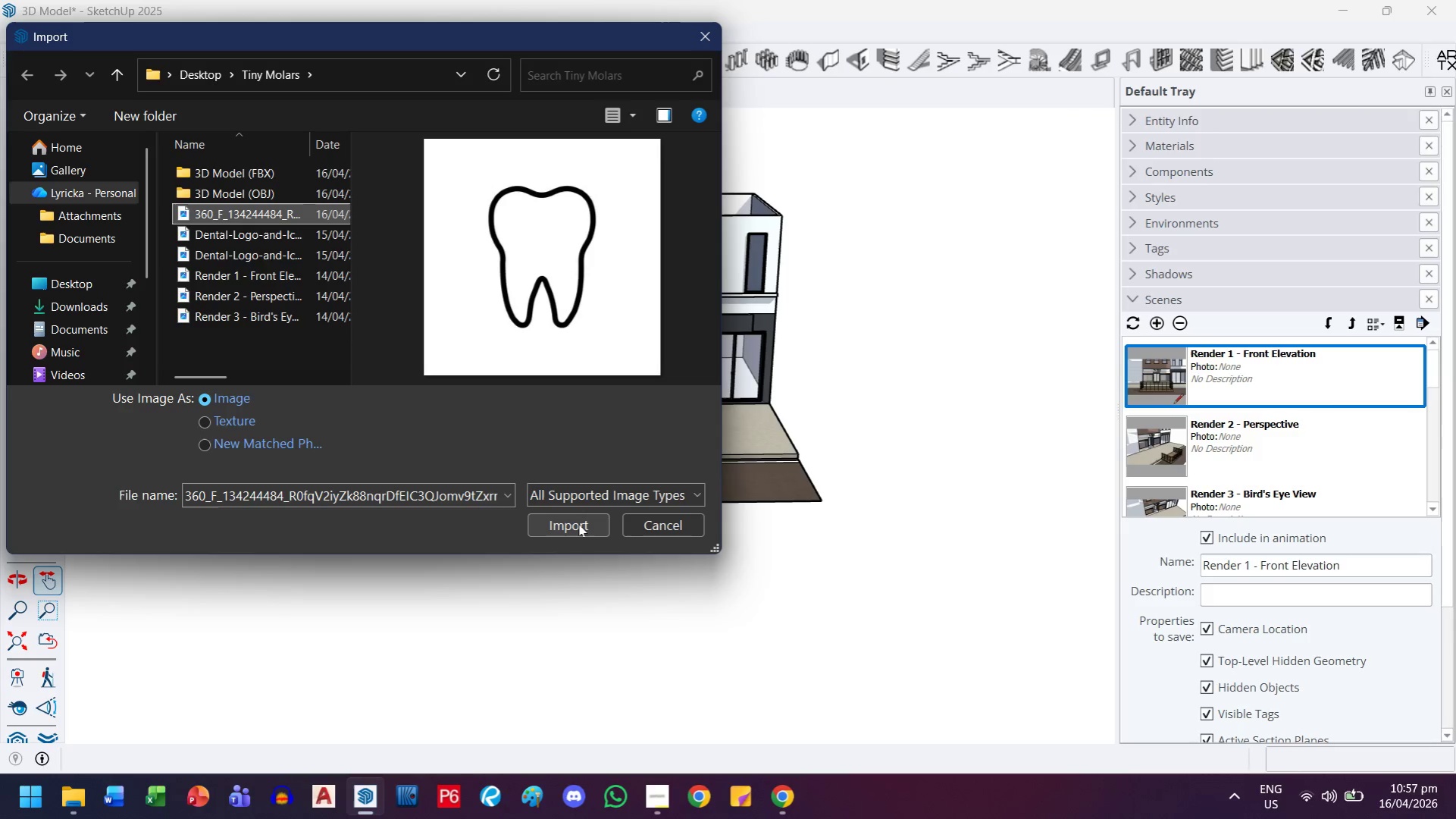 
left_click([578, 522])
 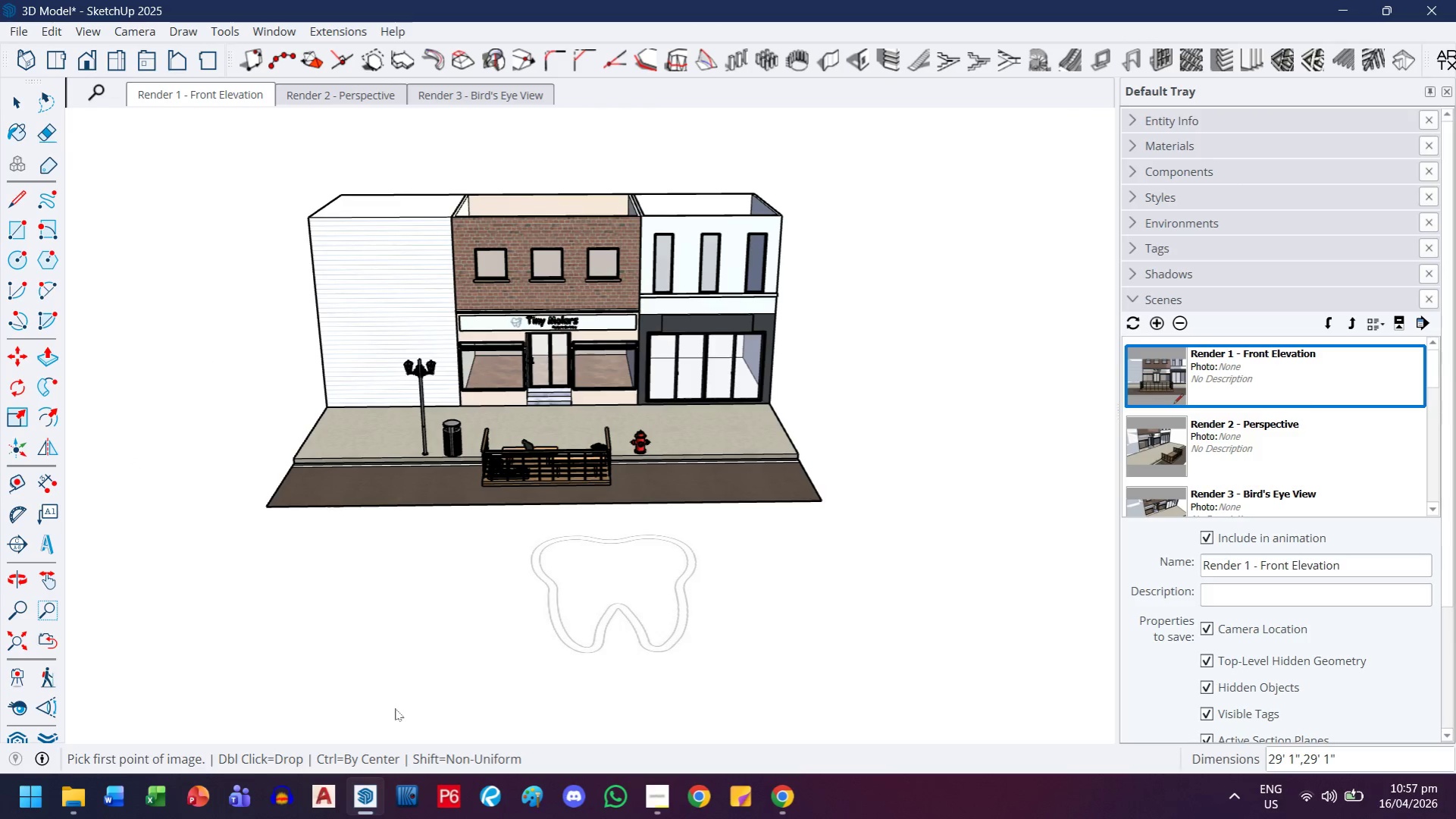 
left_click([377, 710])
 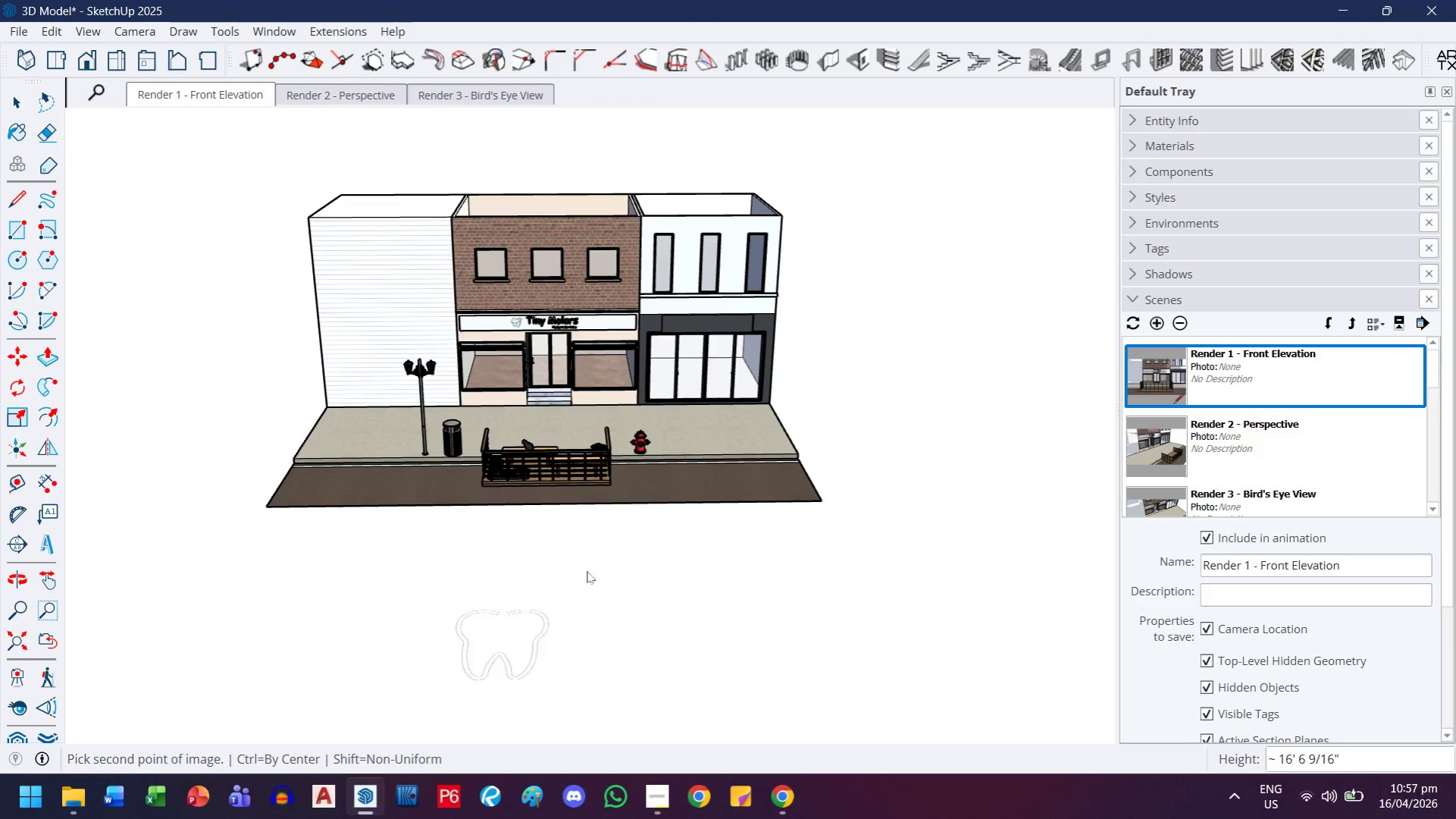 
left_click([643, 552])
 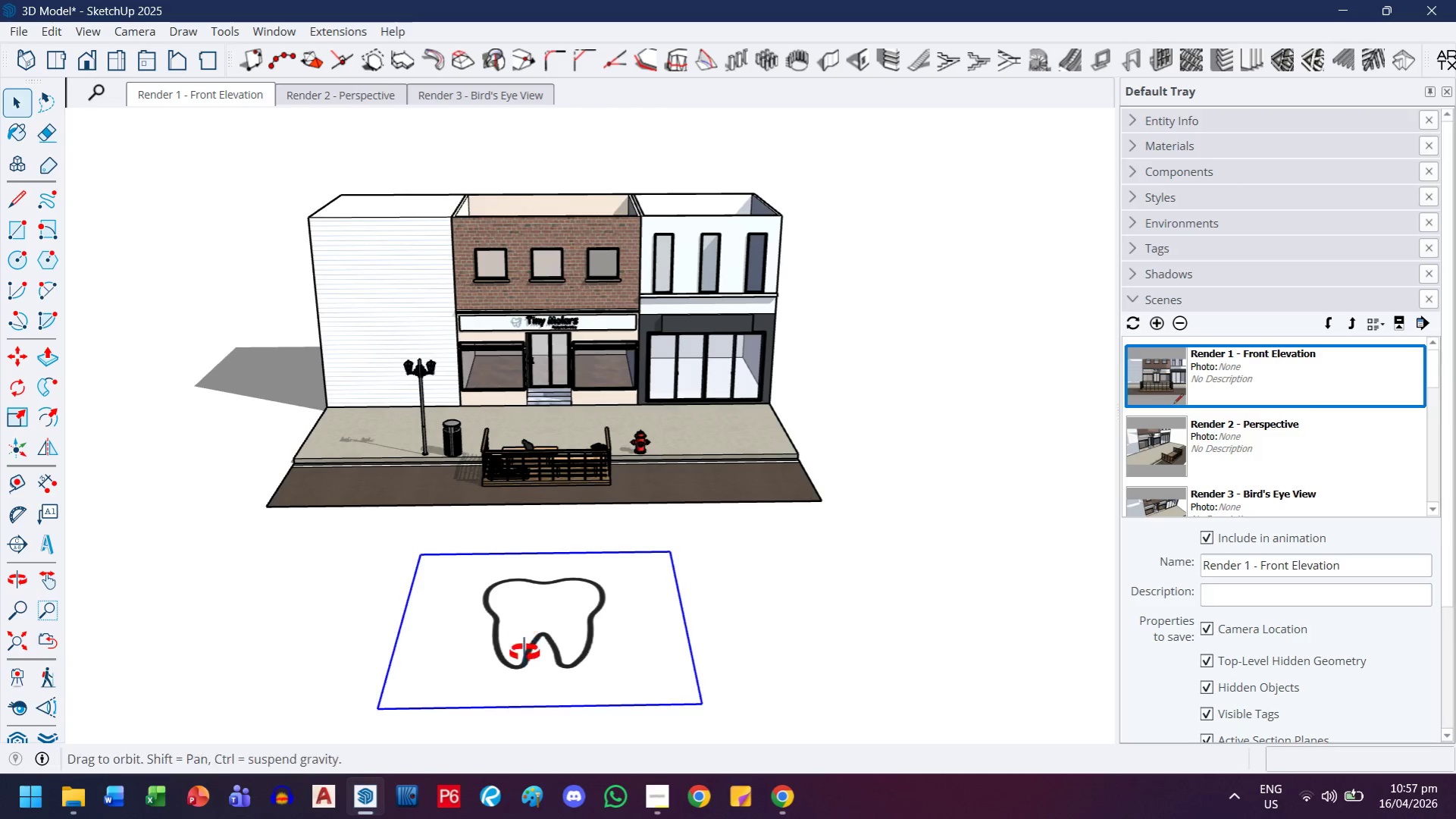 
scroll: coordinate [521, 676], scroll_direction: up, amount: 6.0
 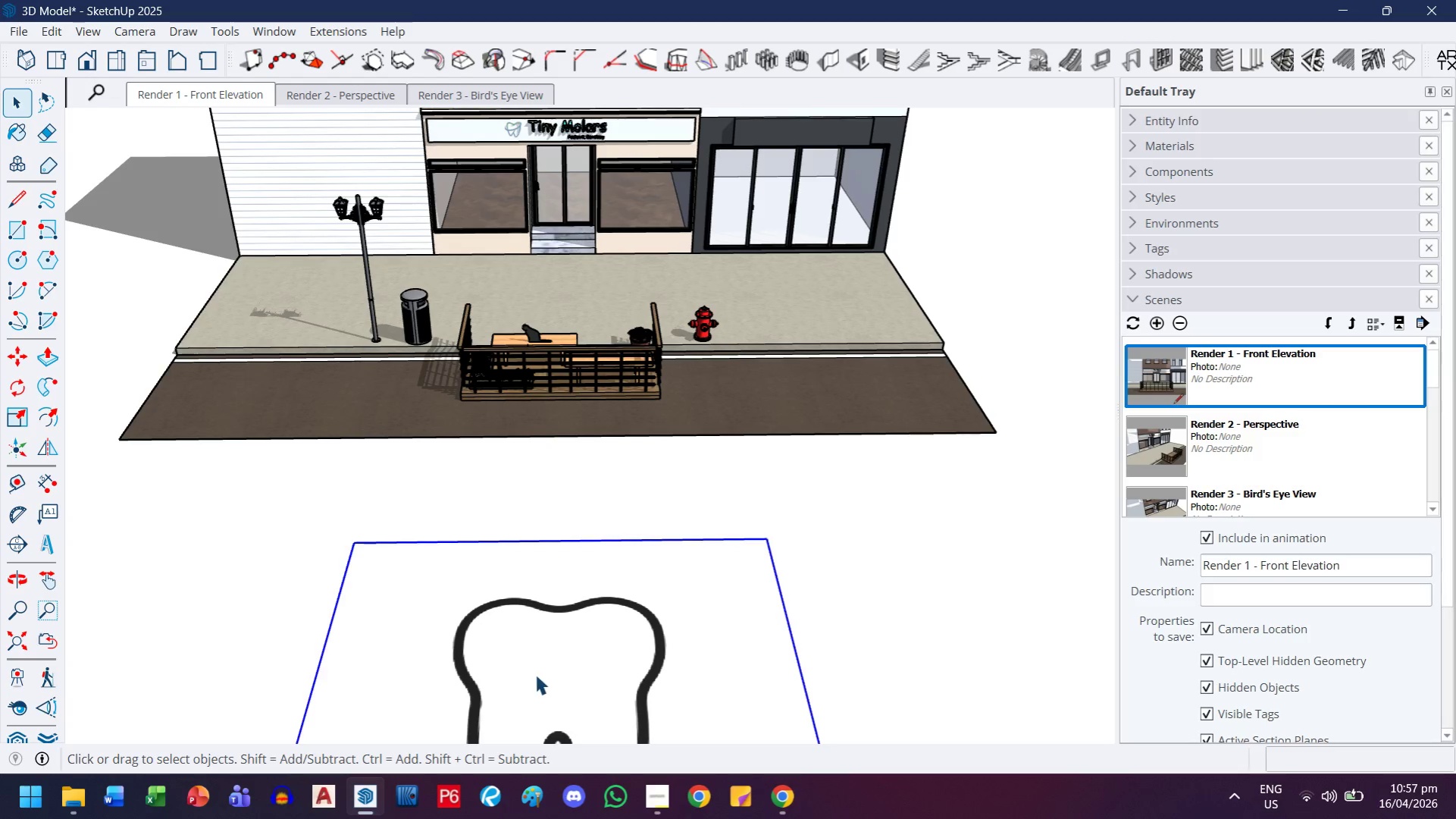 
key(H)
 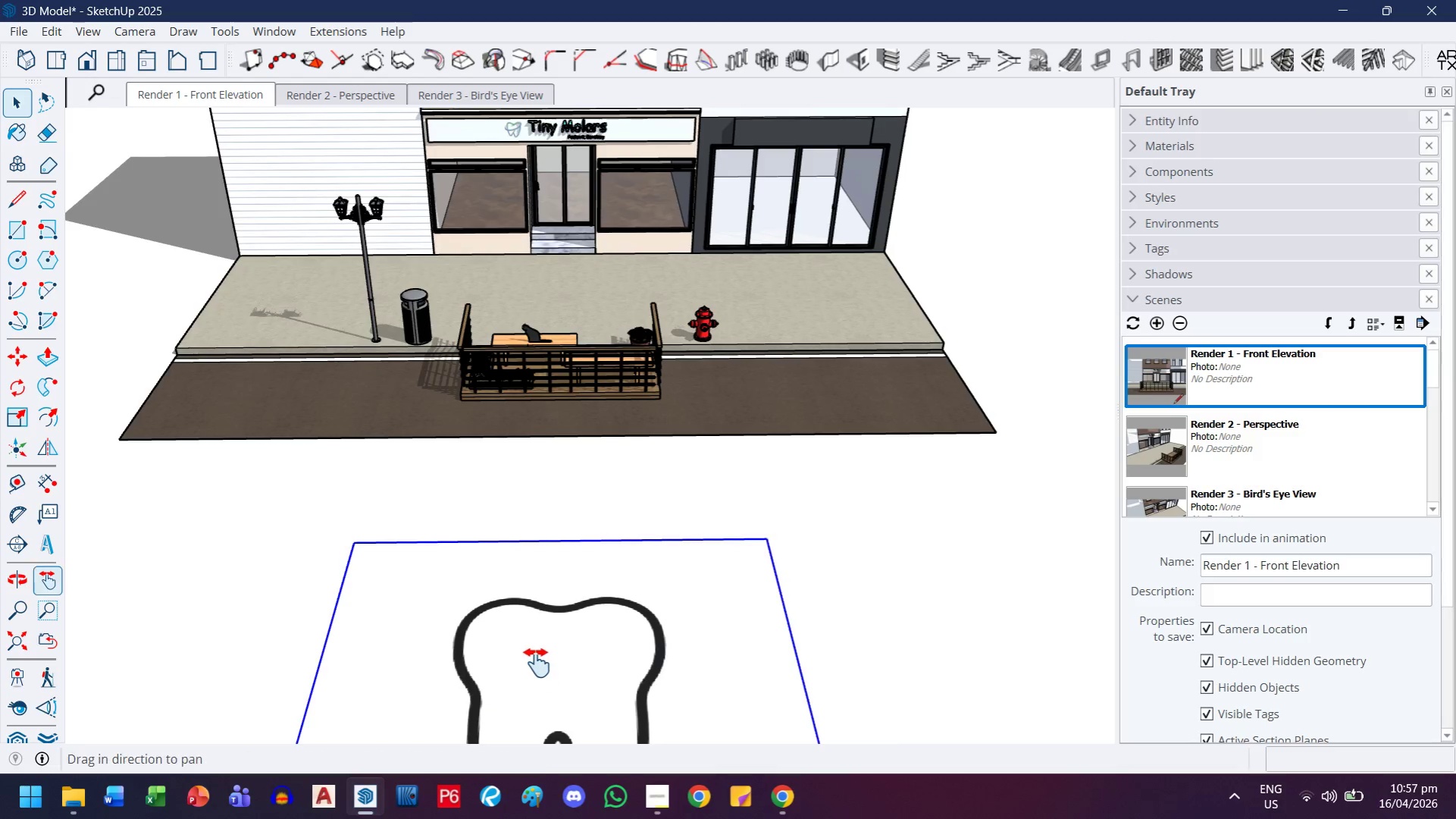 
left_click_drag(start_coordinate=[537, 666], to_coordinate=[568, 475])
 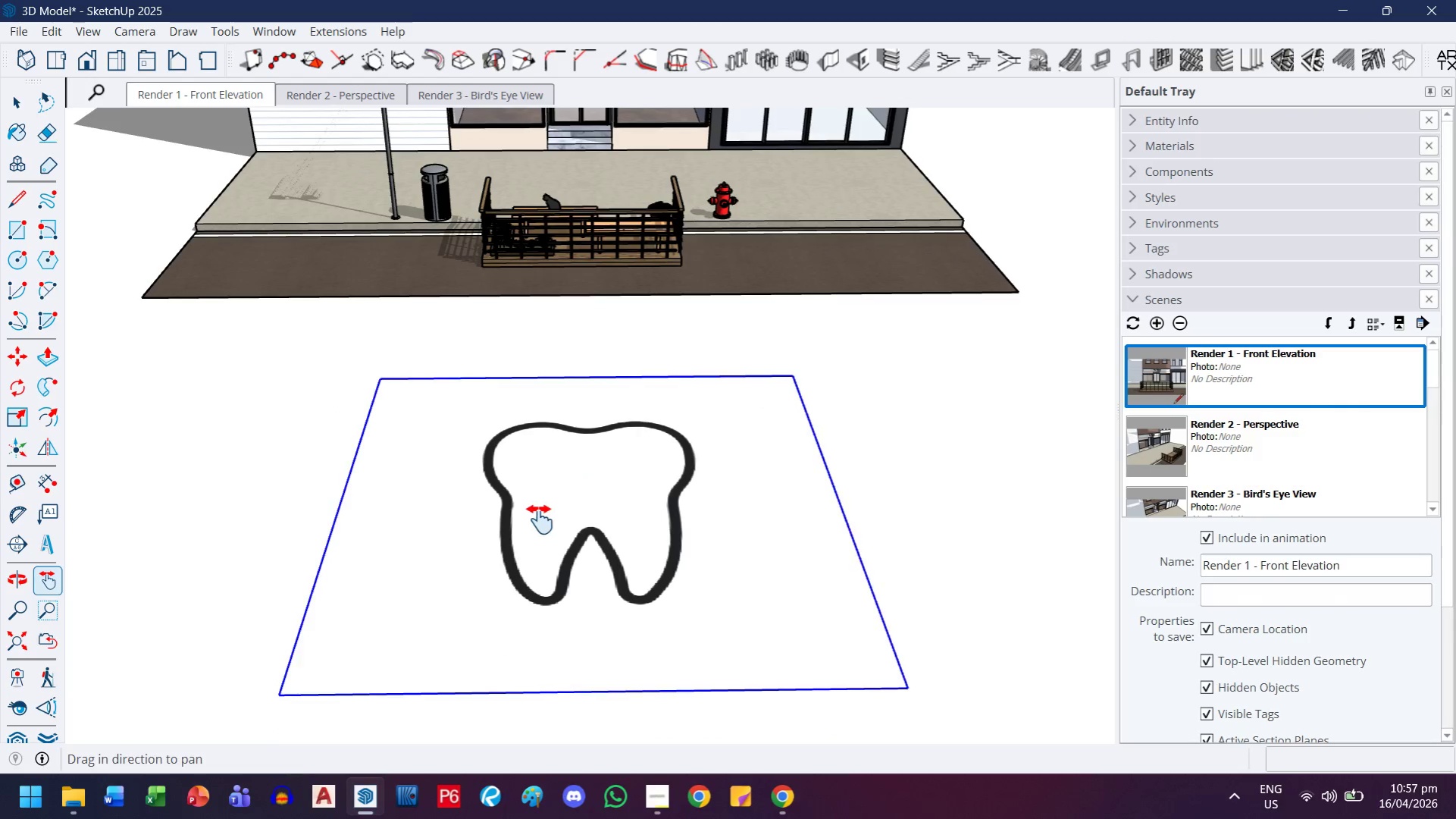 
left_click_drag(start_coordinate=[546, 605], to_coordinate=[529, 410])
 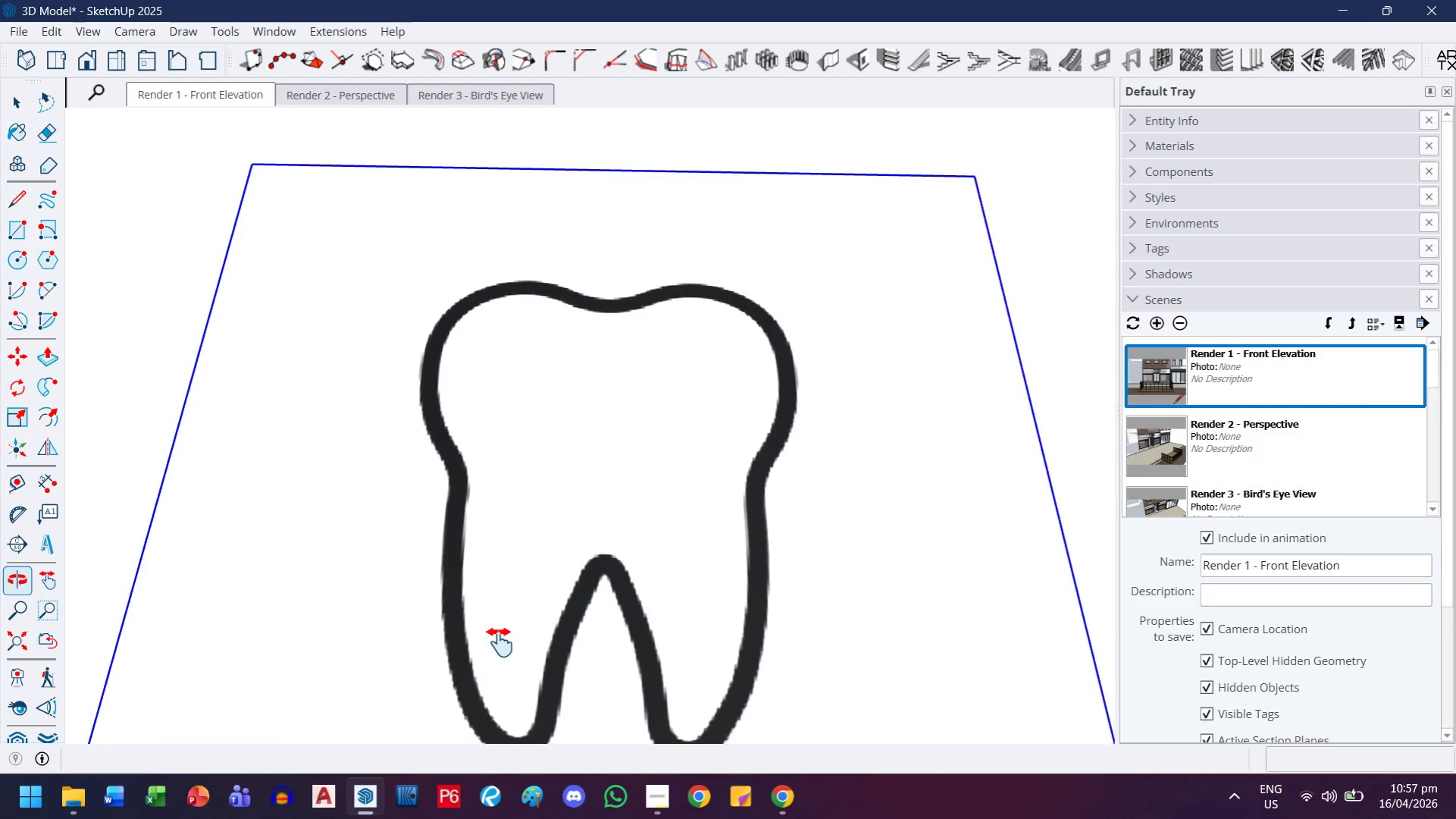 
scroll: coordinate [540, 620], scroll_direction: up, amount: 6.0
 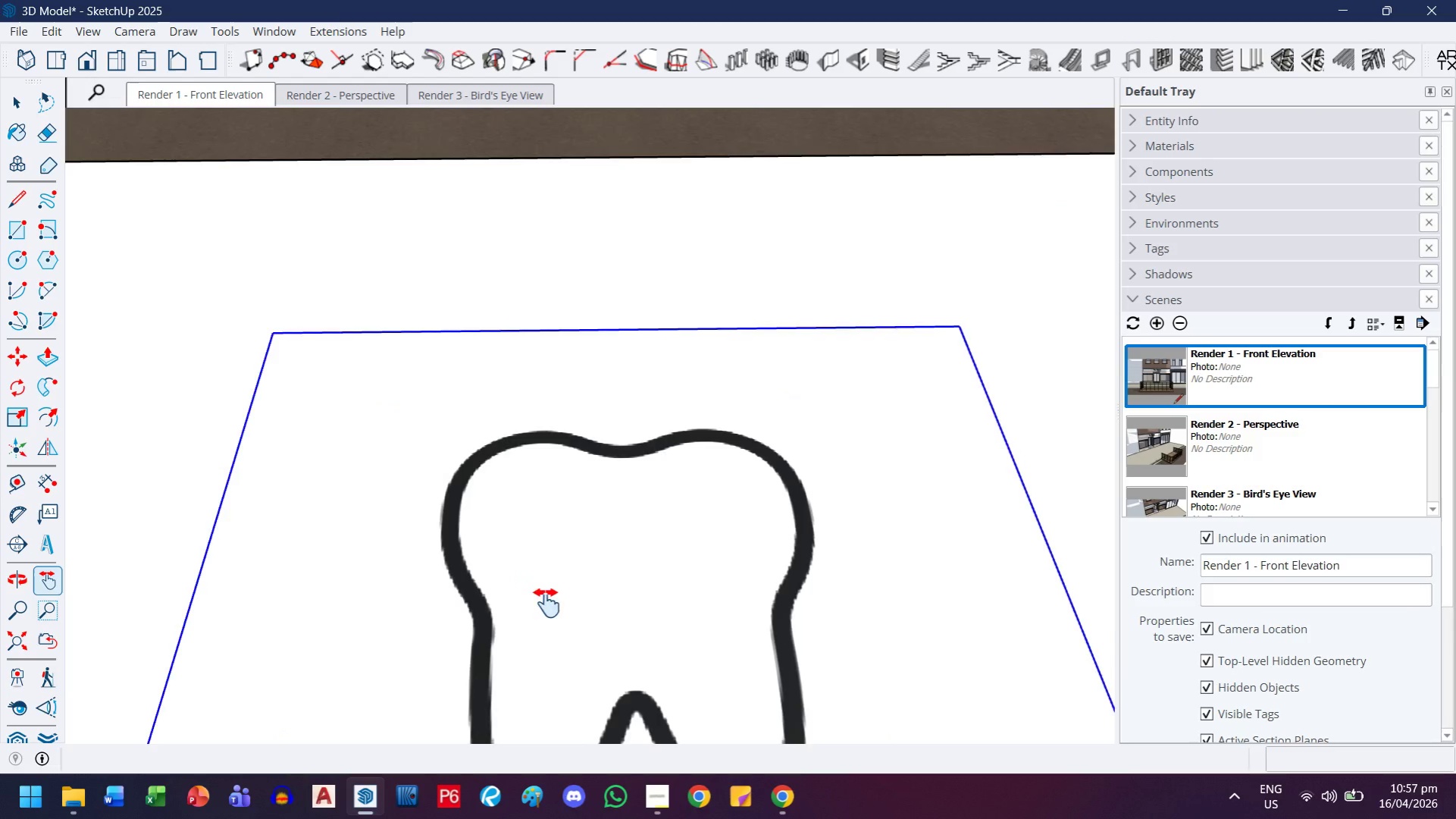 
left_click_drag(start_coordinate=[503, 600], to_coordinate=[516, 445])
 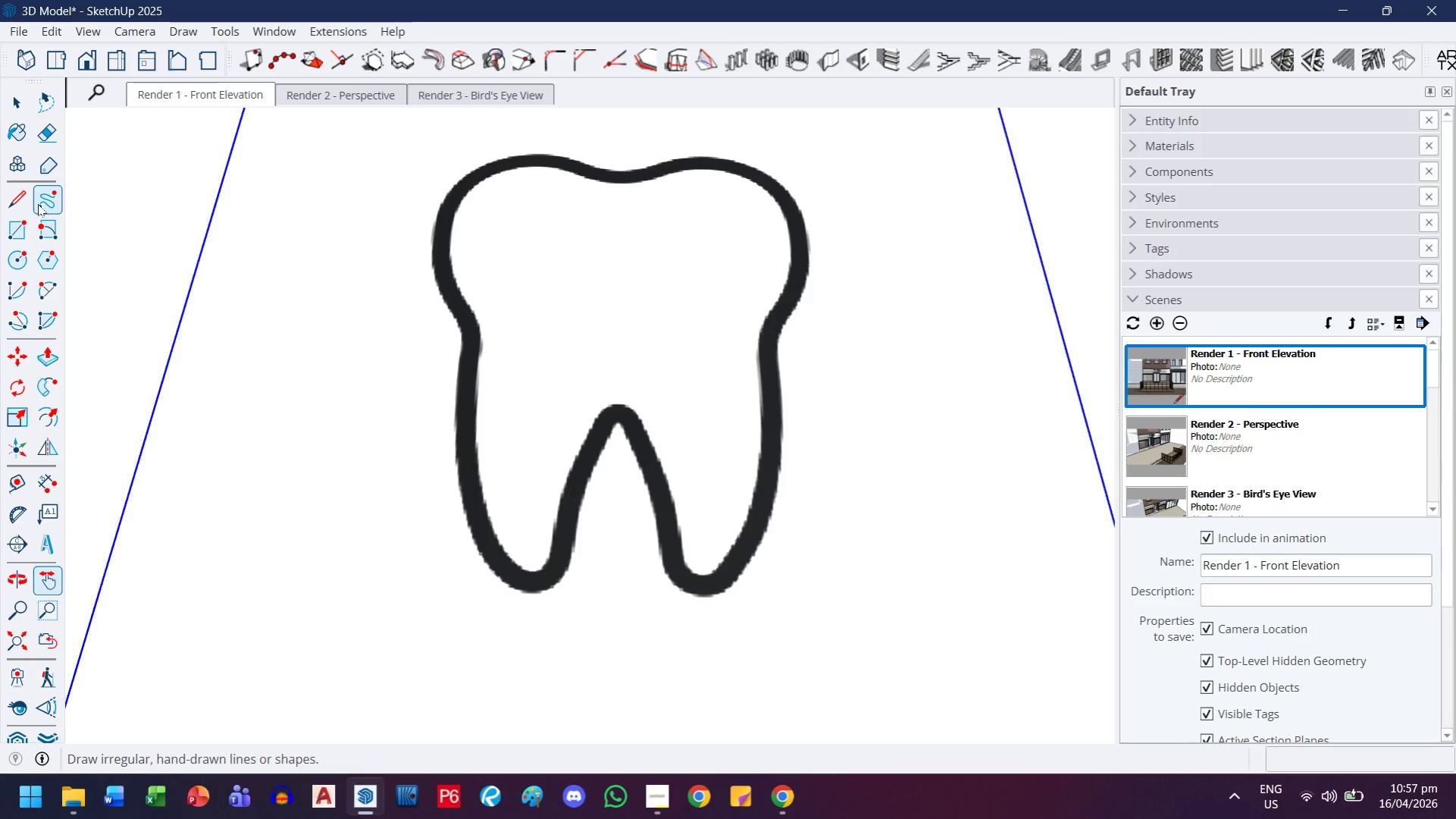 
left_click([14, 206])
 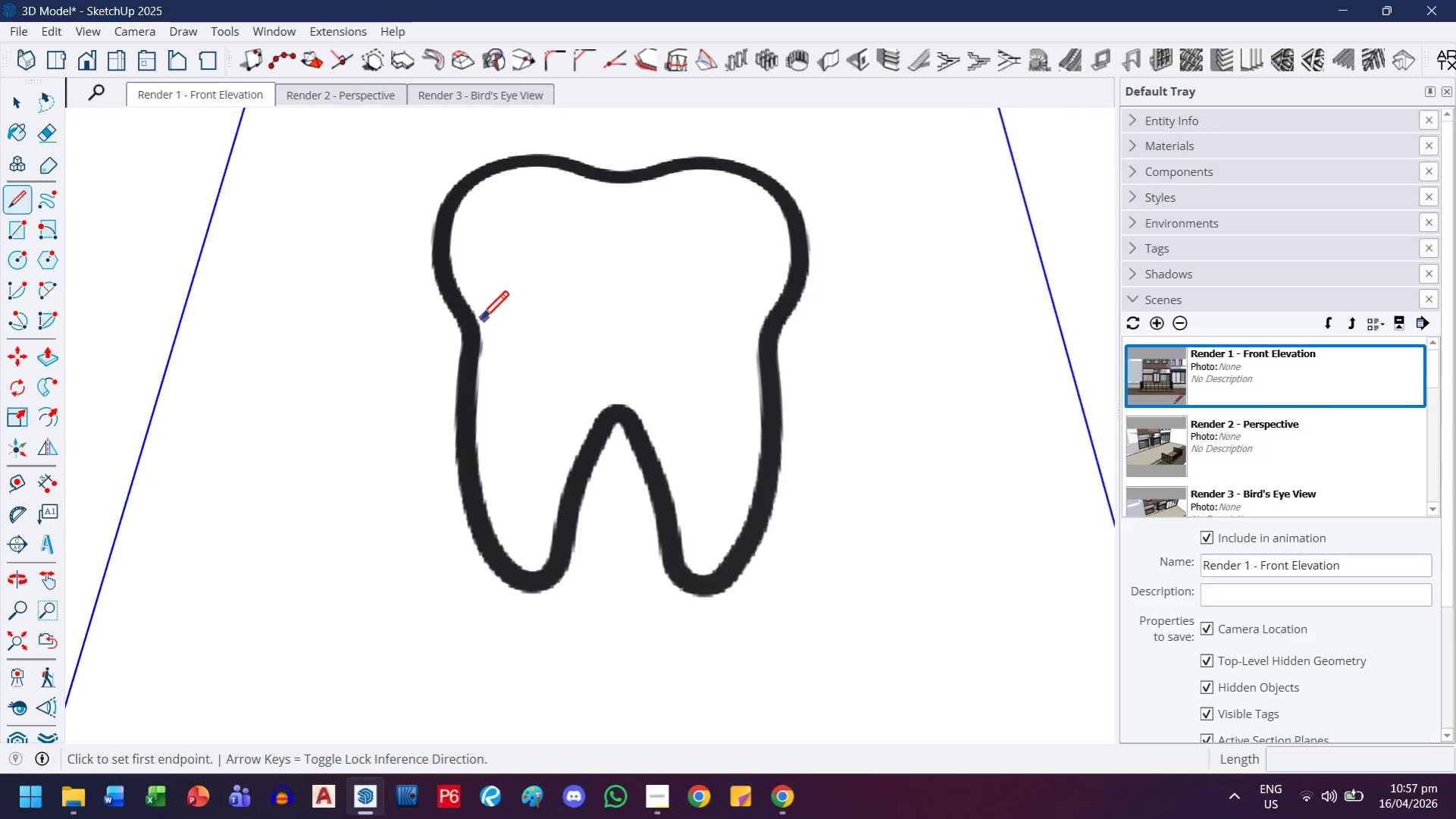 
left_click_drag(start_coordinate=[479, 323], to_coordinate=[460, 259])
 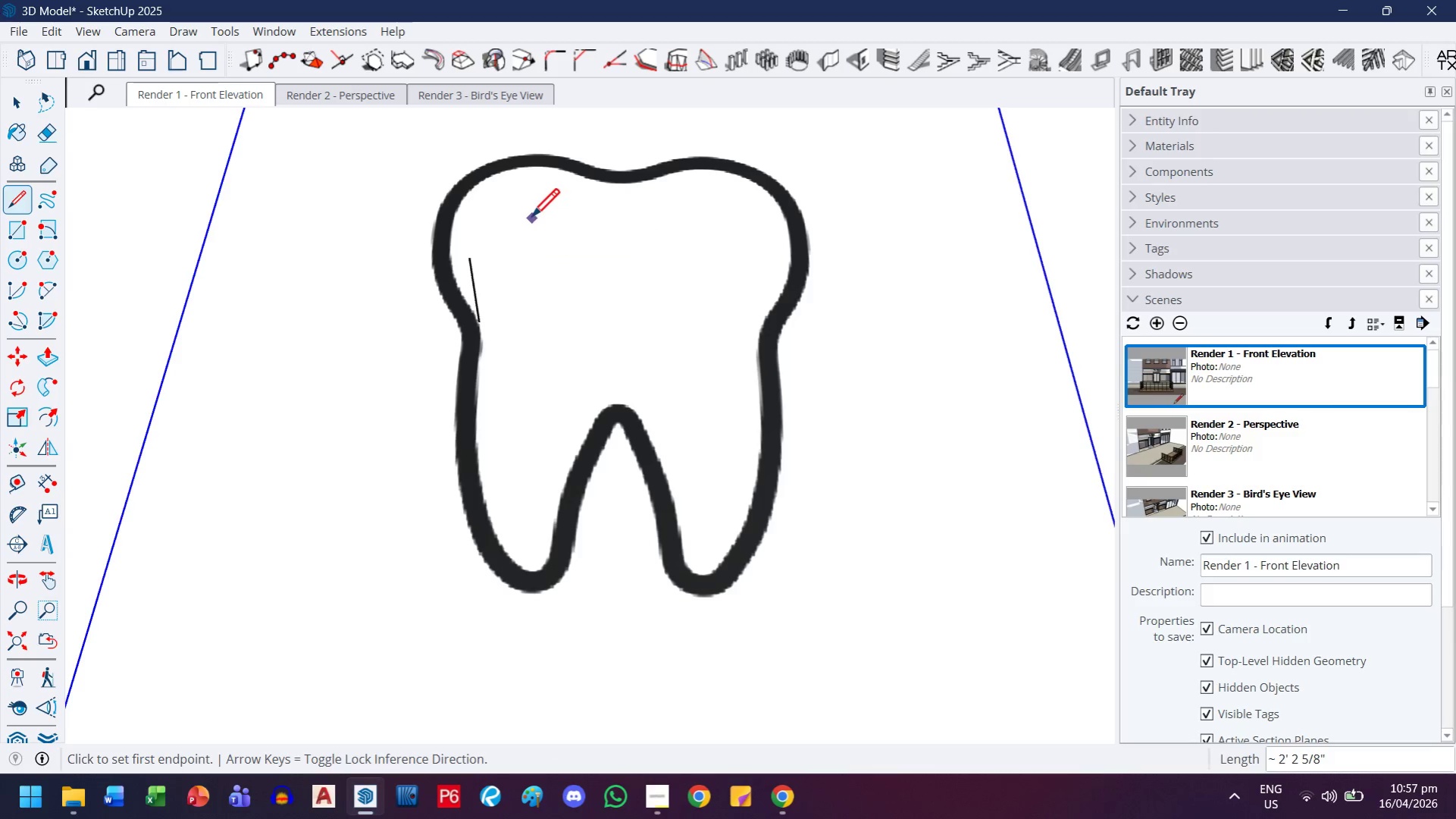 
scroll: coordinate [462, 340], scroll_direction: up, amount: 6.0
 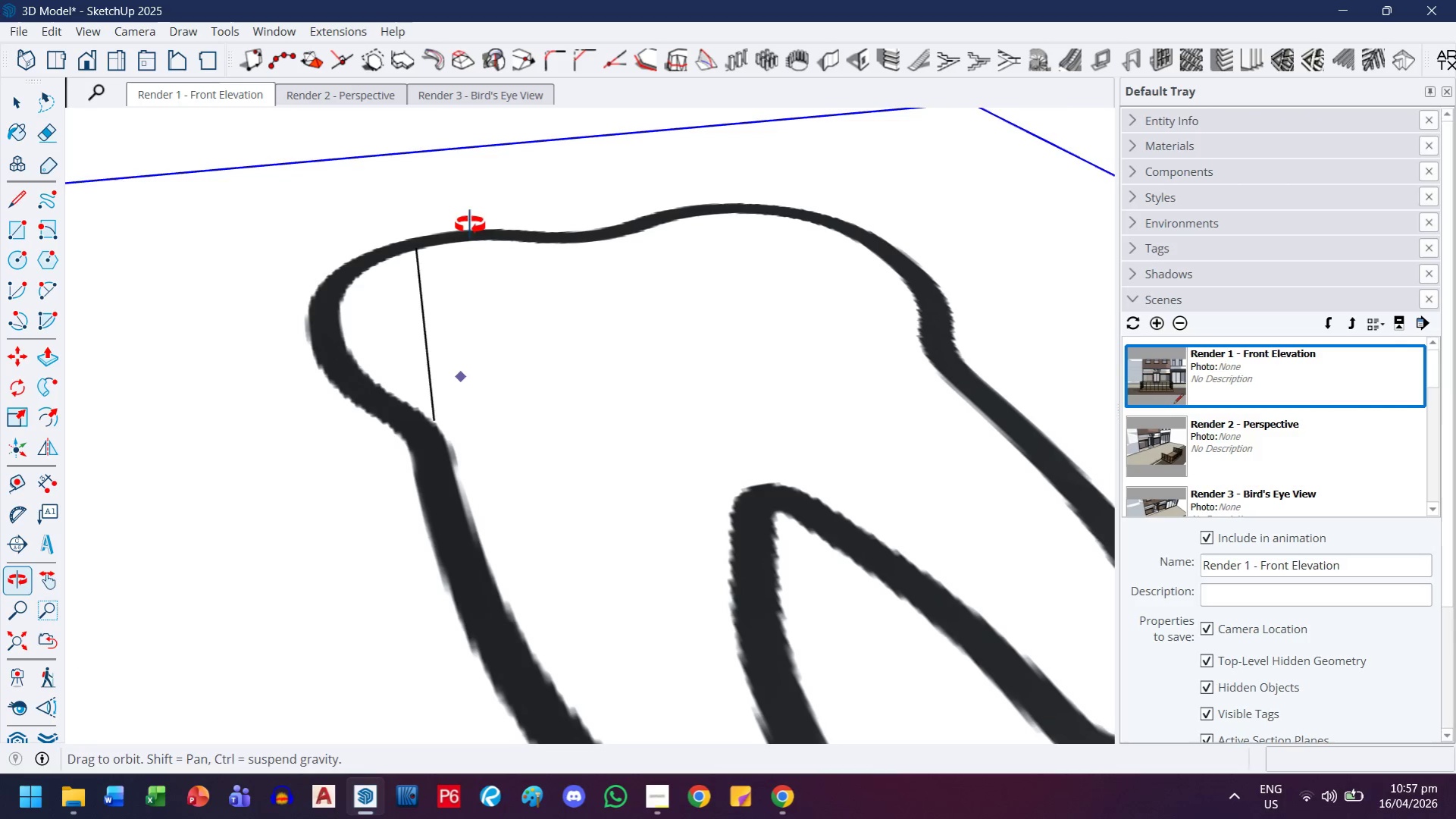 
scroll: coordinate [443, 275], scroll_direction: down, amount: 3.0
 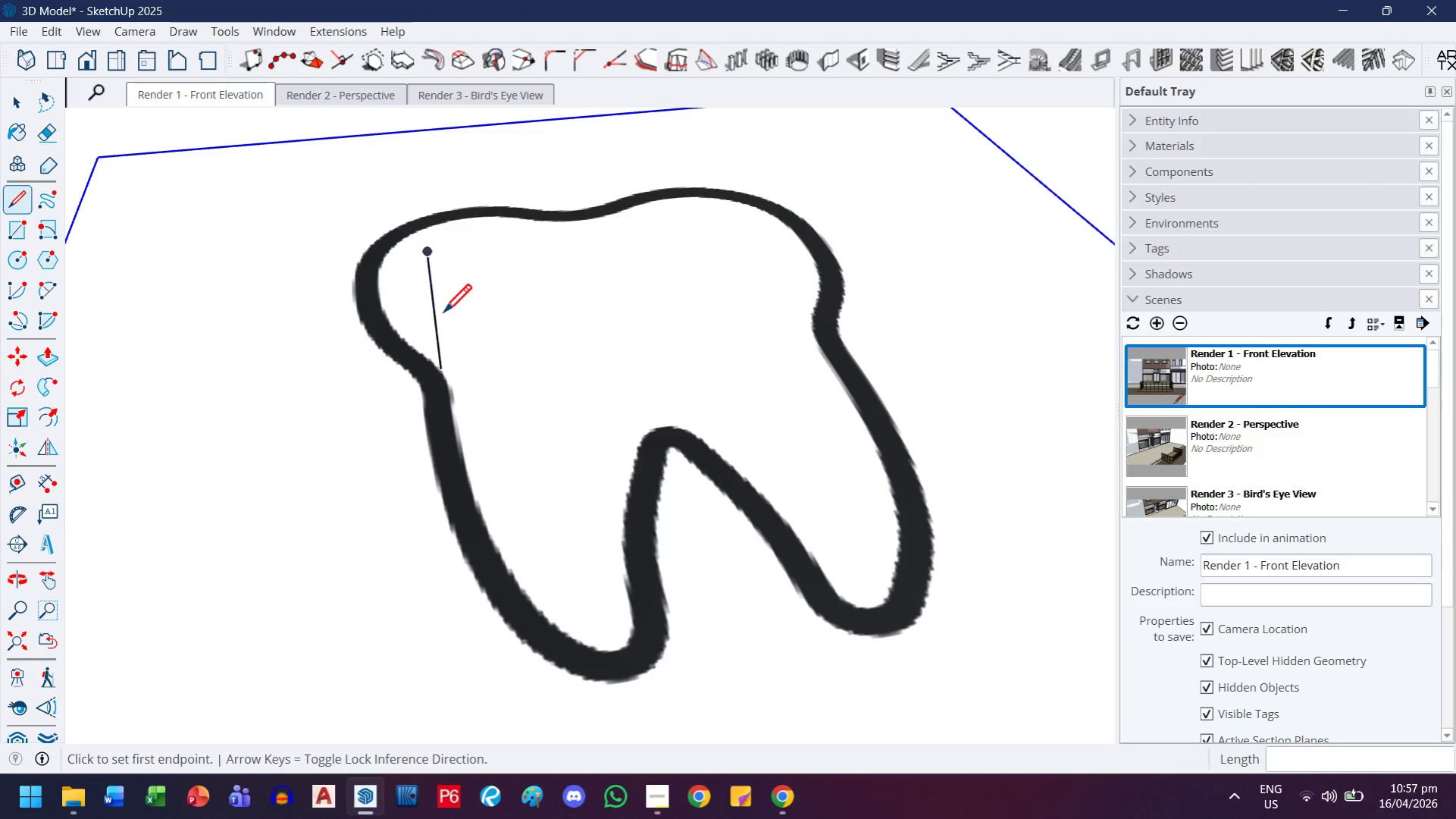 
key(E)
 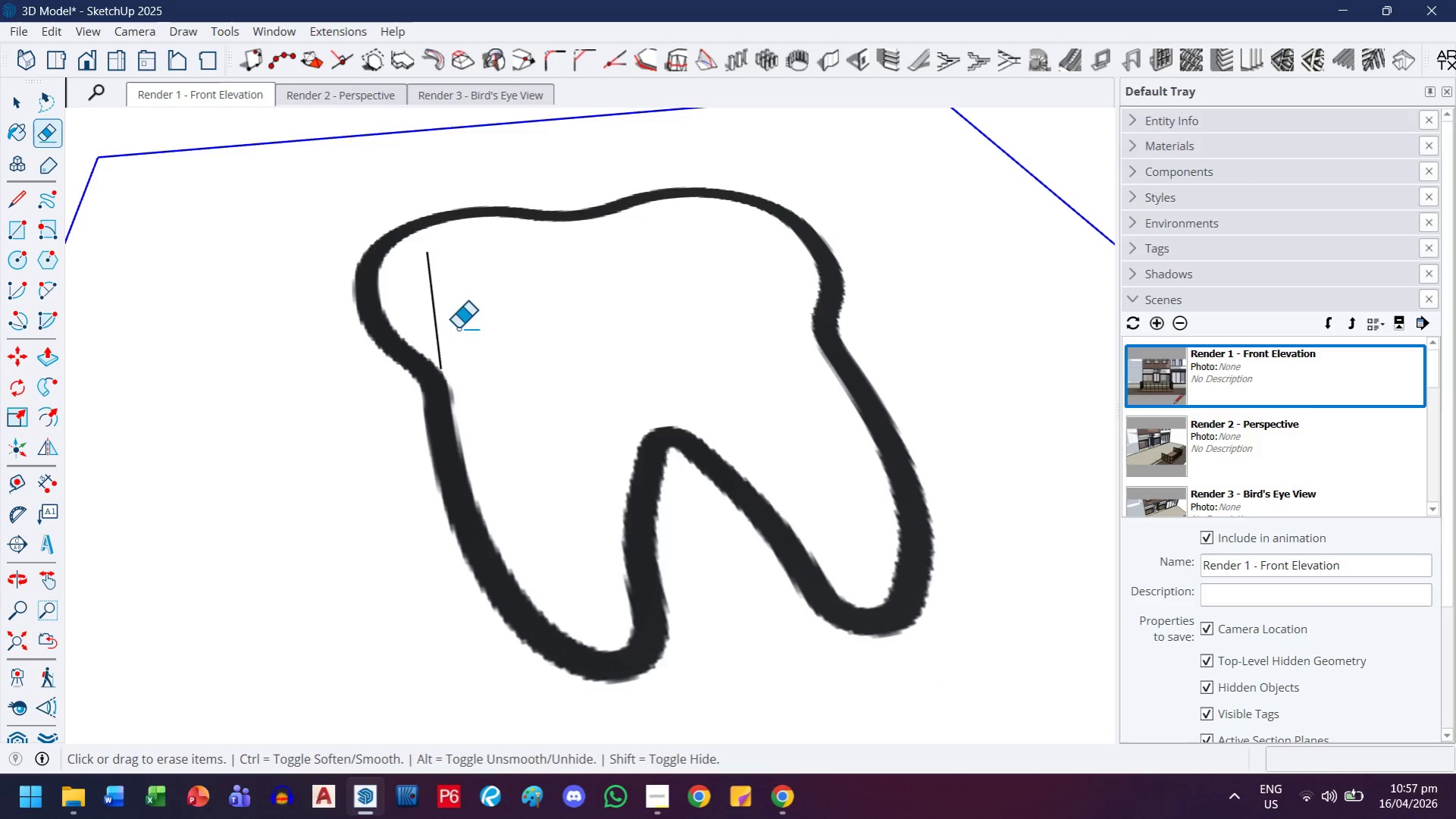 
left_click_drag(start_coordinate=[457, 328], to_coordinate=[410, 328])
 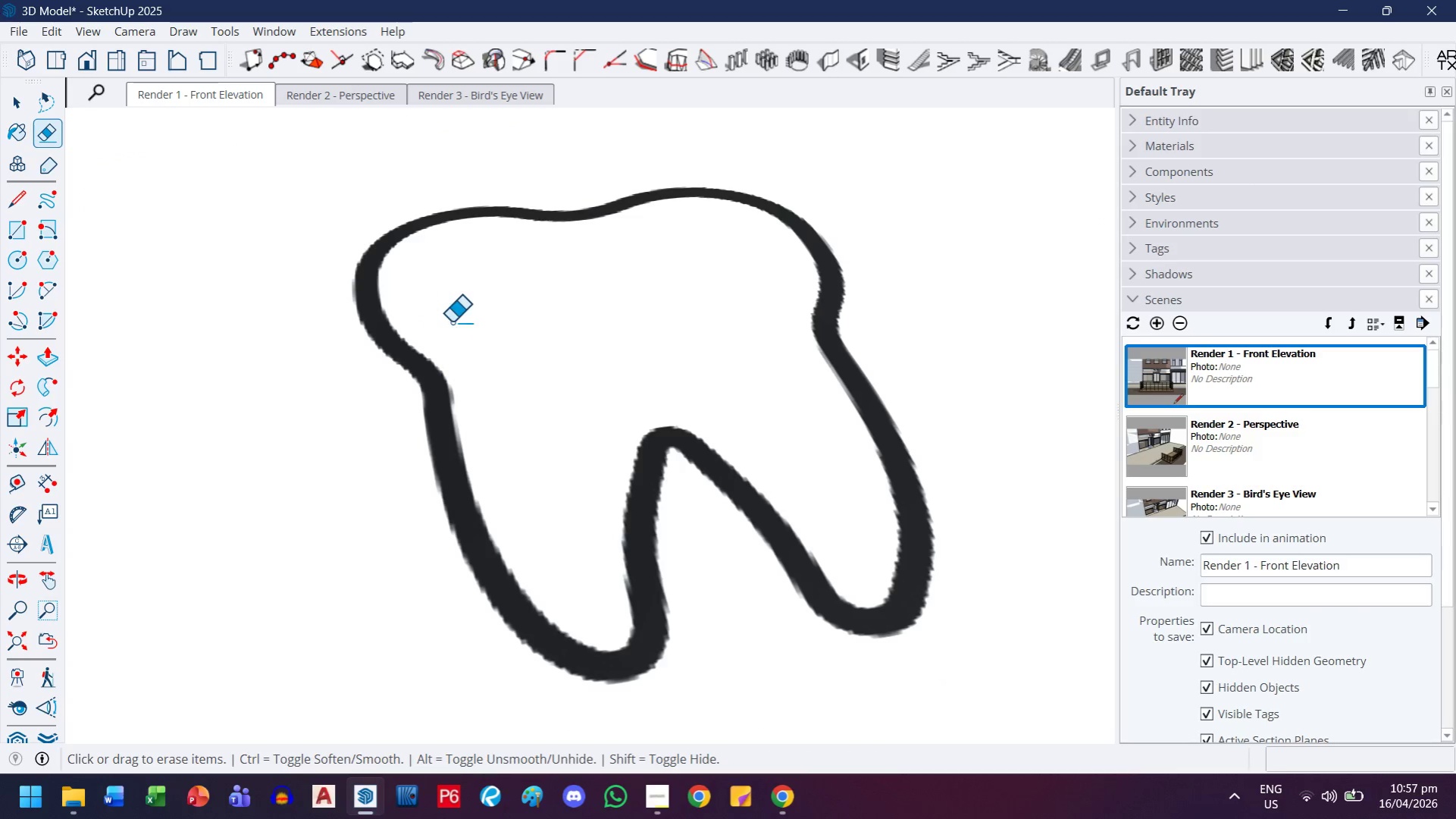 
scroll: coordinate [464, 329], scroll_direction: down, amount: 4.0
 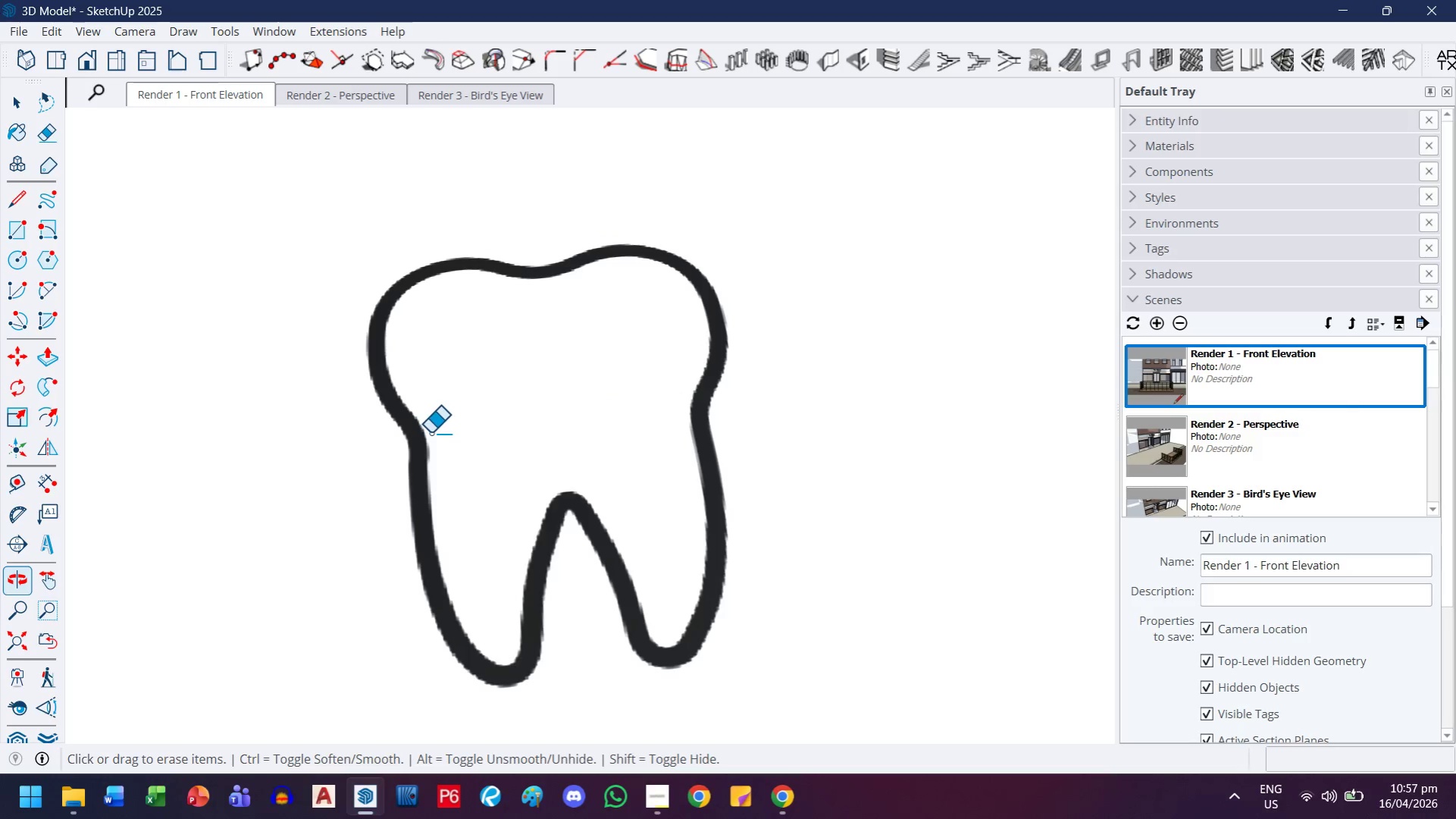 
left_click_drag(start_coordinate=[440, 420], to_coordinate=[428, 424])
 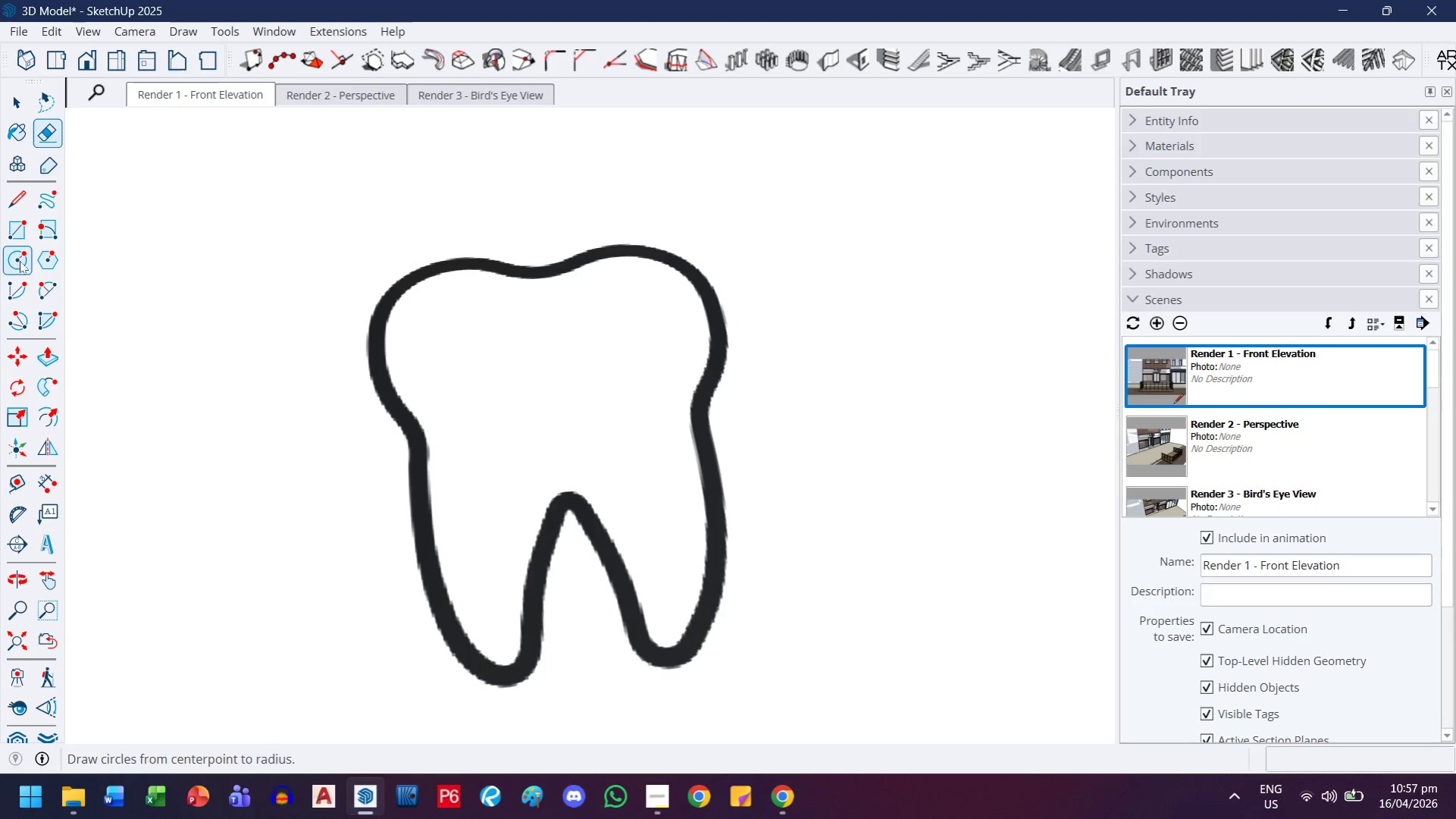 
left_click([49, 293])
 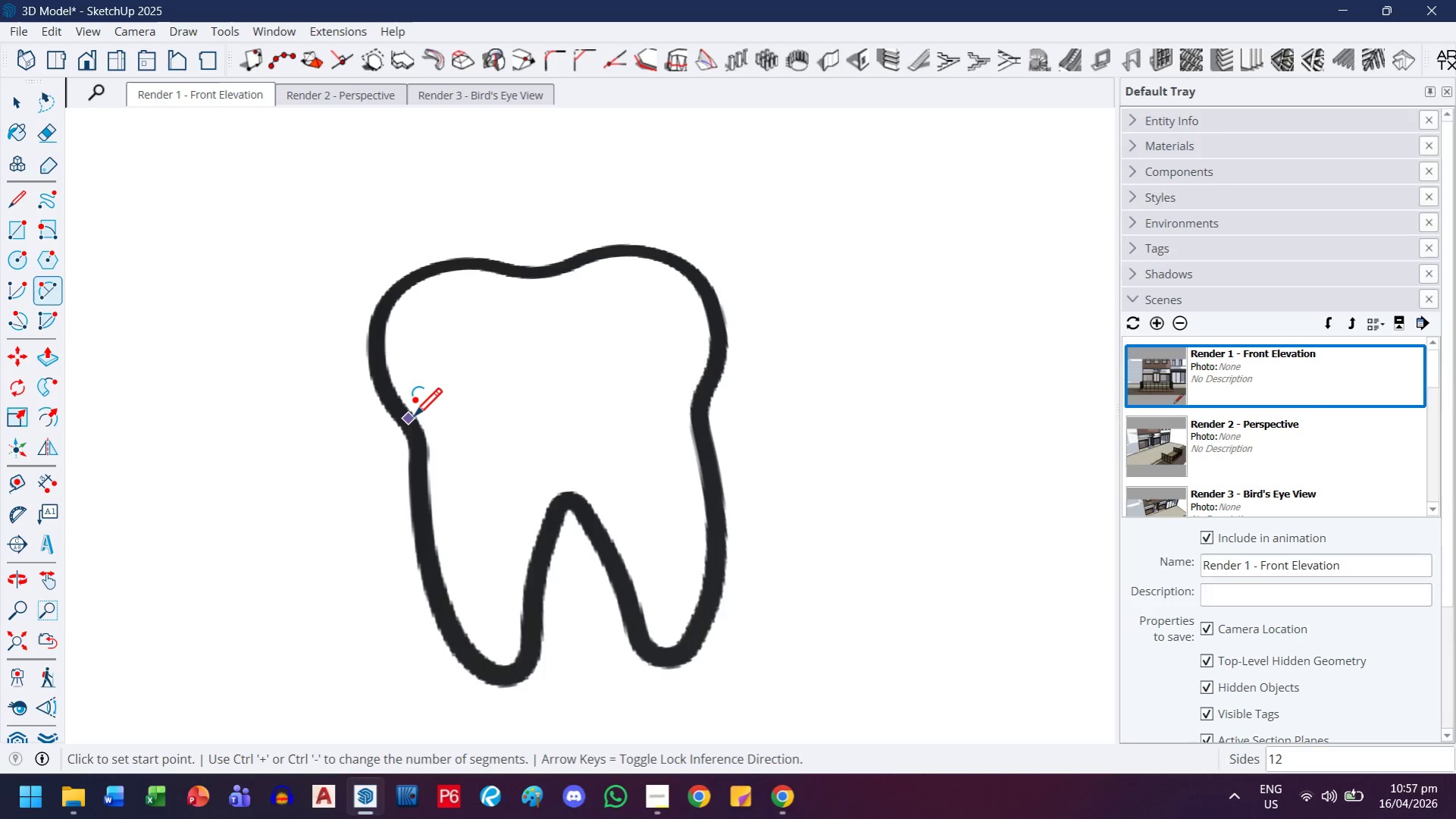 
scroll: coordinate [412, 419], scroll_direction: up, amount: 4.0
 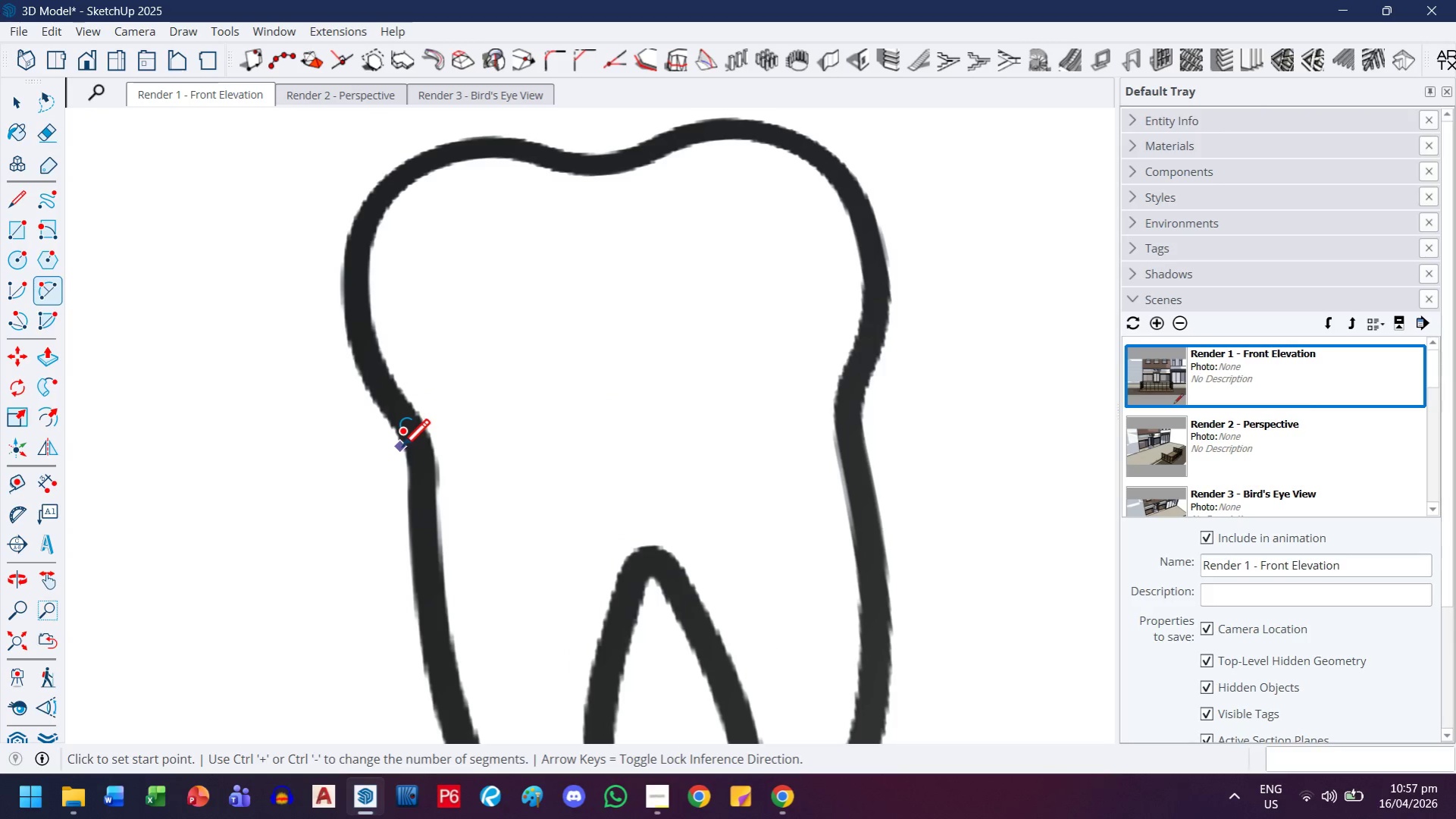 
left_click([402, 453])
 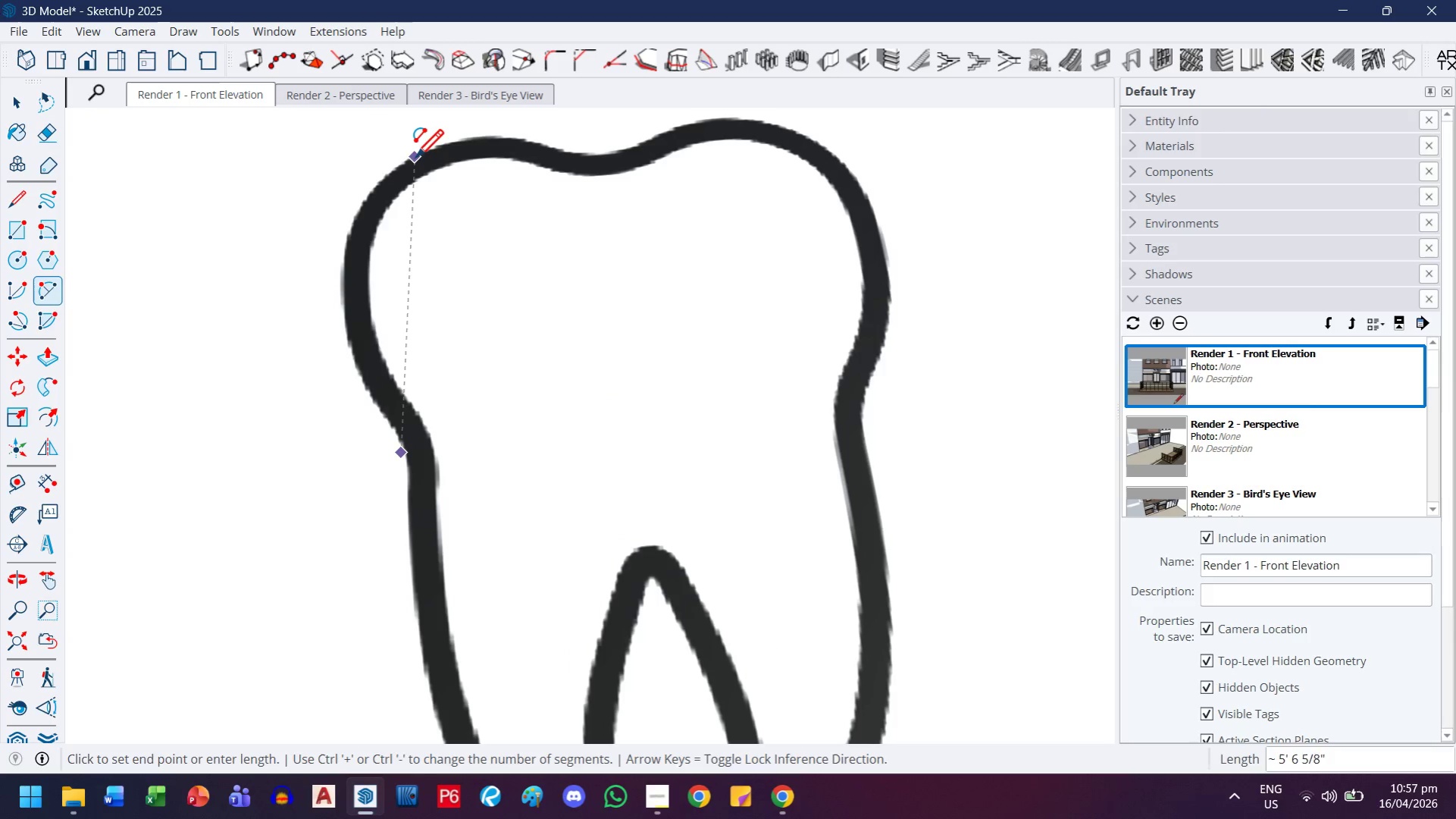 
left_click([415, 160])
 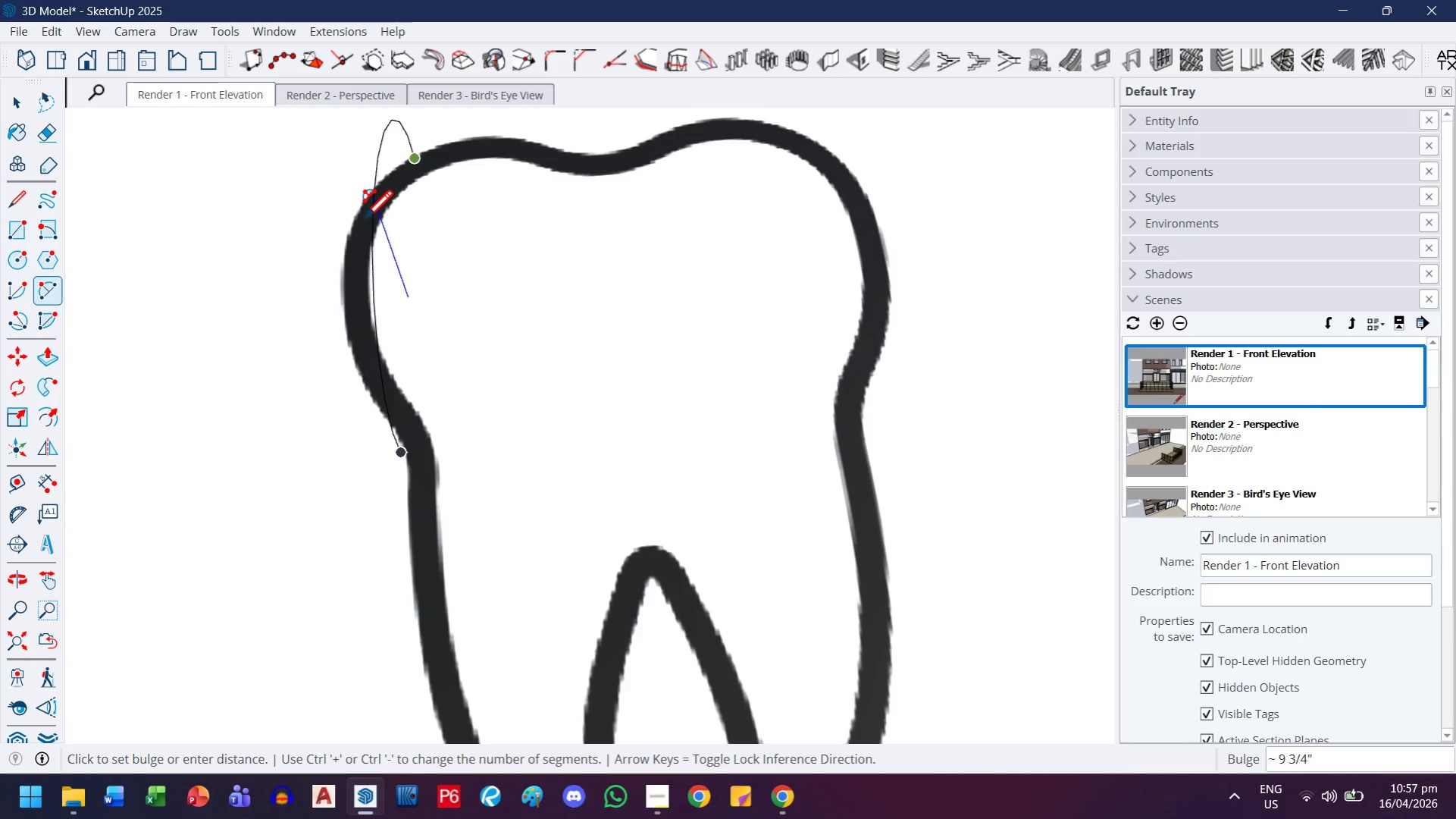 
mouse_move([349, 278])
 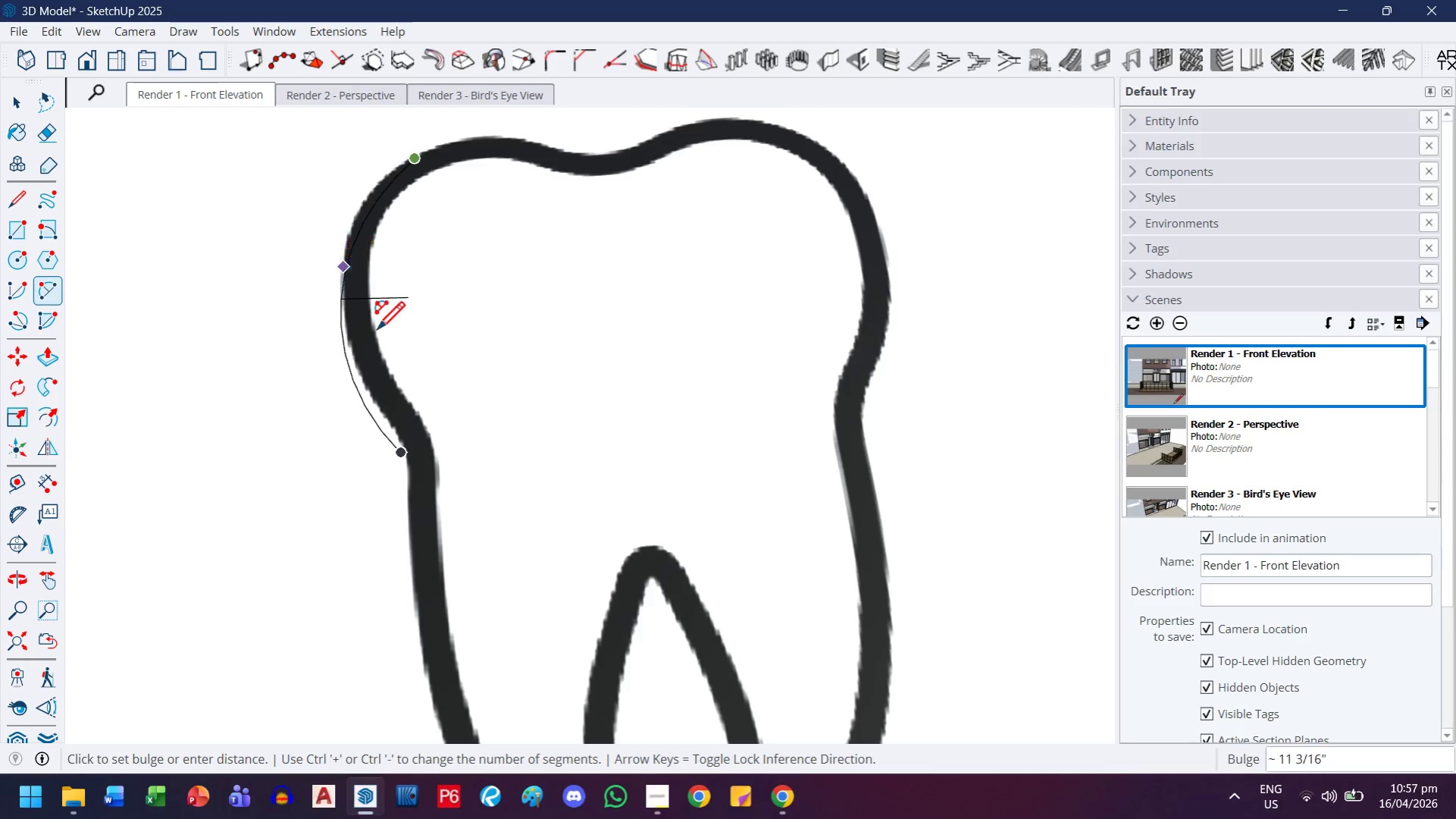 
key(Escape)
 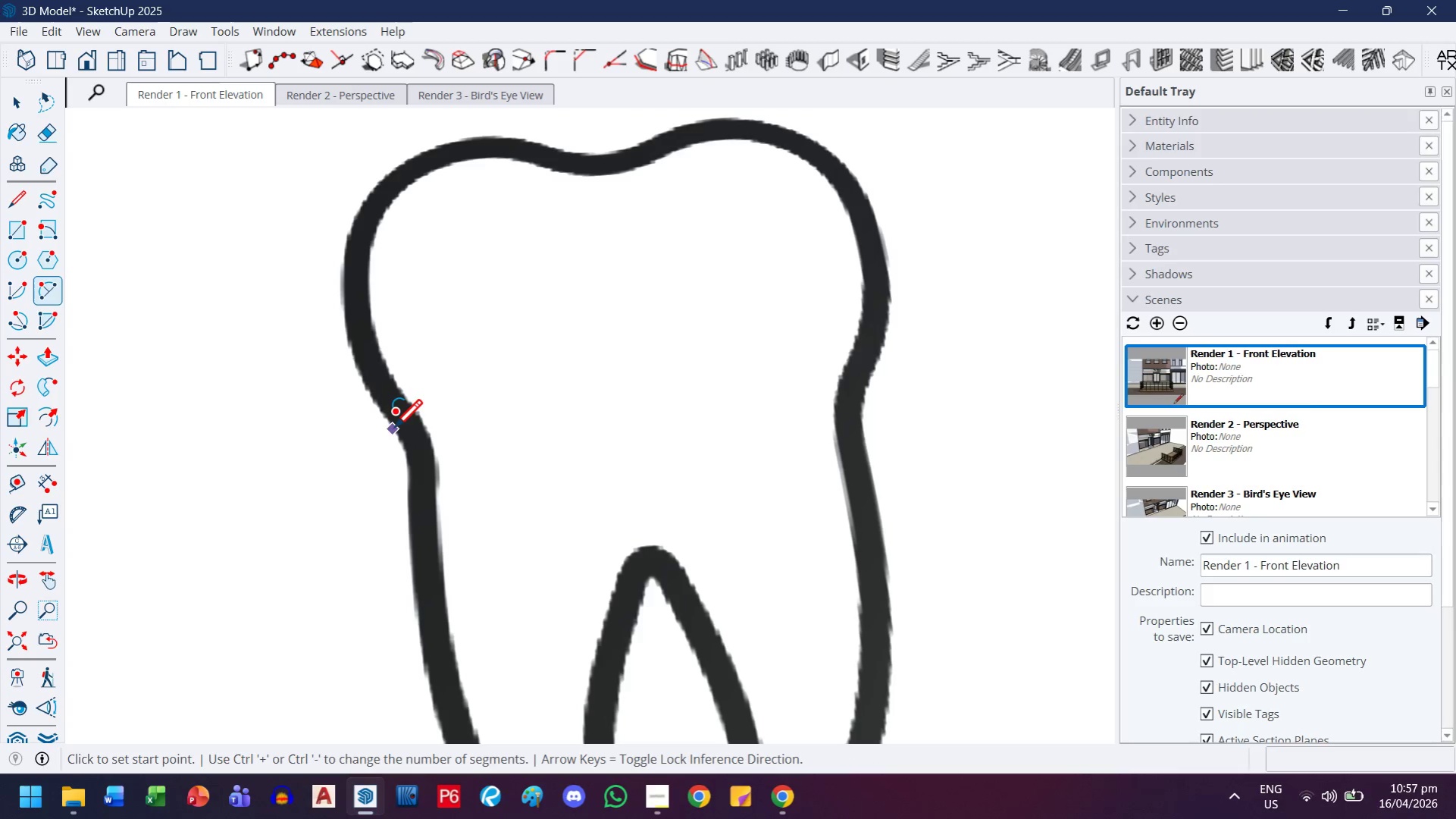 
left_click([393, 431])
 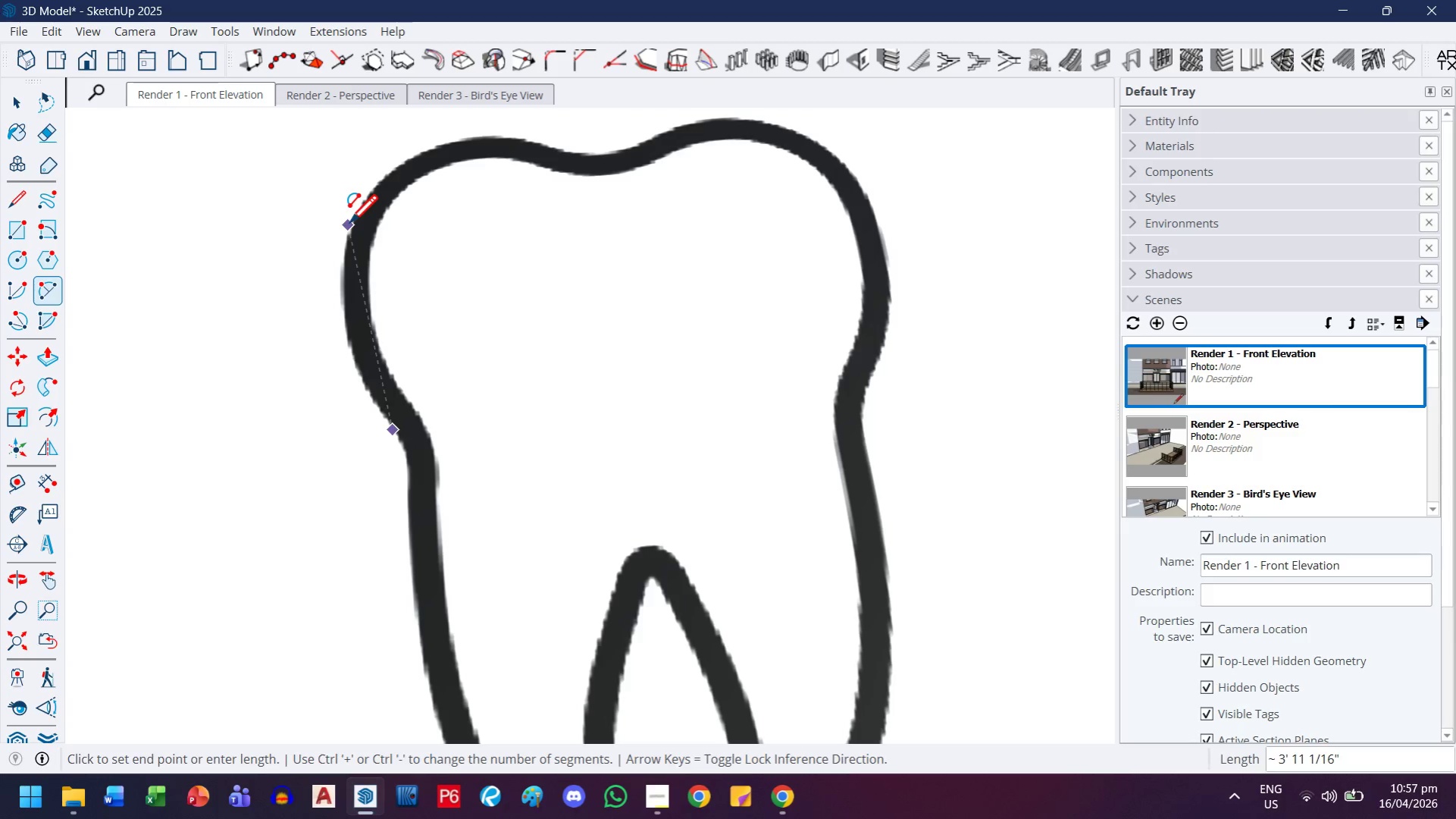 
left_click([352, 231])
 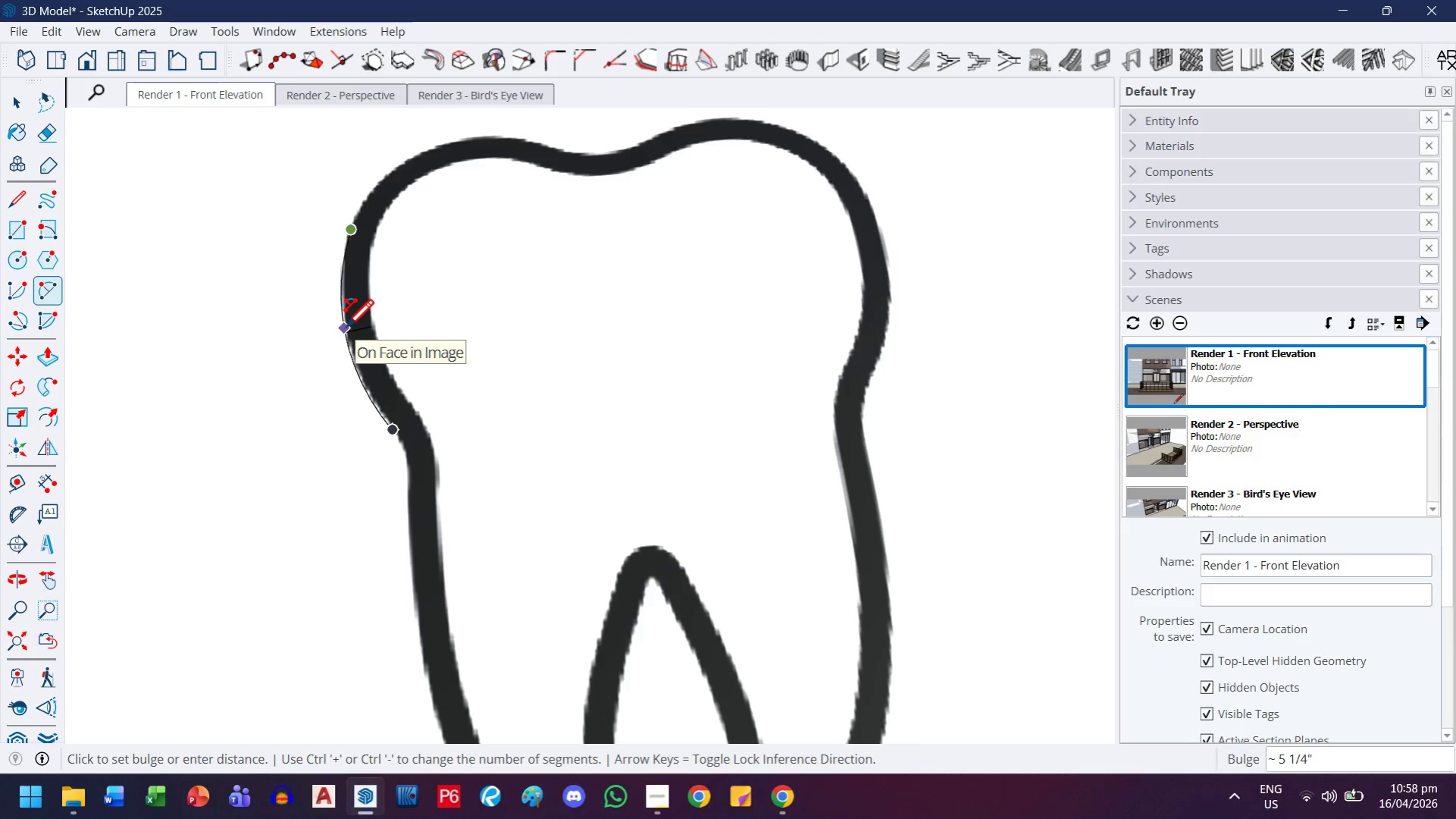 
left_click([346, 329])
 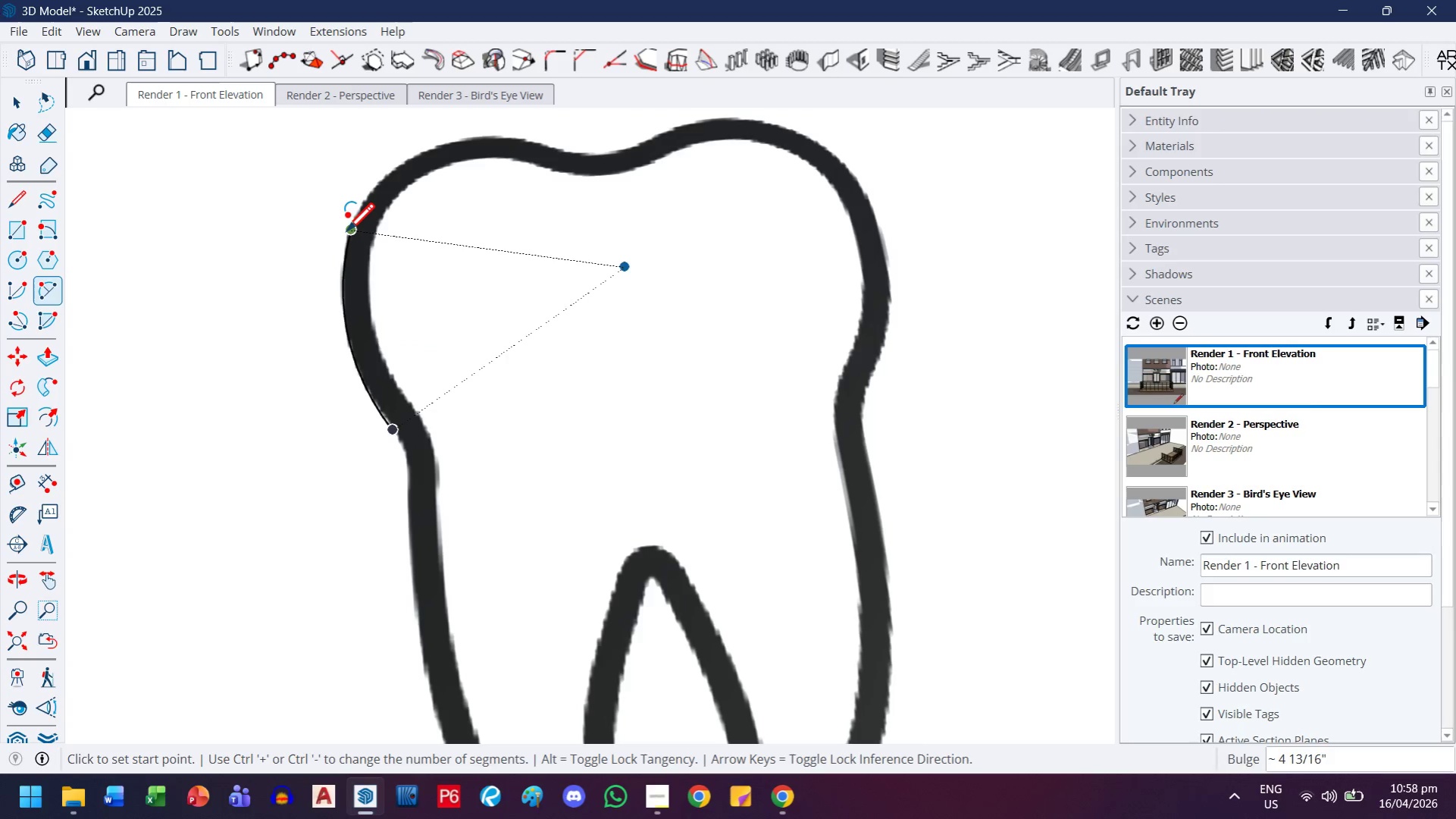 
left_click([346, 234])
 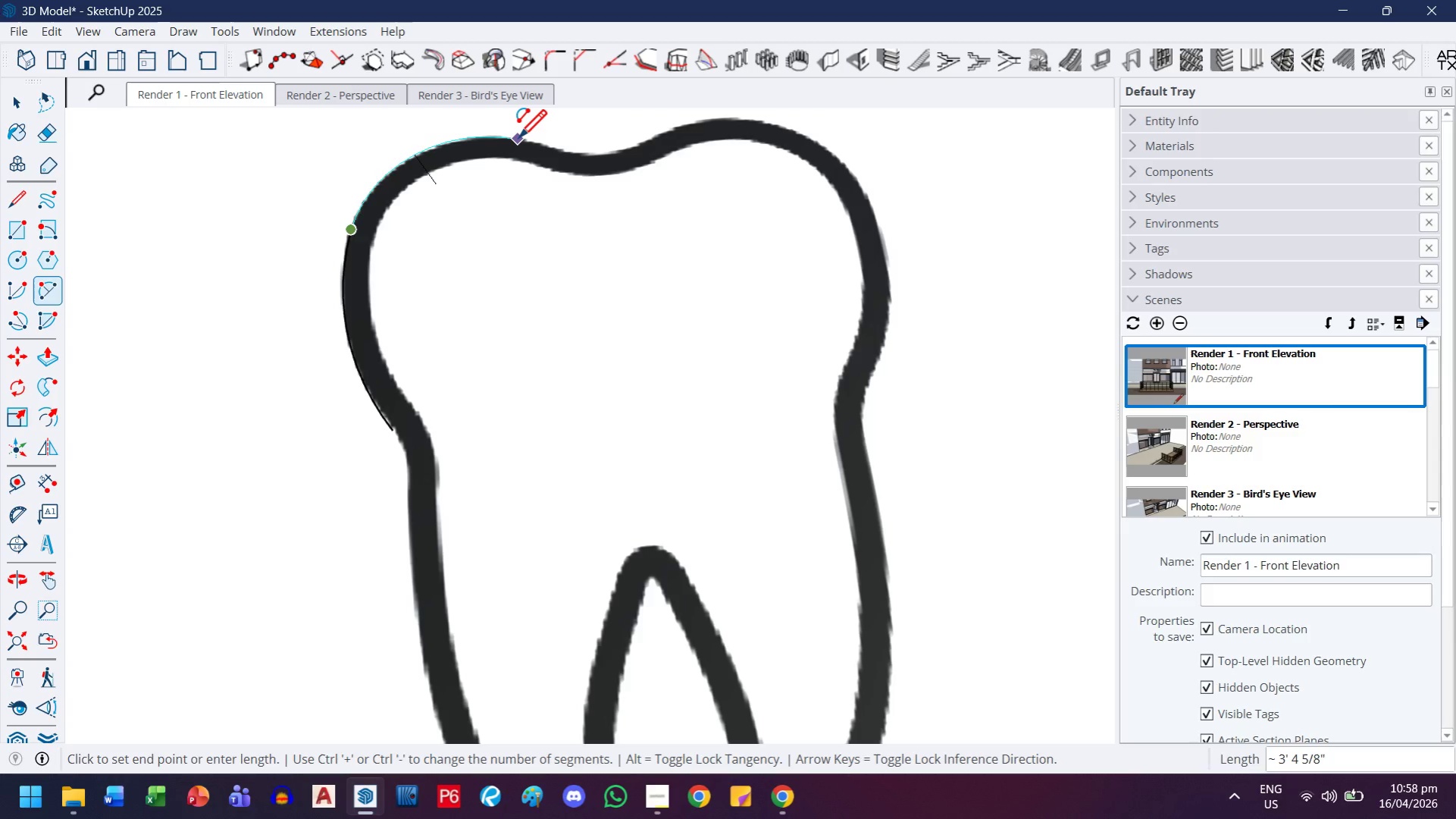 
left_click([518, 140])
 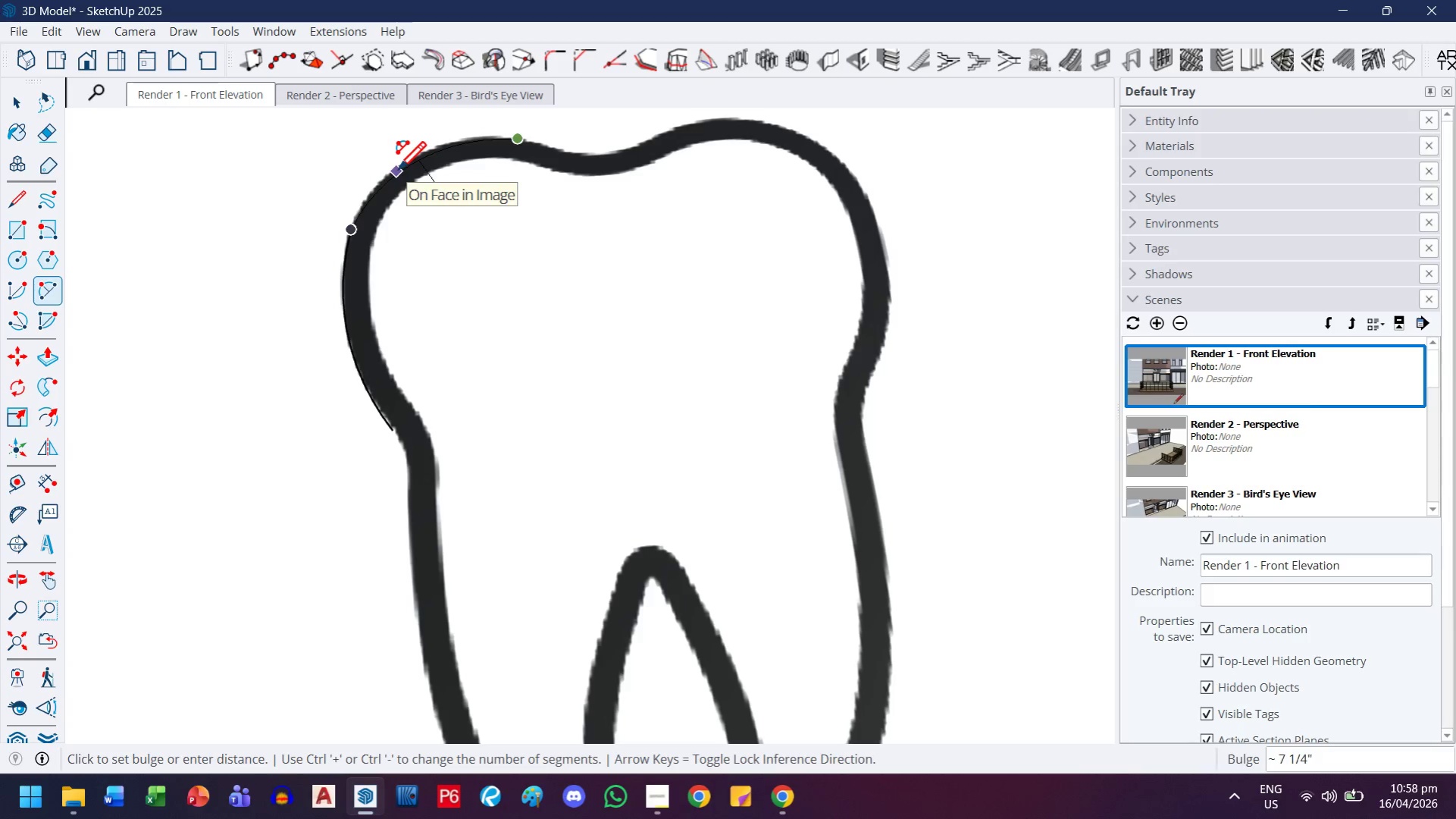 
left_click([397, 168])
 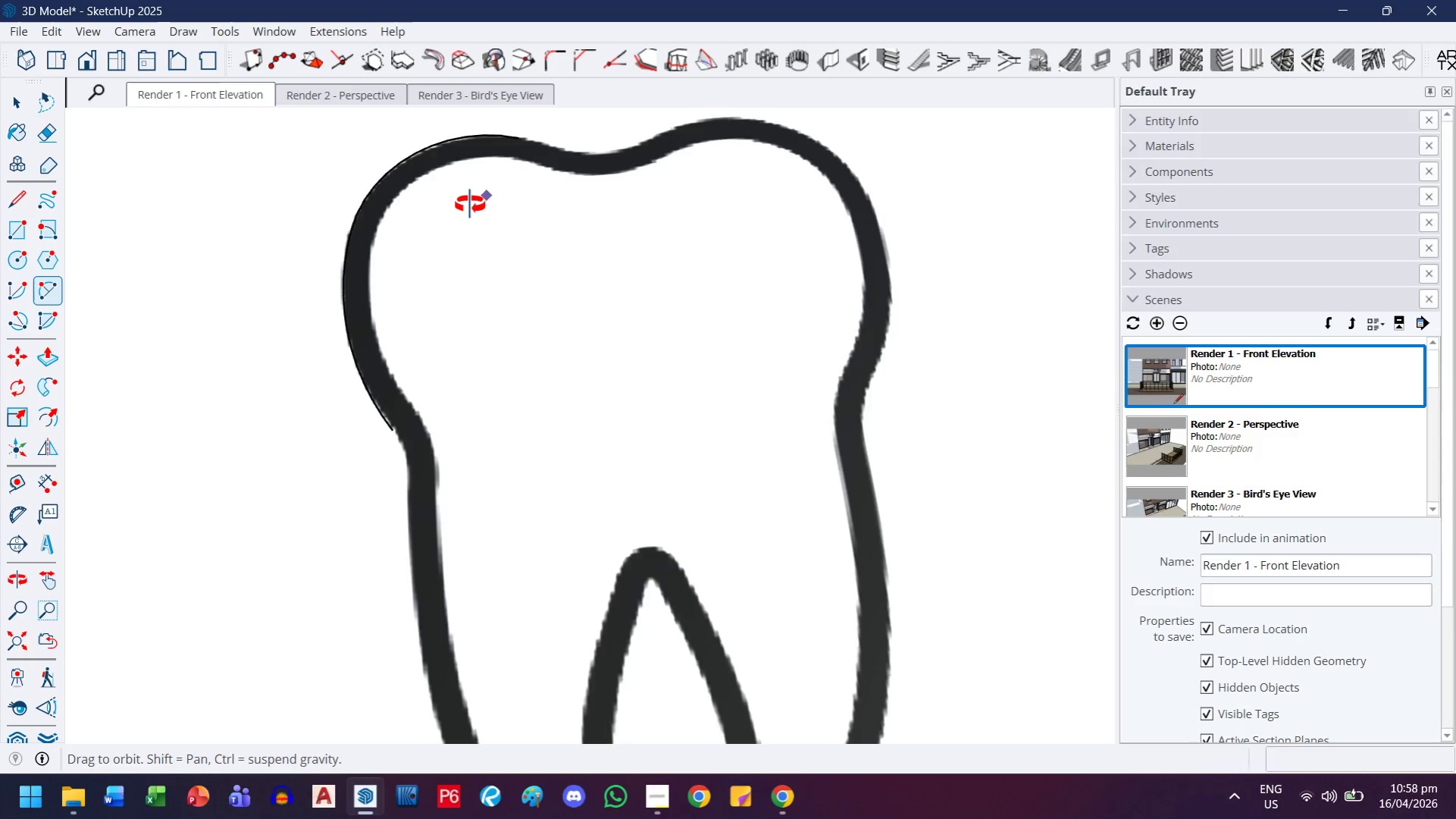 
key(H)
 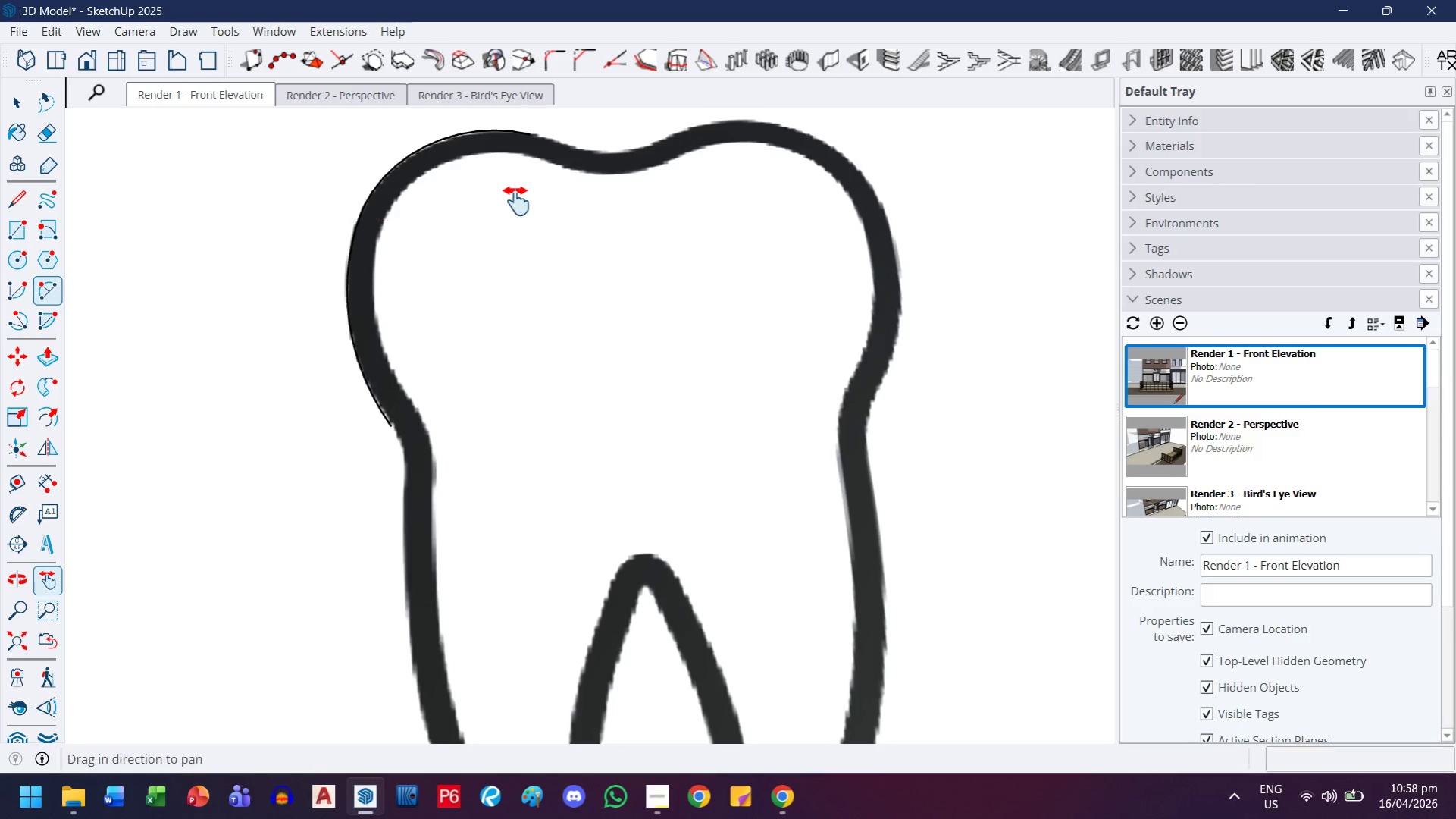 
left_click_drag(start_coordinate=[518, 195], to_coordinate=[512, 331])
 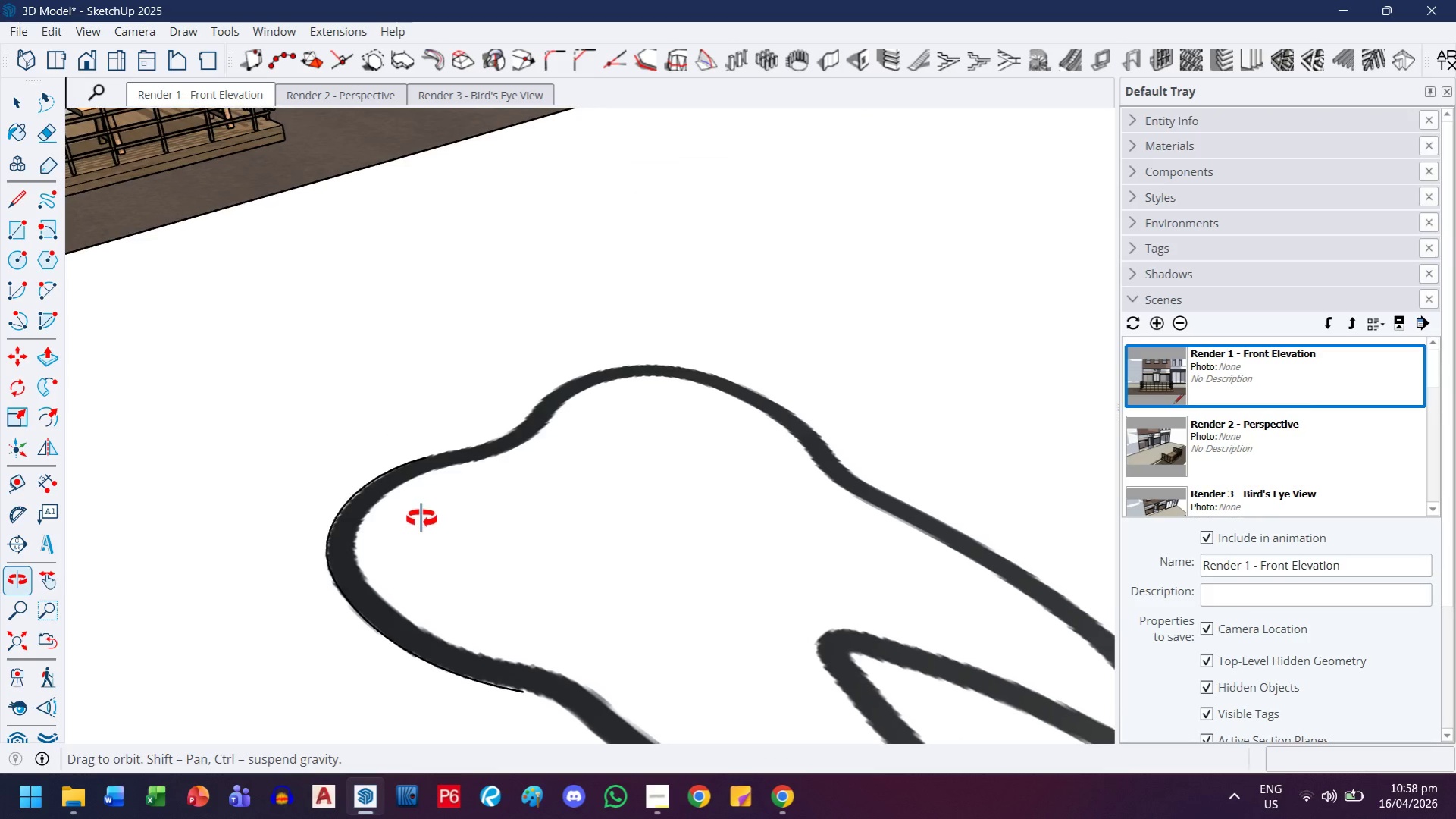 
scroll: coordinate [470, 206], scroll_direction: none, amount: 0.0
 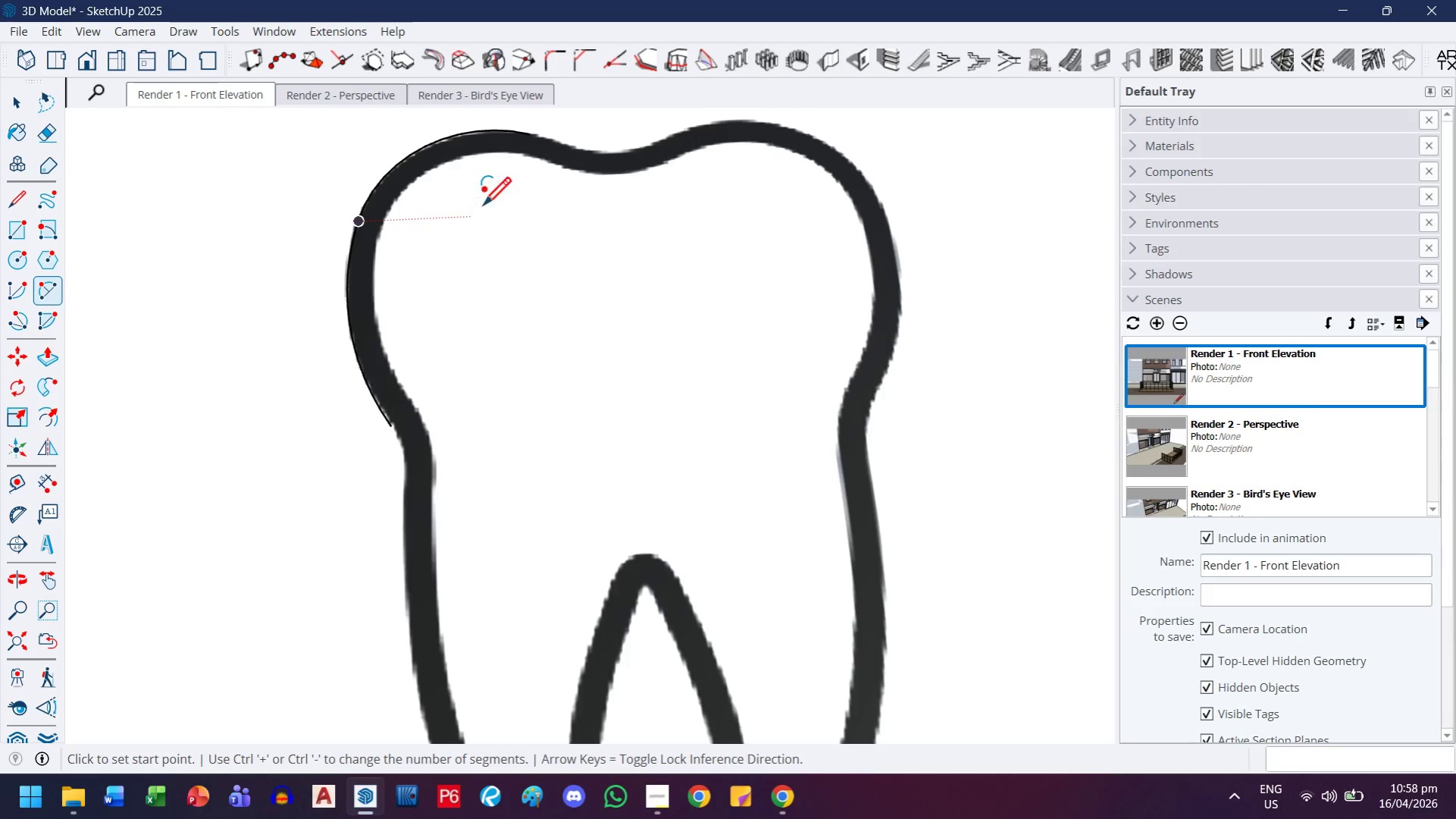 
left_click_drag(start_coordinate=[435, 561], to_coordinate=[416, 496])
 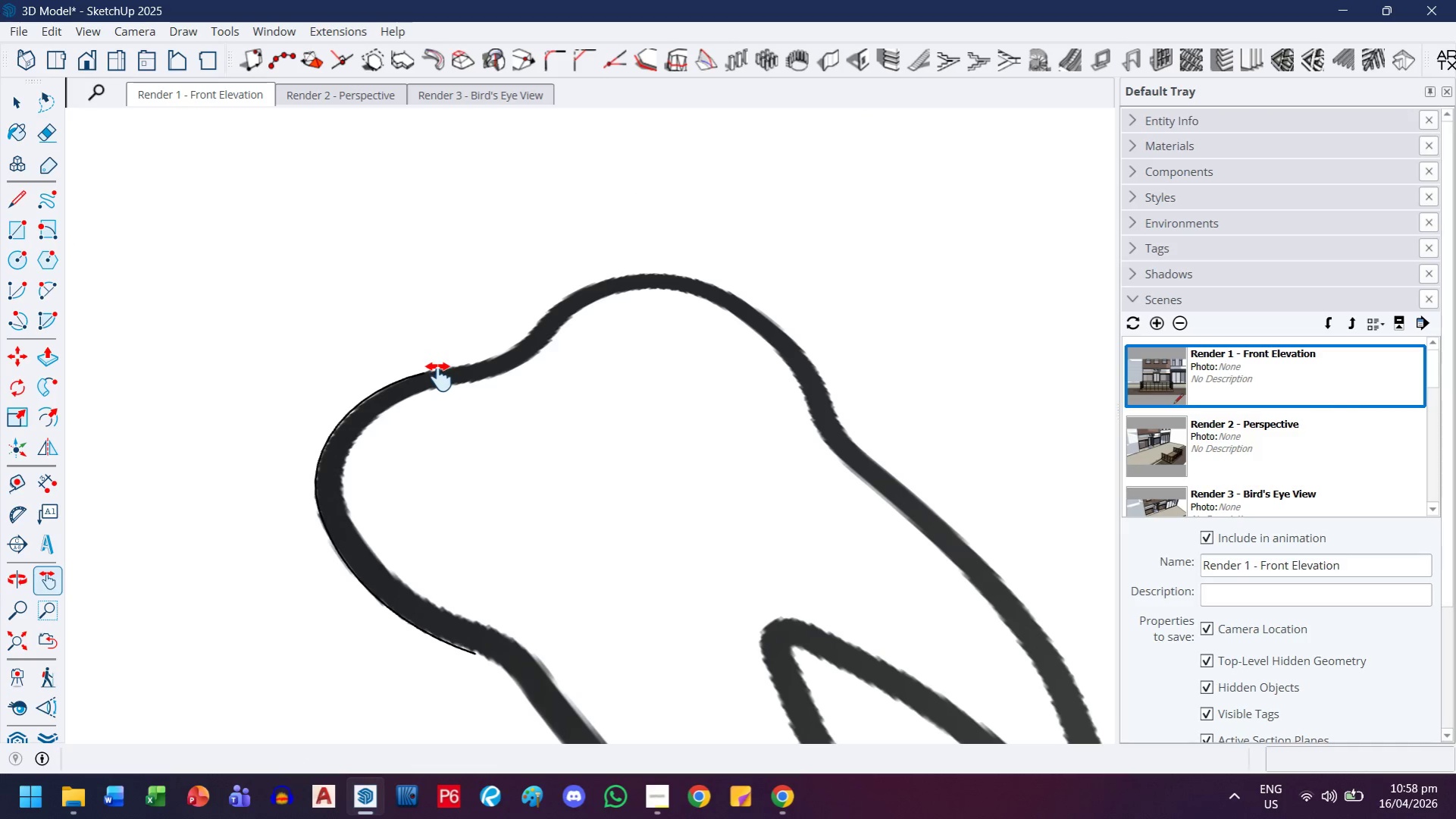 
key(Escape)
 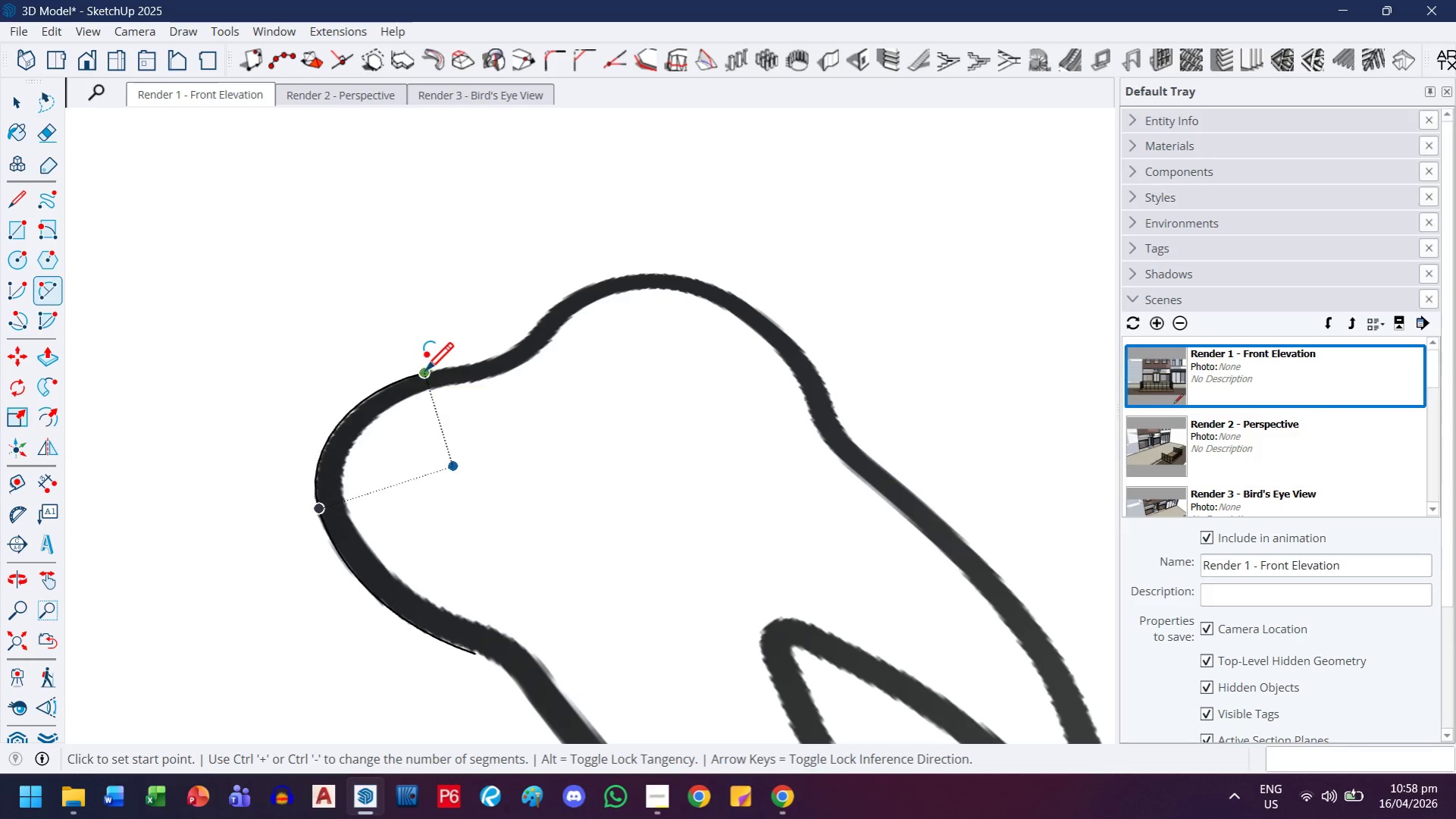 
left_click([433, 373])
 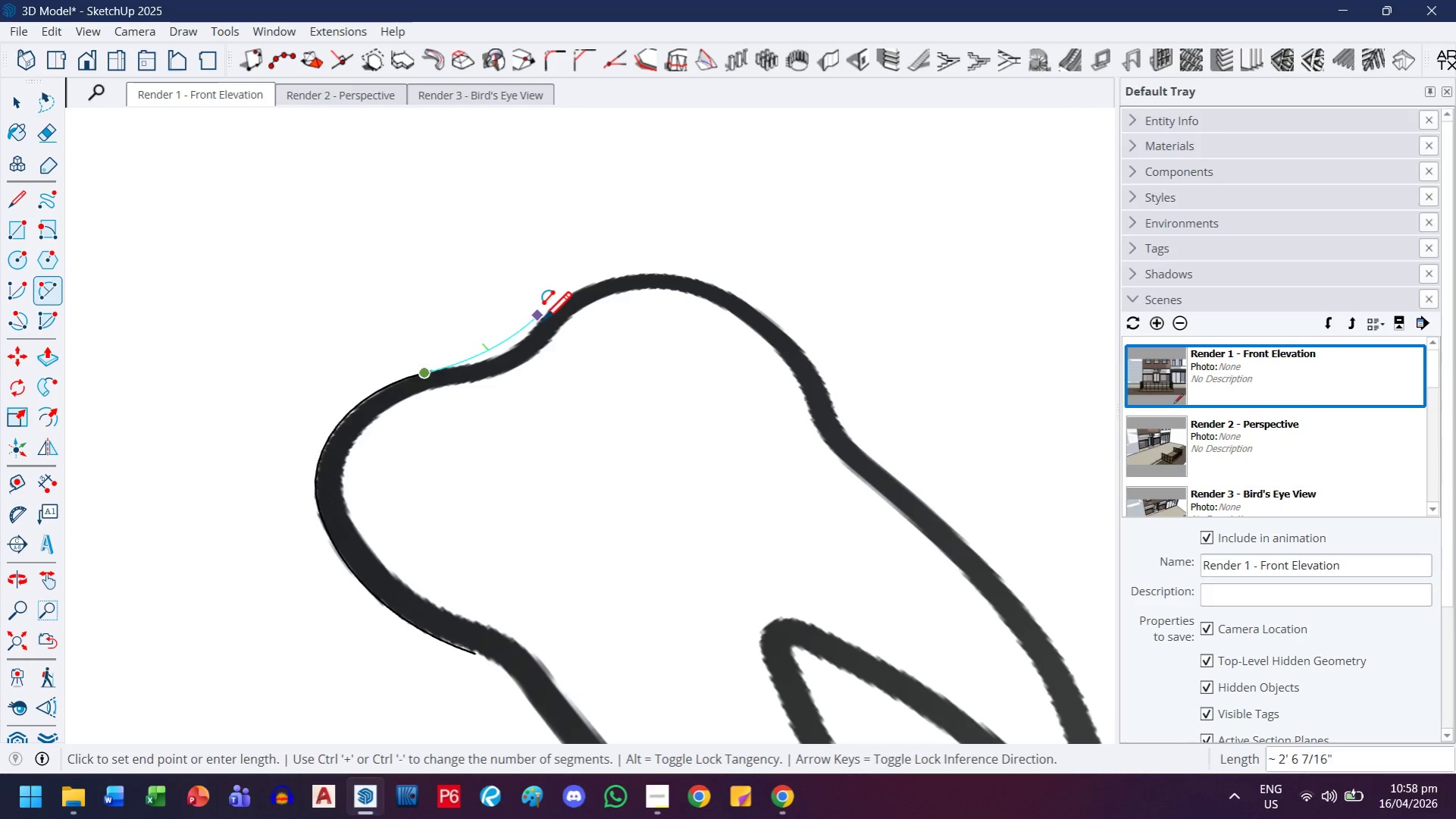 
scroll: coordinate [546, 318], scroll_direction: up, amount: 4.0
 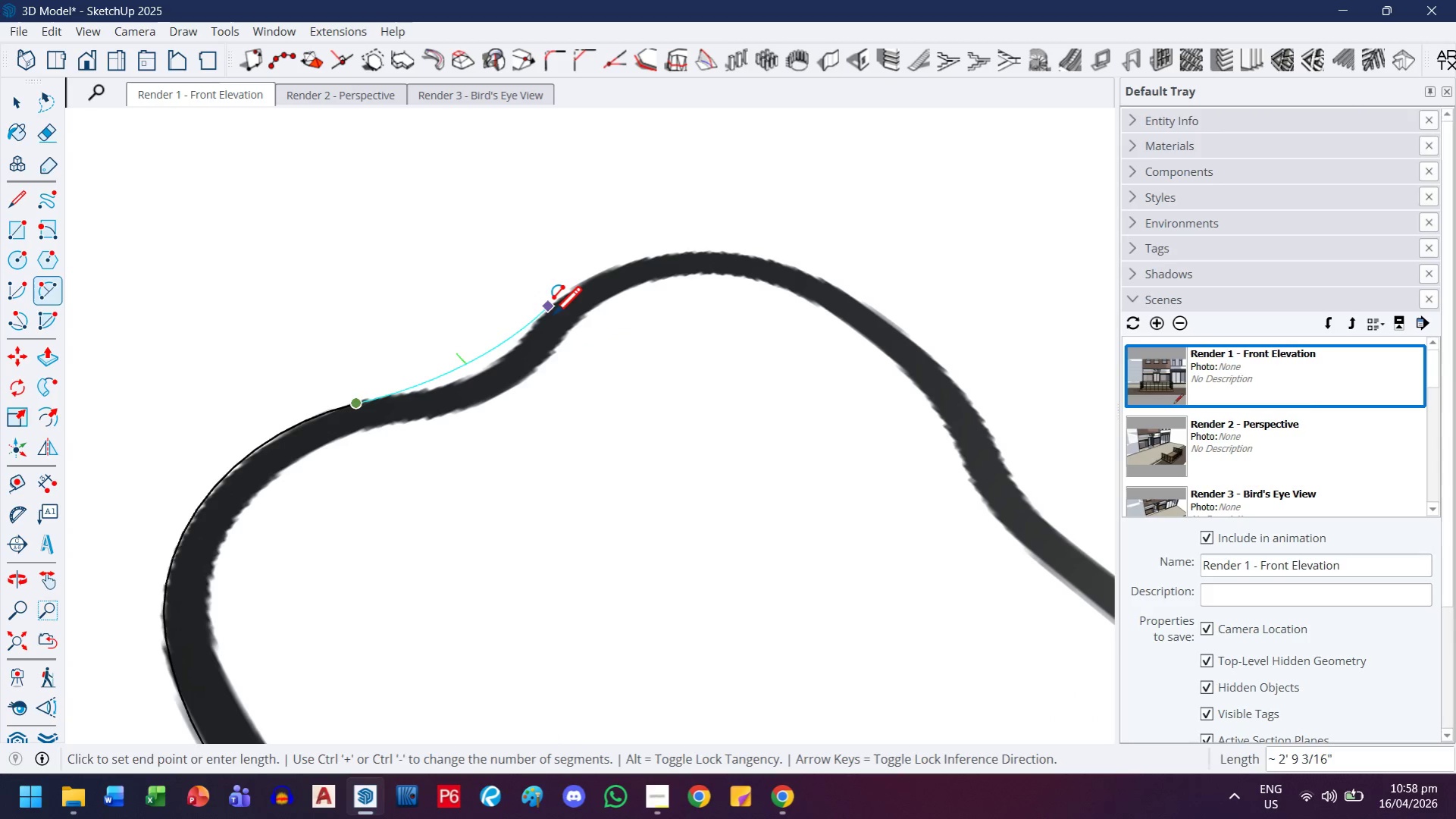 
left_click([553, 317])
 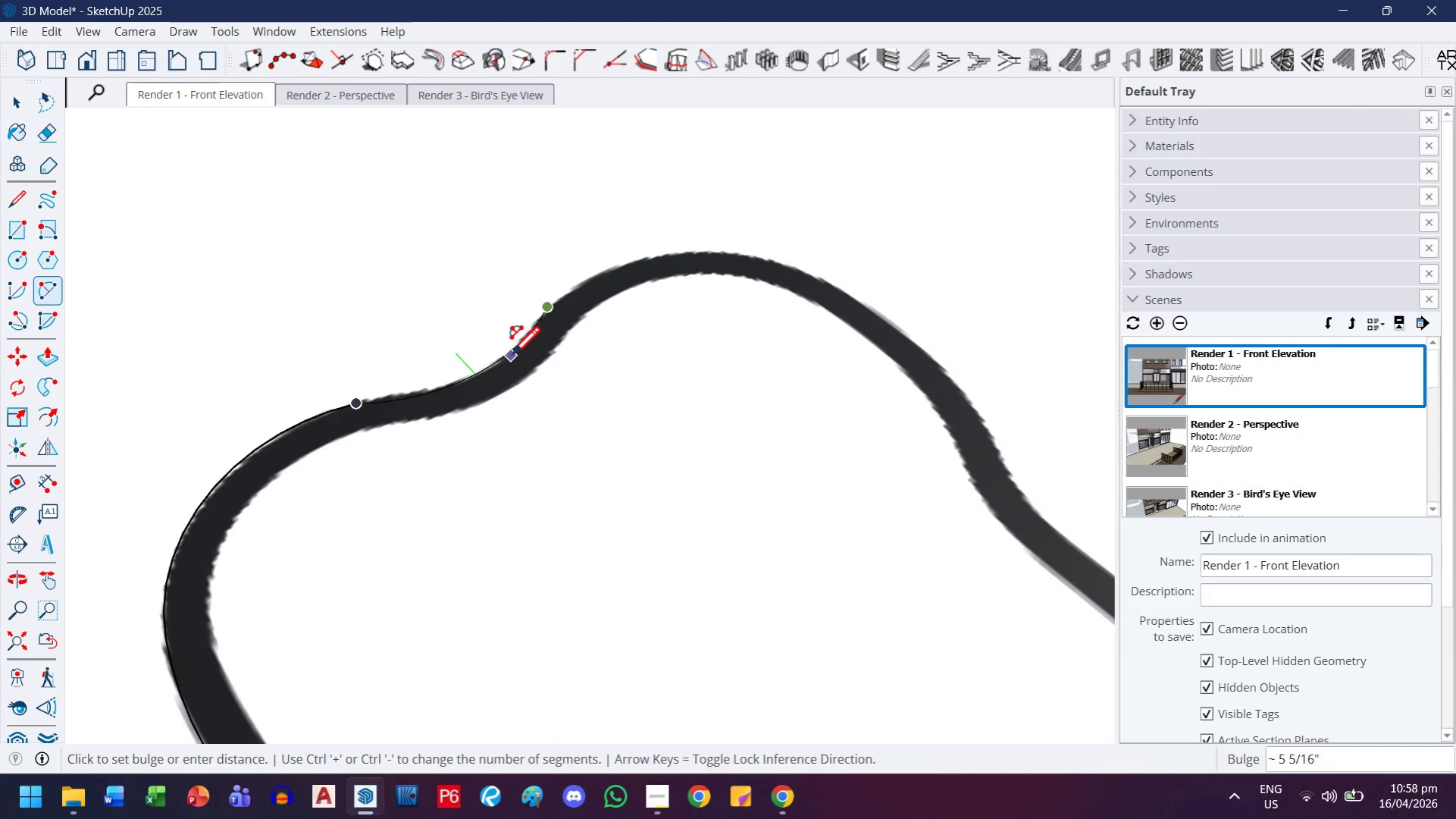 
left_click([511, 357])
 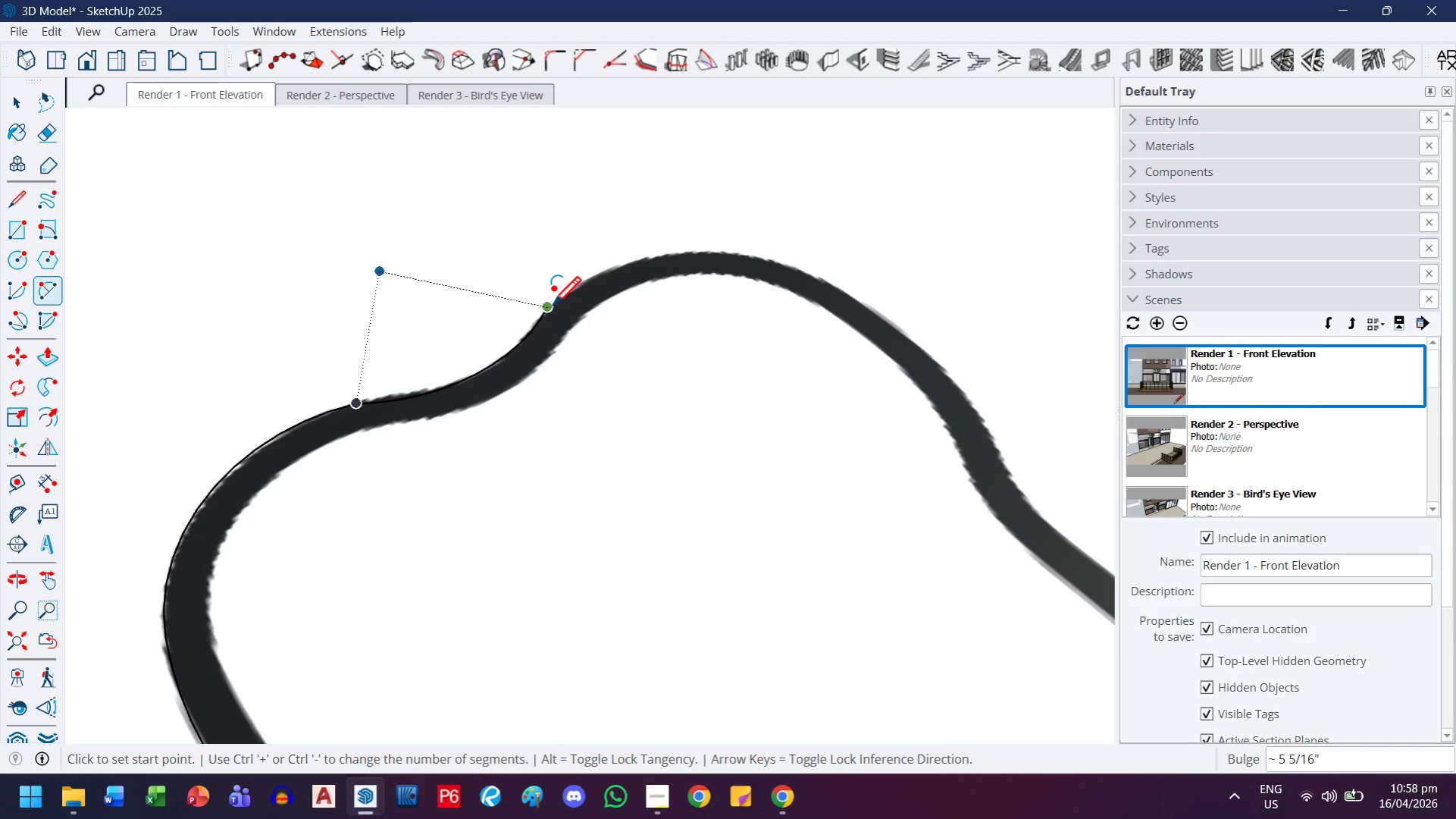 
left_click([552, 307])
 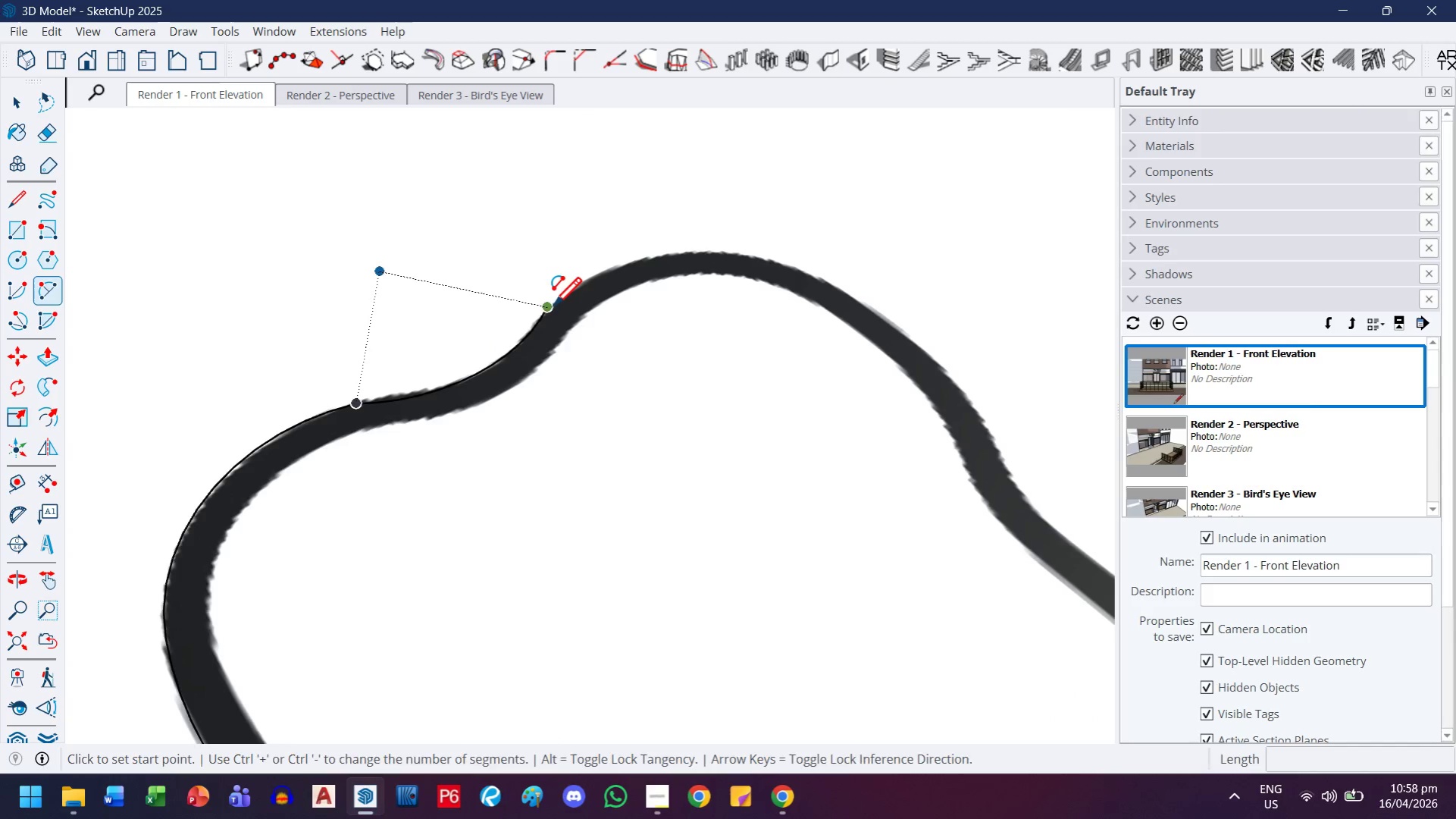 
key(H)
 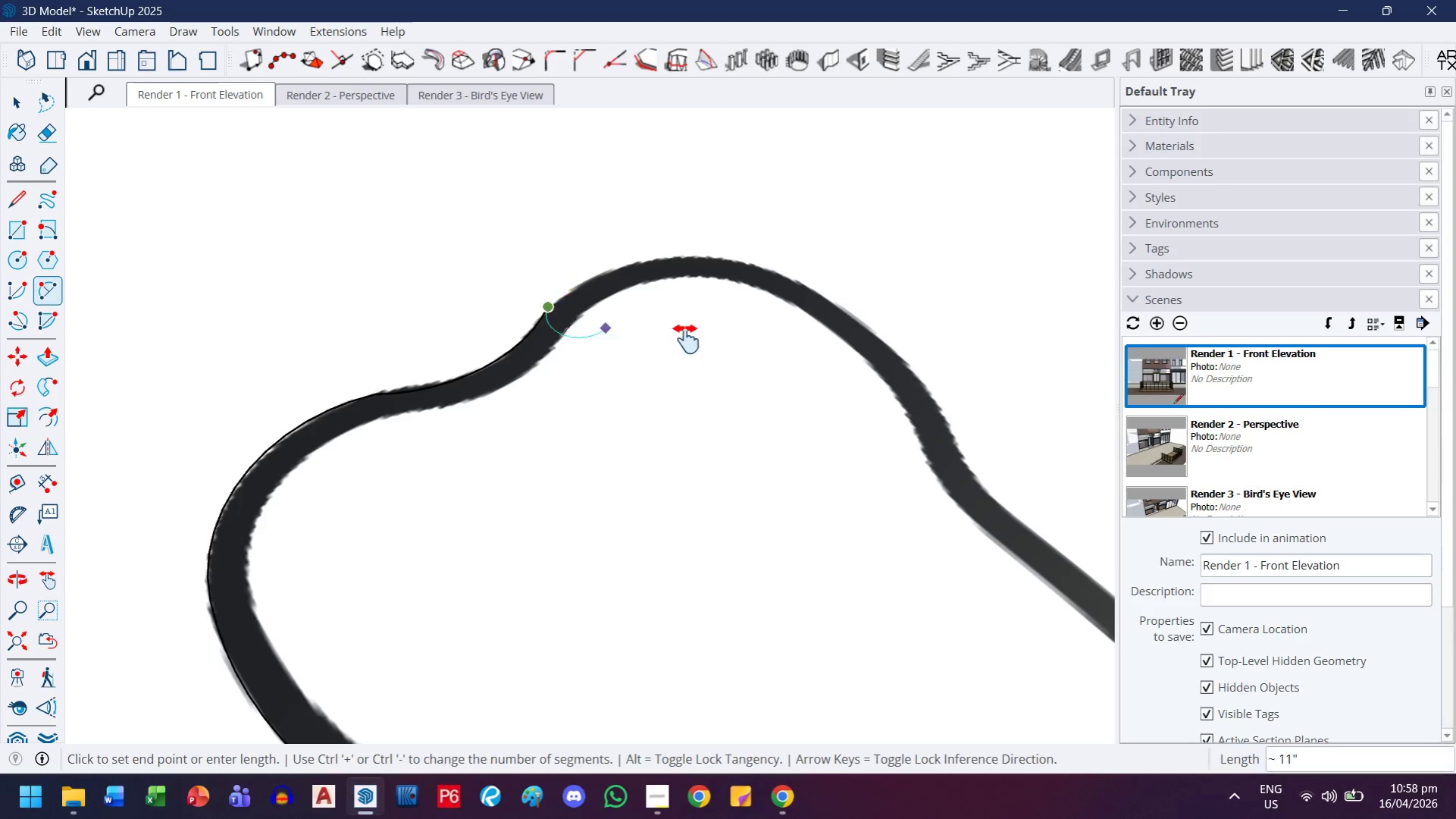 
left_click_drag(start_coordinate=[684, 338], to_coordinate=[531, 366])
 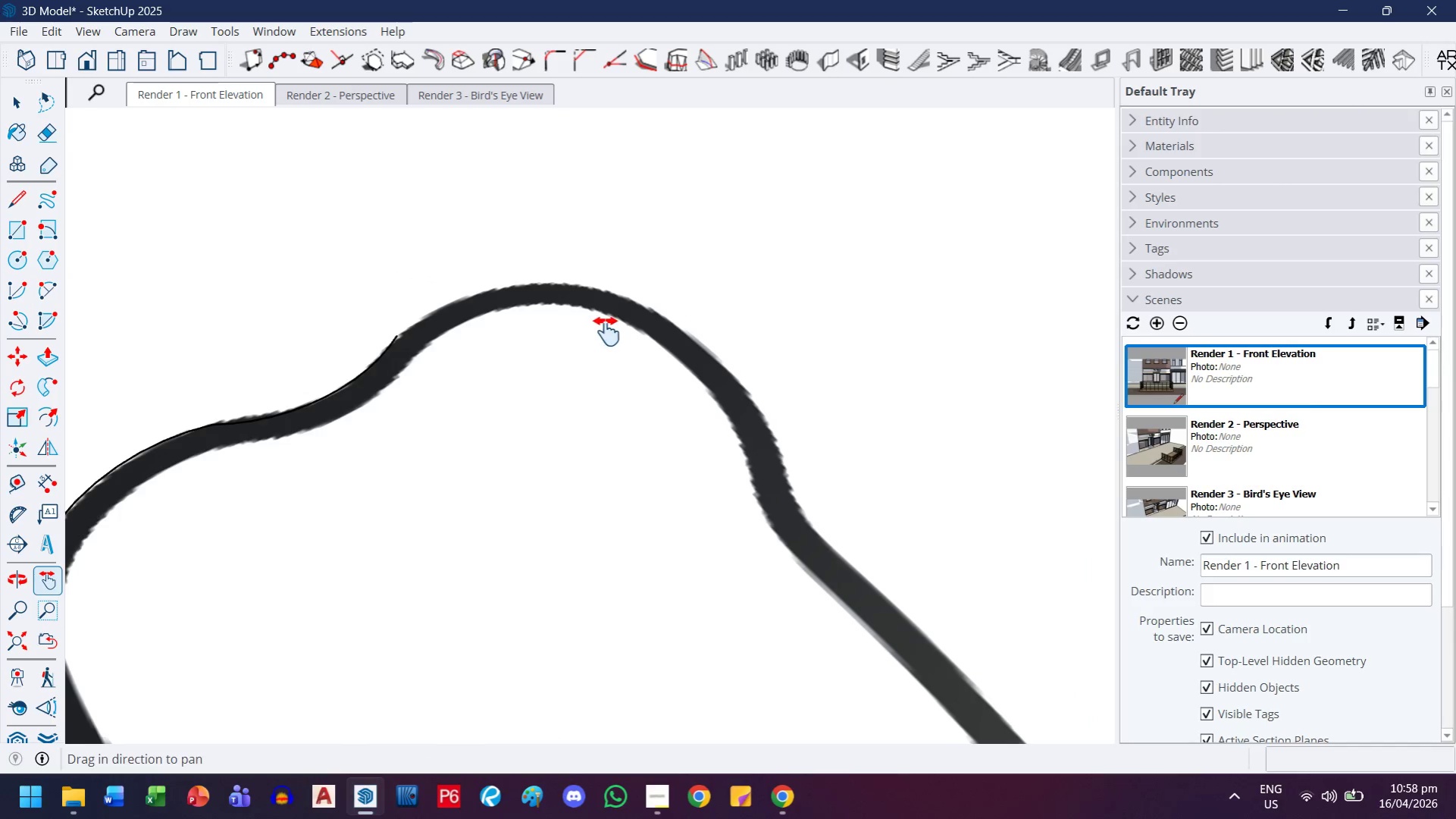 
scroll: coordinate [553, 308], scroll_direction: down, amount: 1.0
 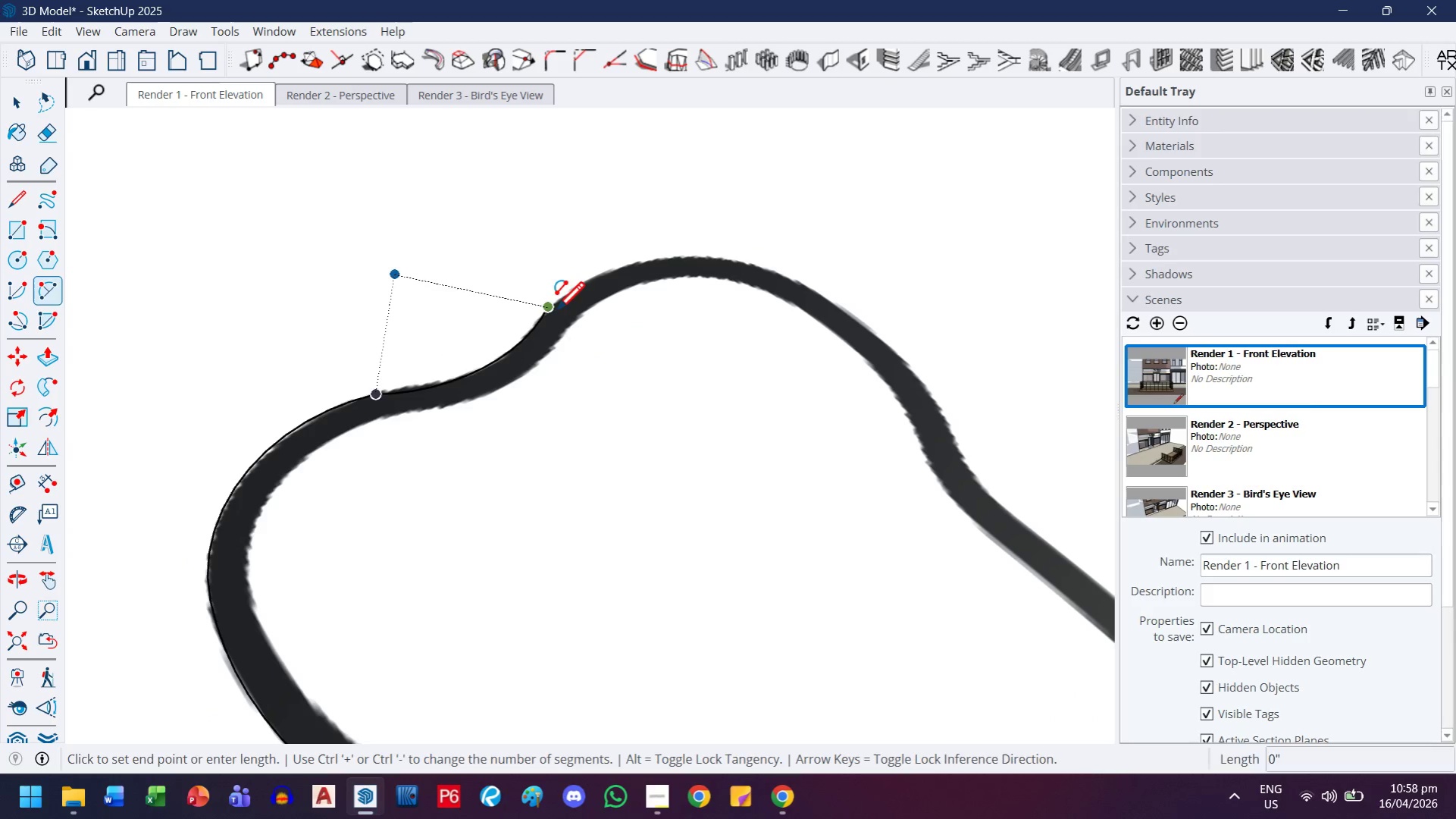 
key(Escape)
 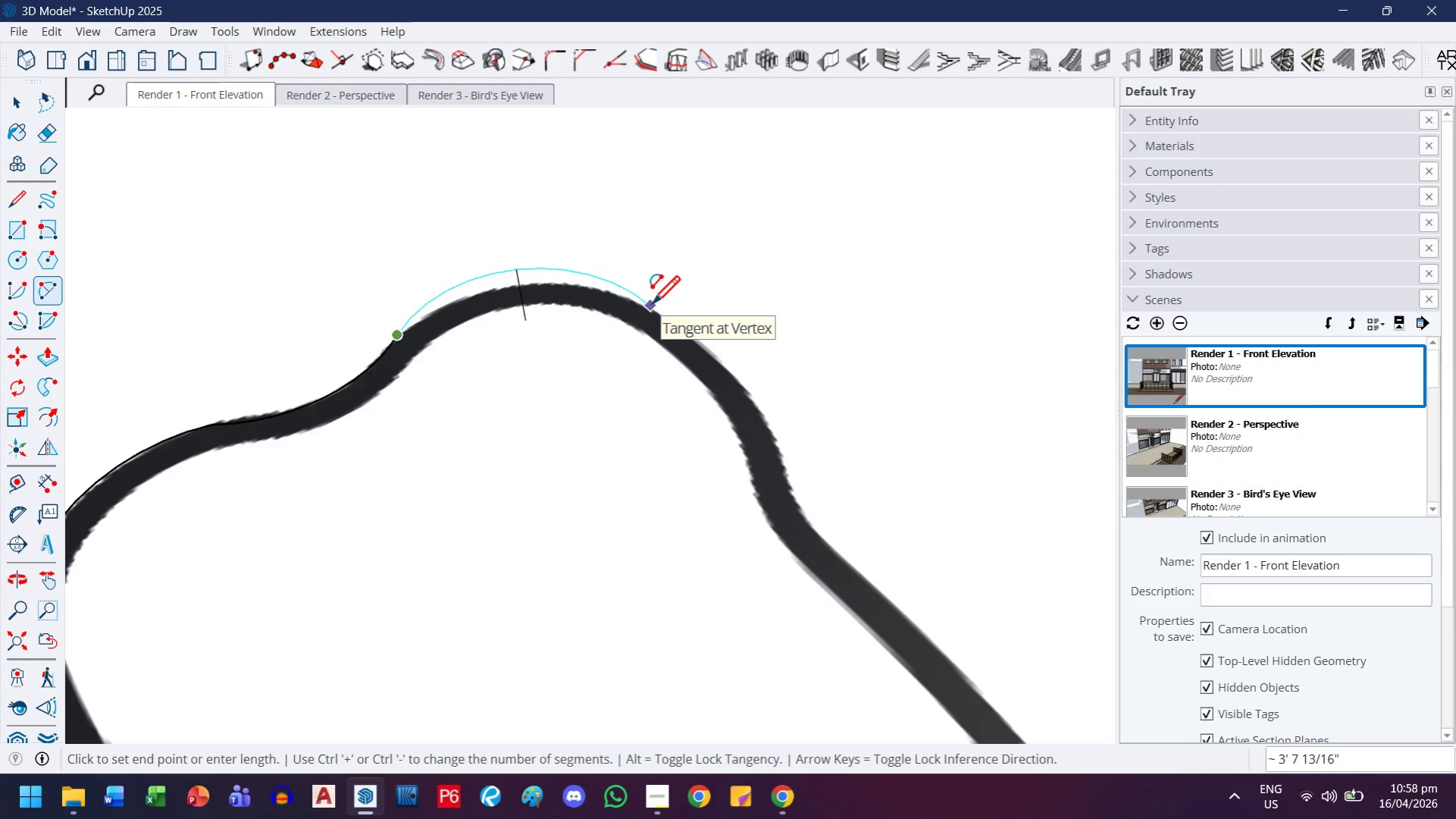 
left_click([651, 306])
 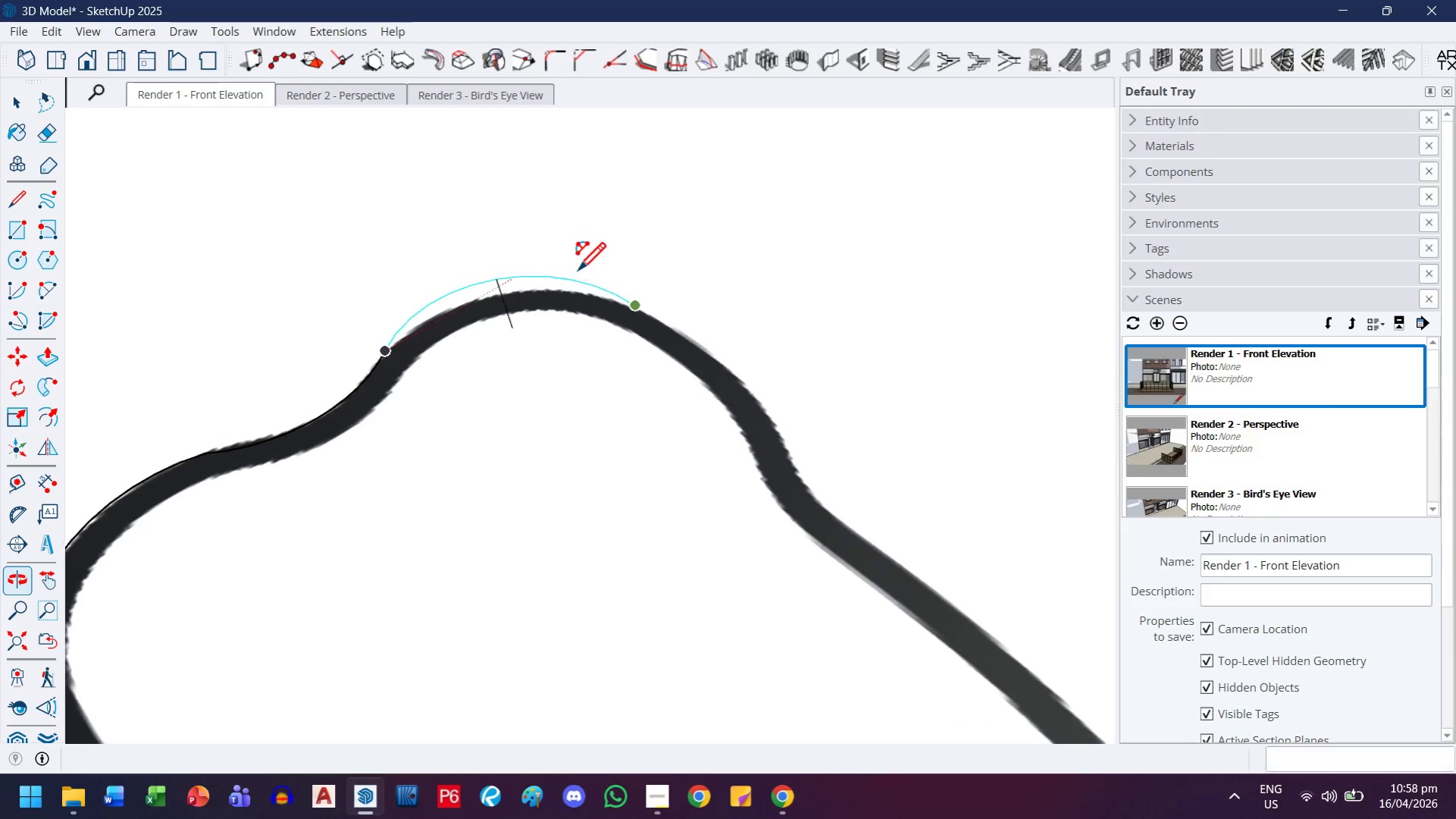 
key(ArrowLeft)
 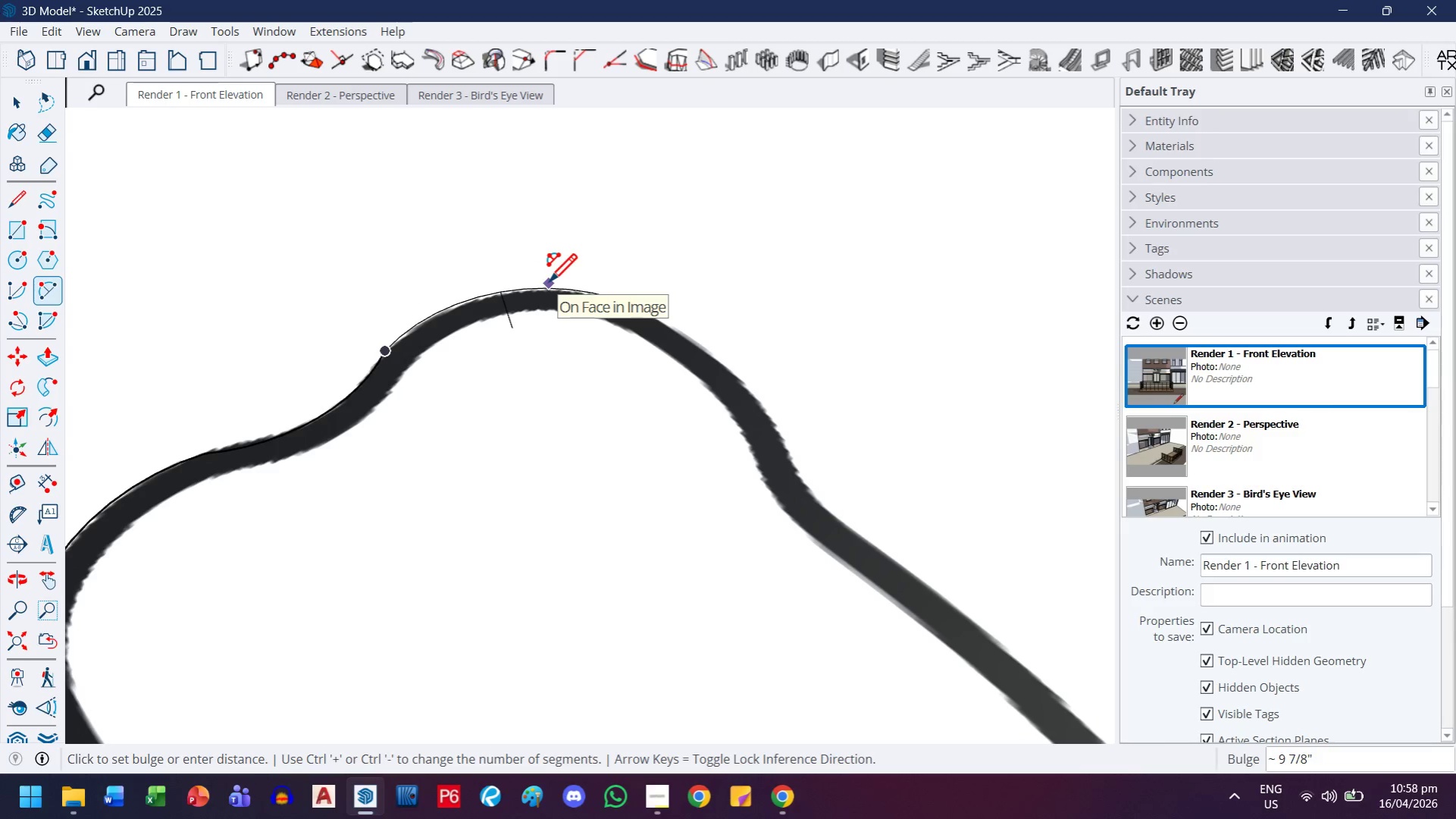 
key(ArrowUp)
 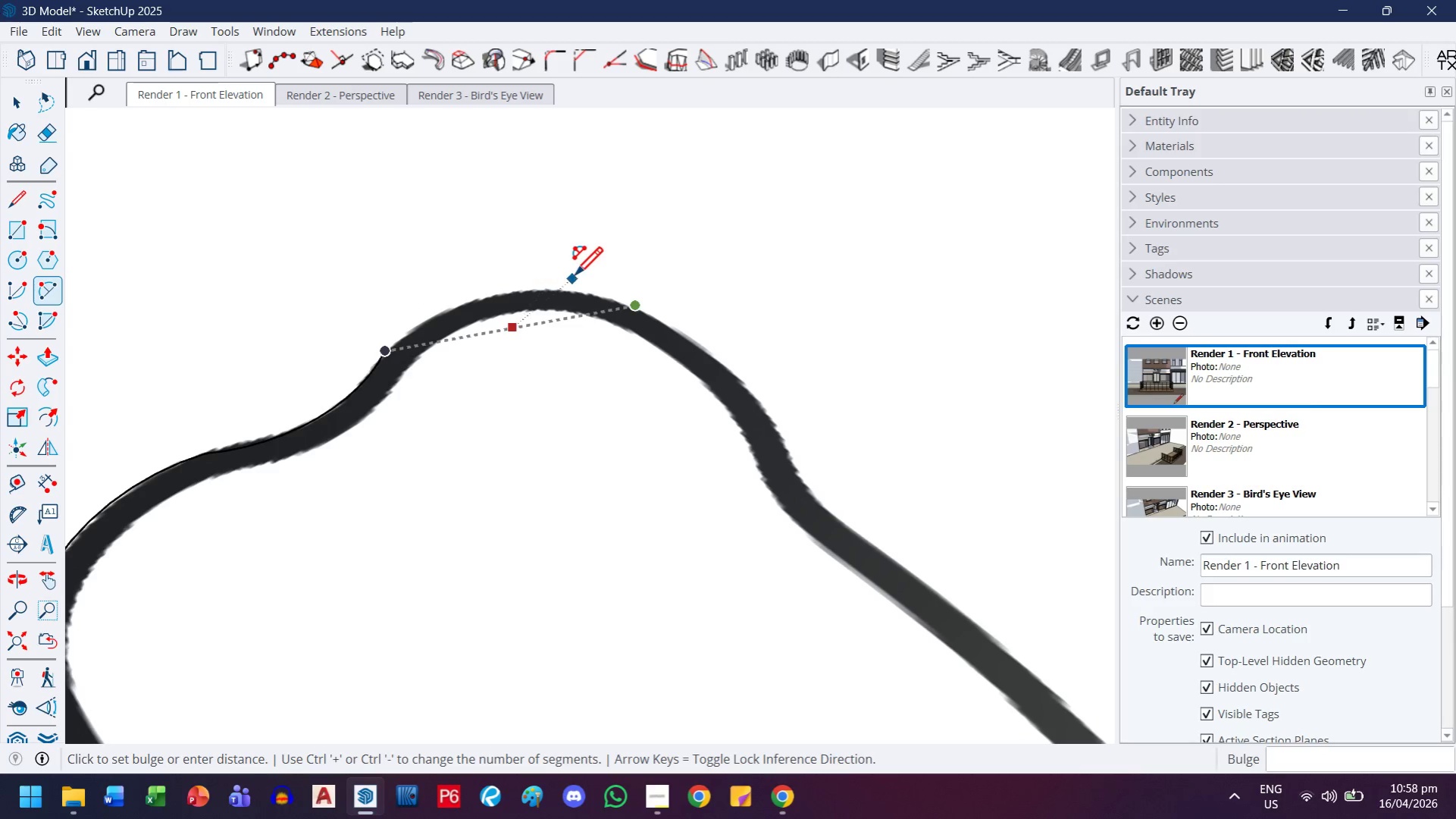 
key(ArrowRight)
 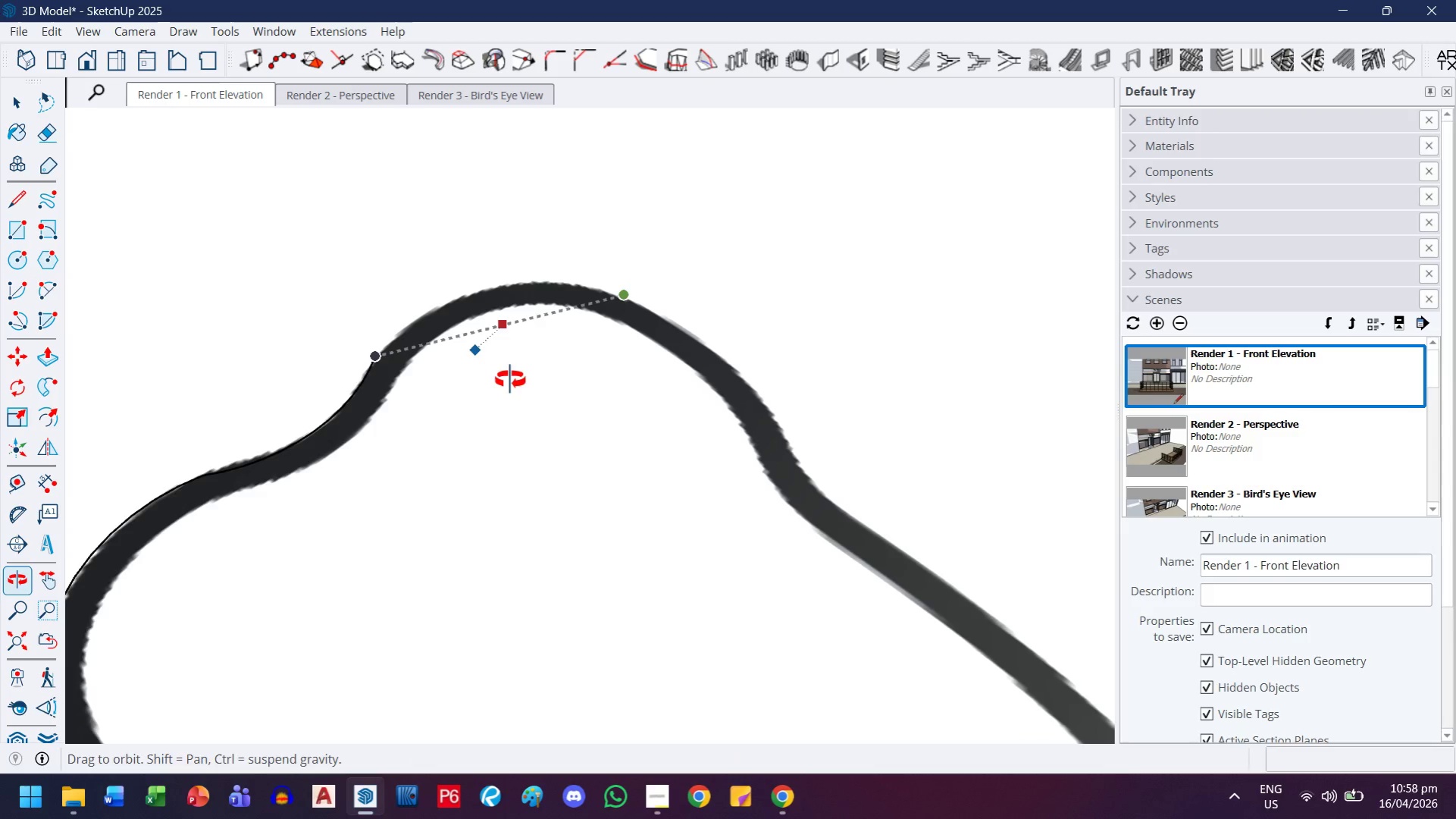 
key(ArrowLeft)
 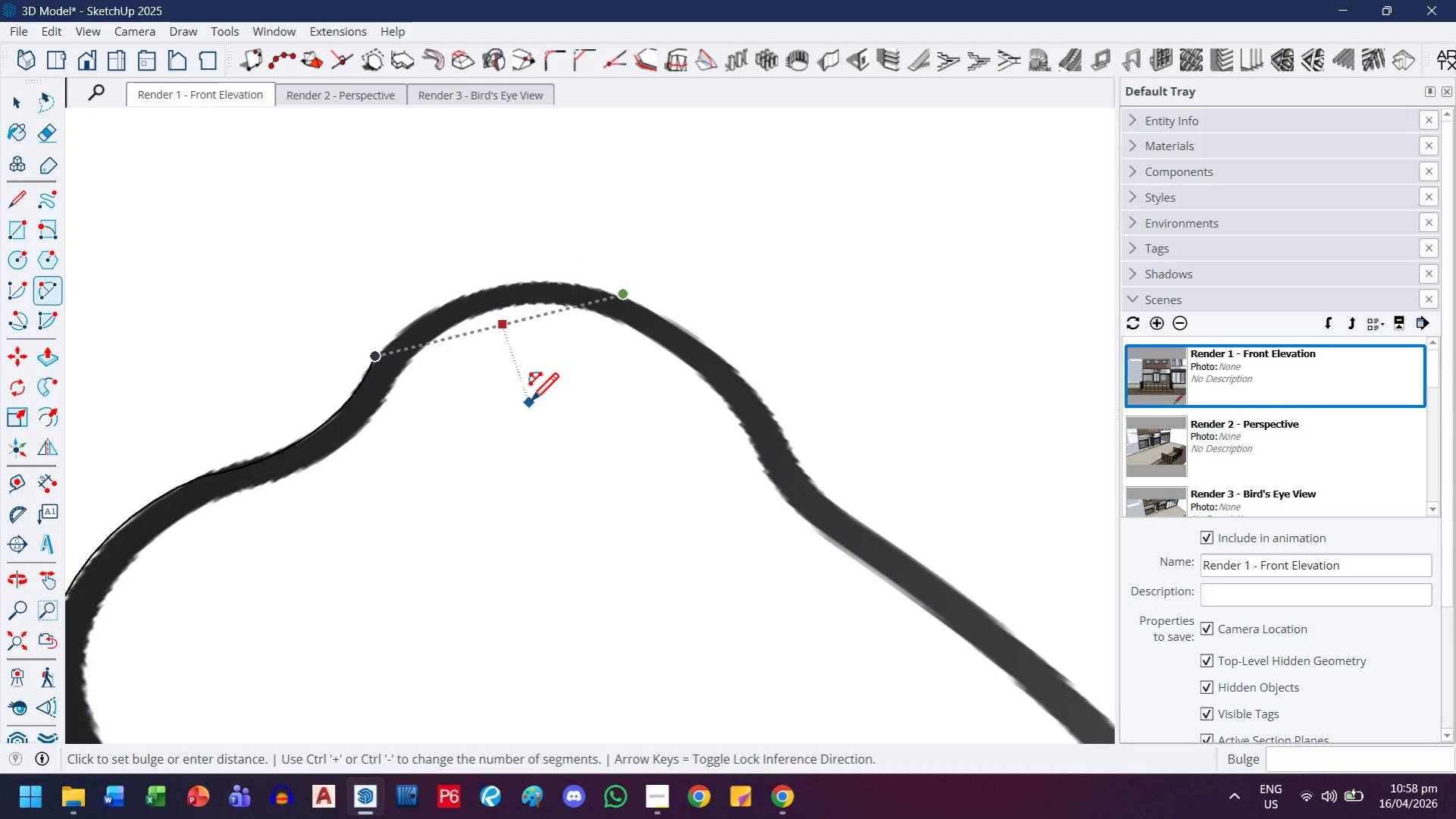 
key(ArrowUp)
 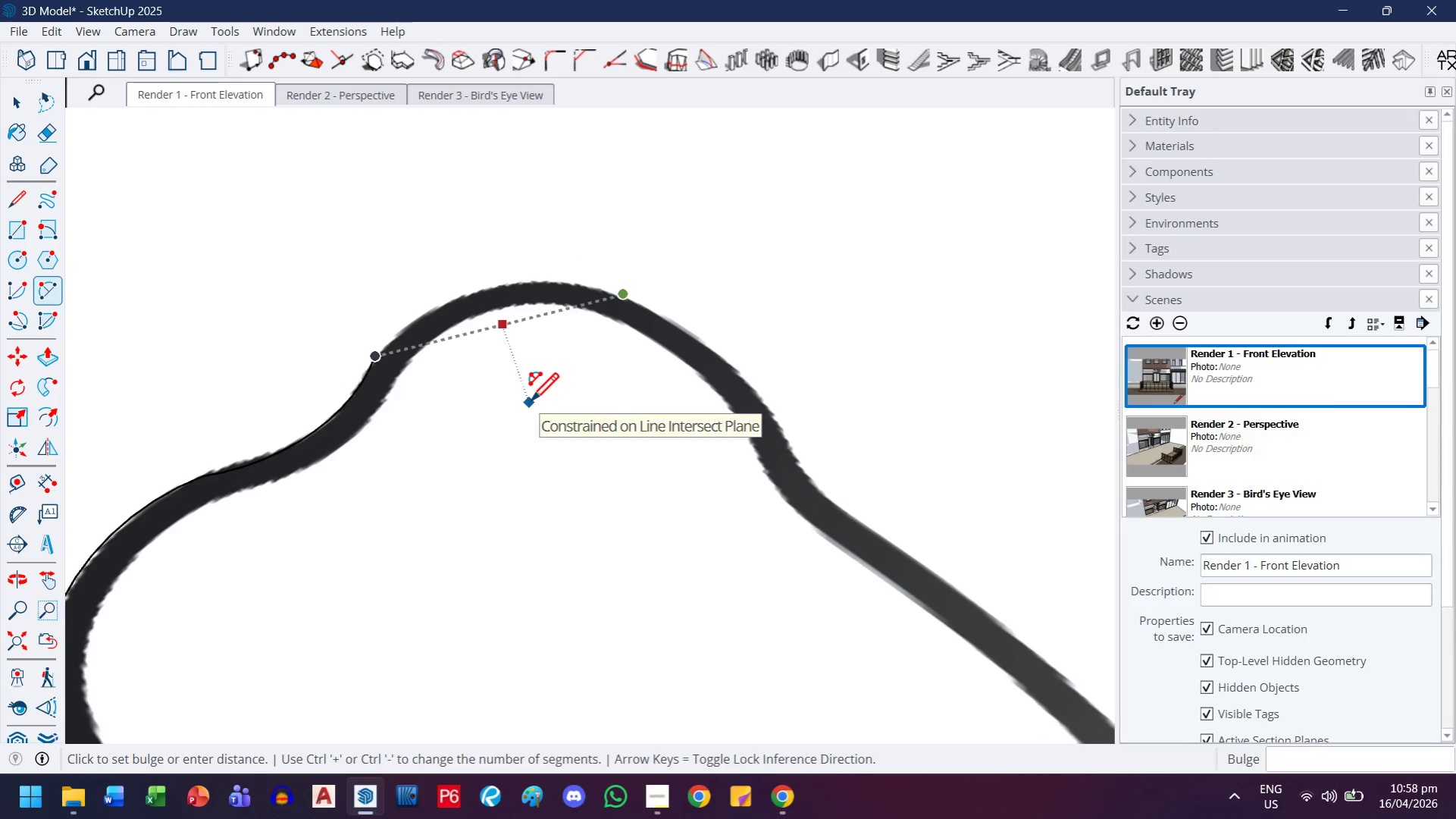 
key(ArrowDown)
 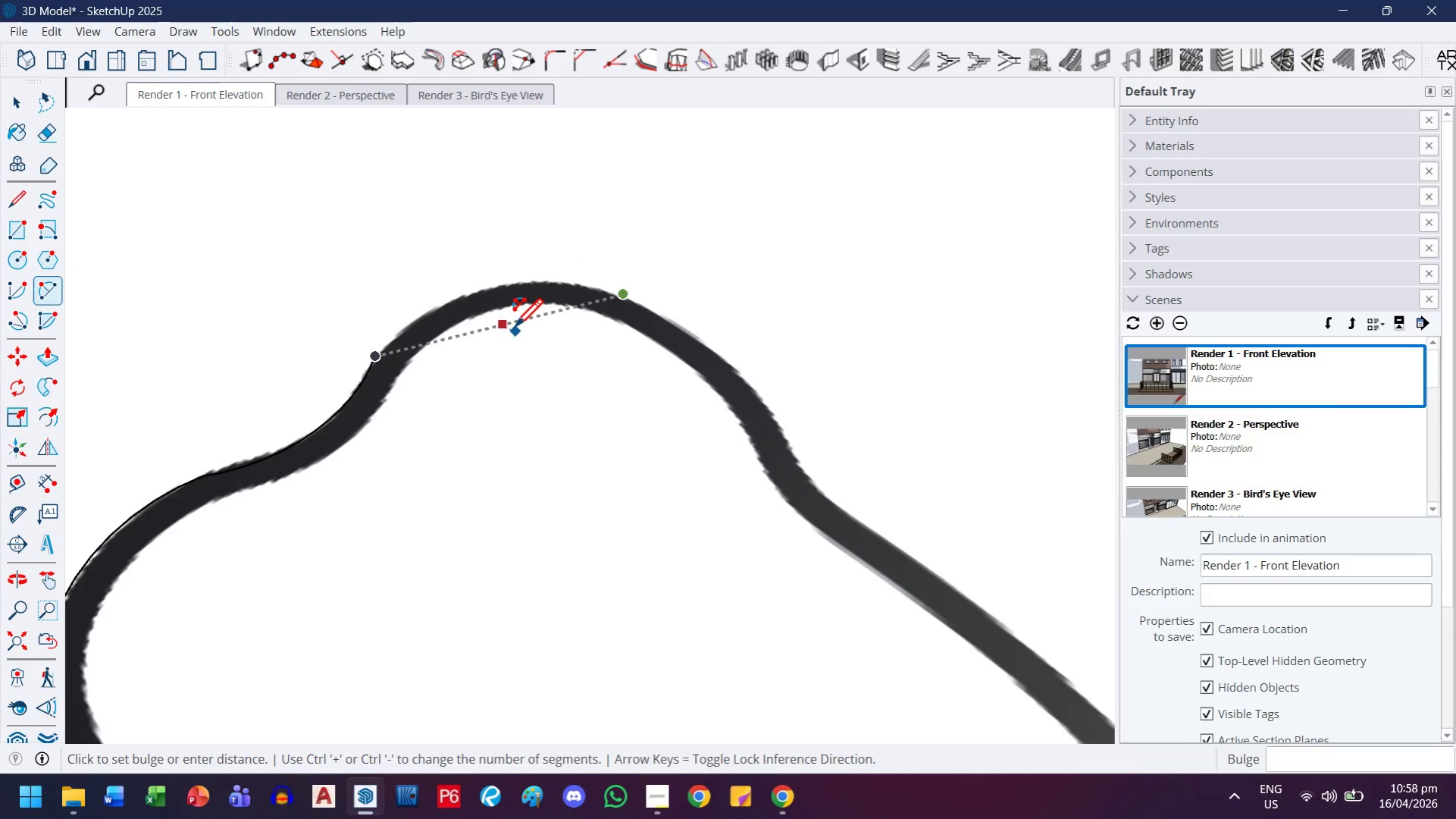 
key(ArrowUp)
 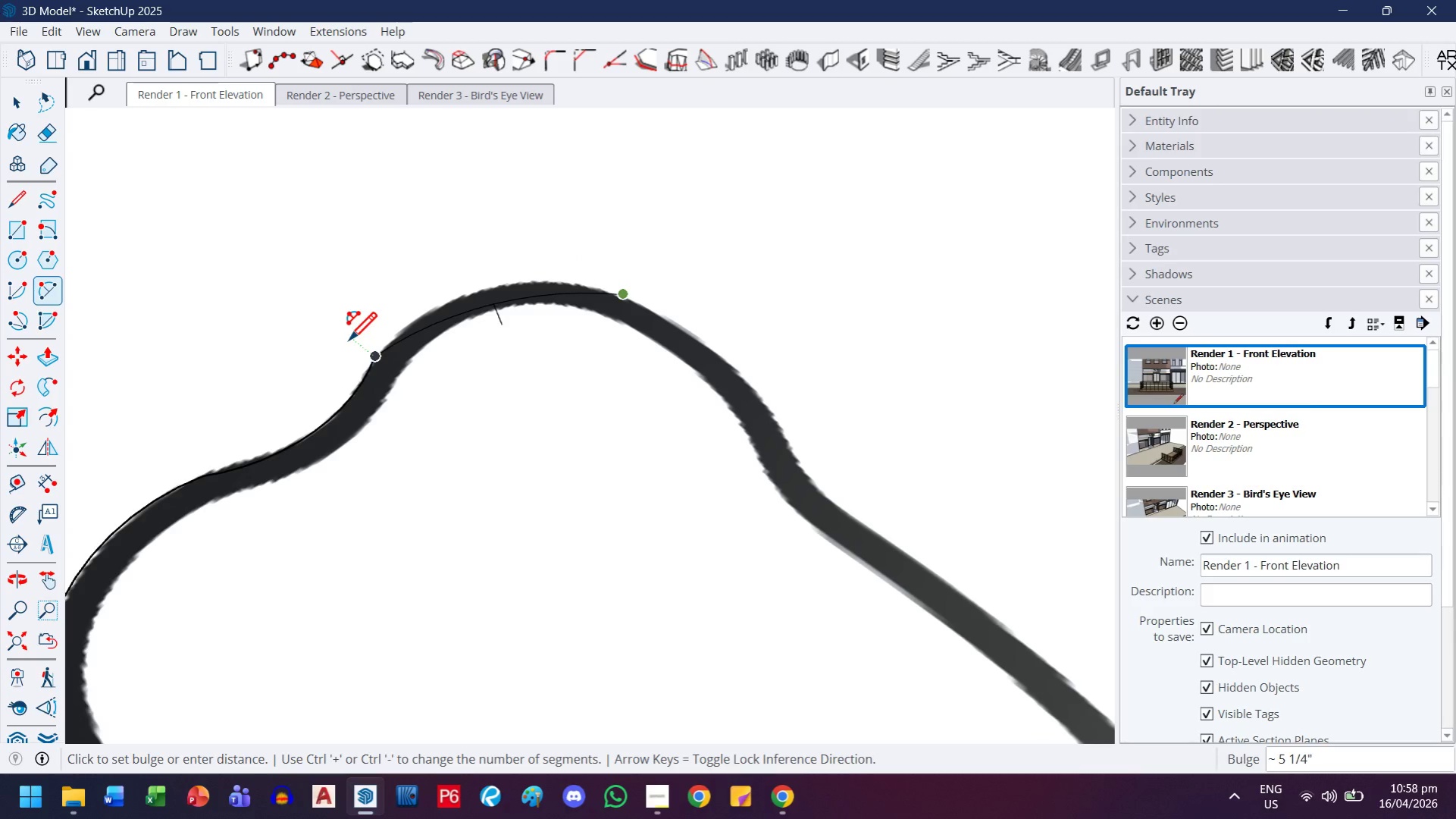 
scroll: coordinate [381, 322], scroll_direction: up, amount: 5.0
 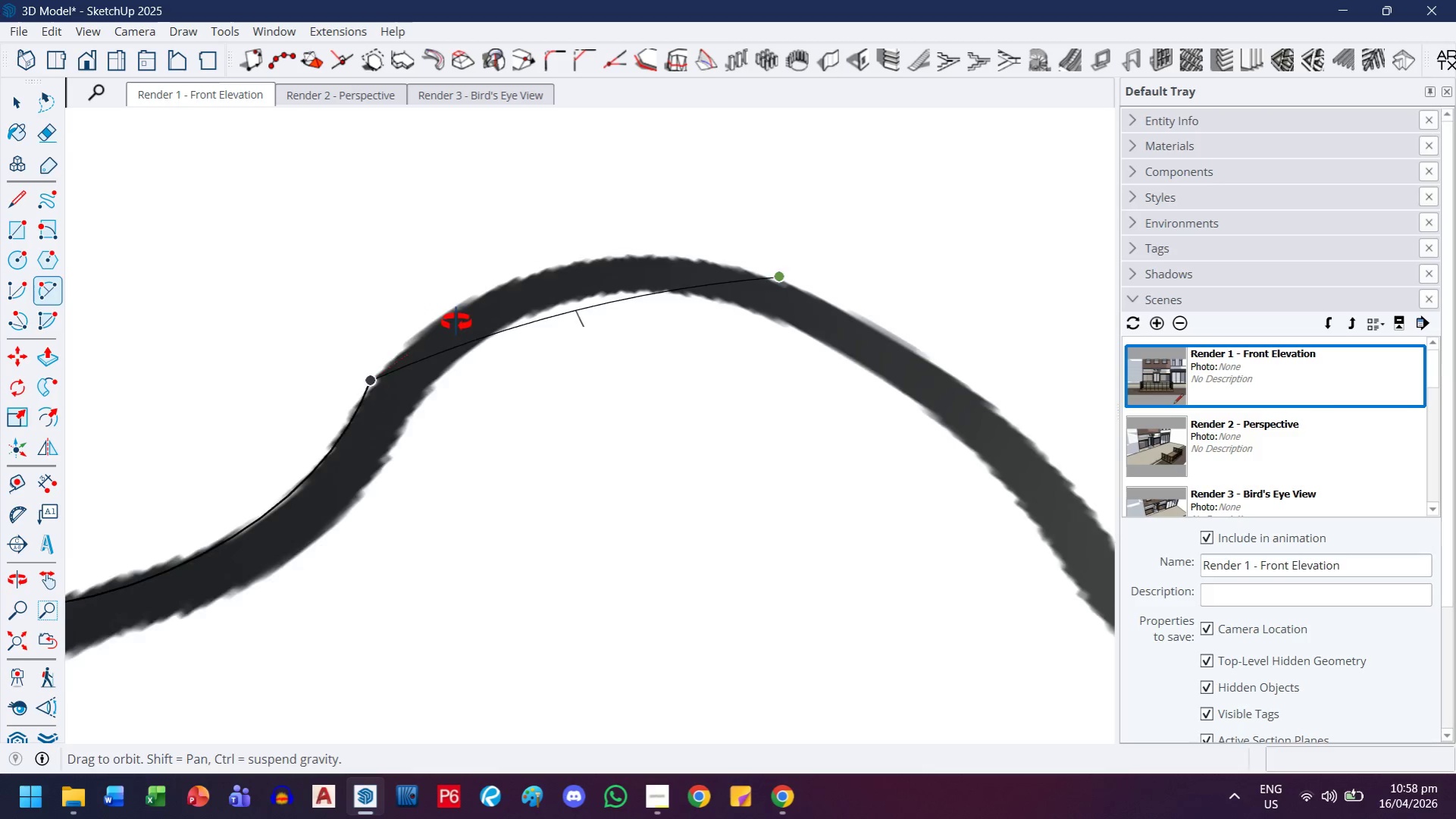 
wait(9.4)
 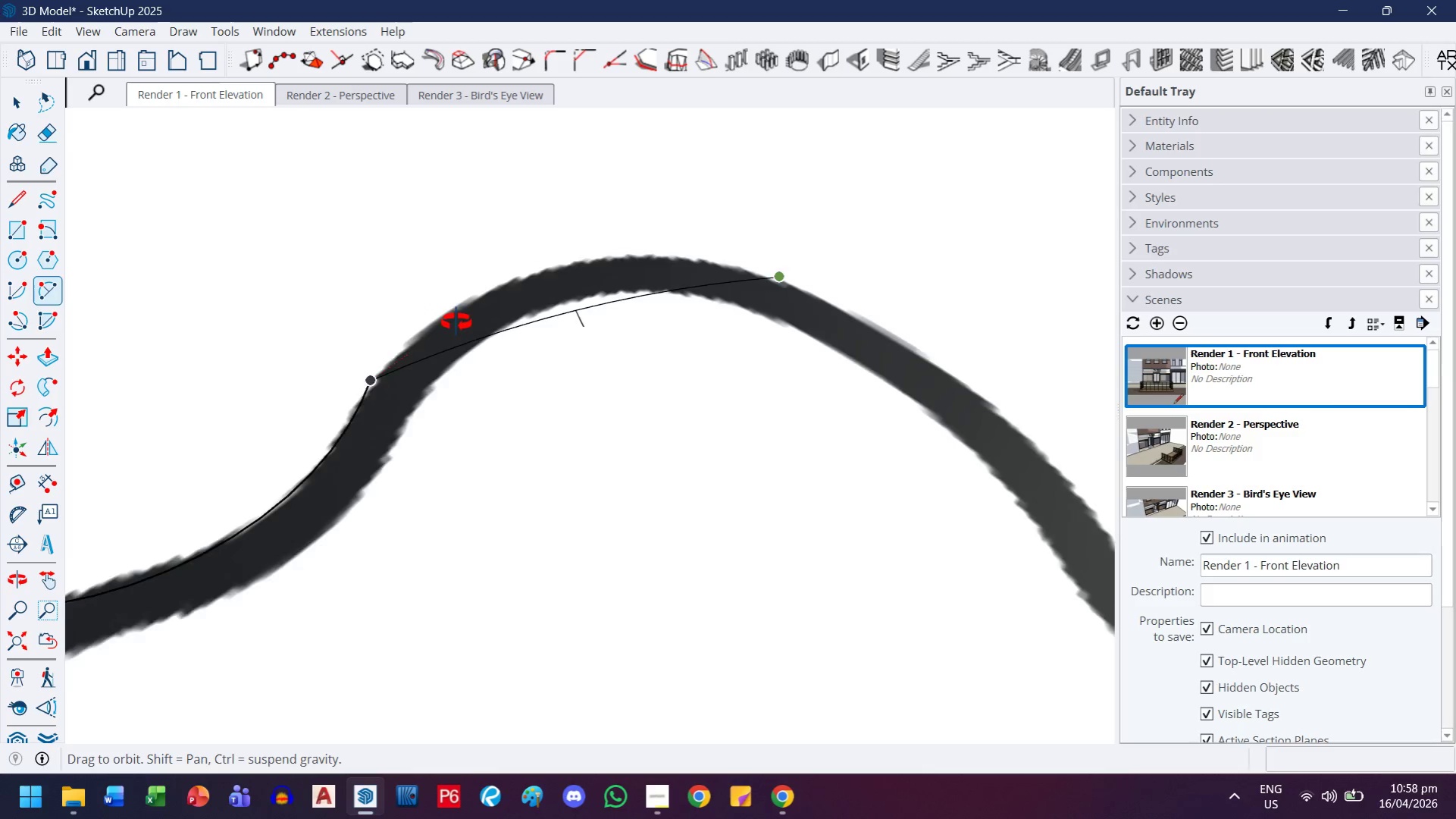 
left_click([249, 502])
 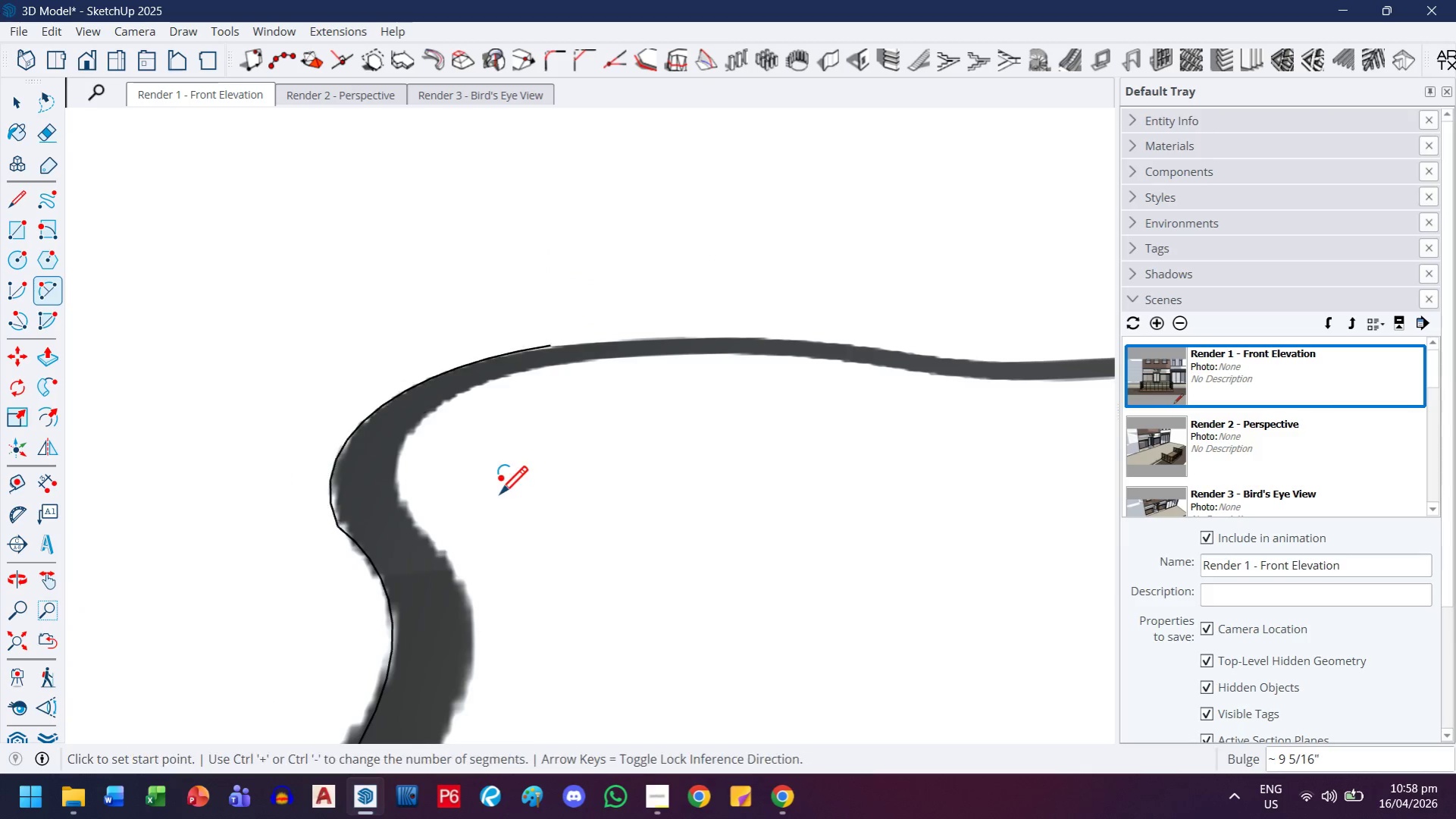 
scroll: coordinate [499, 496], scroll_direction: down, amount: 4.0
 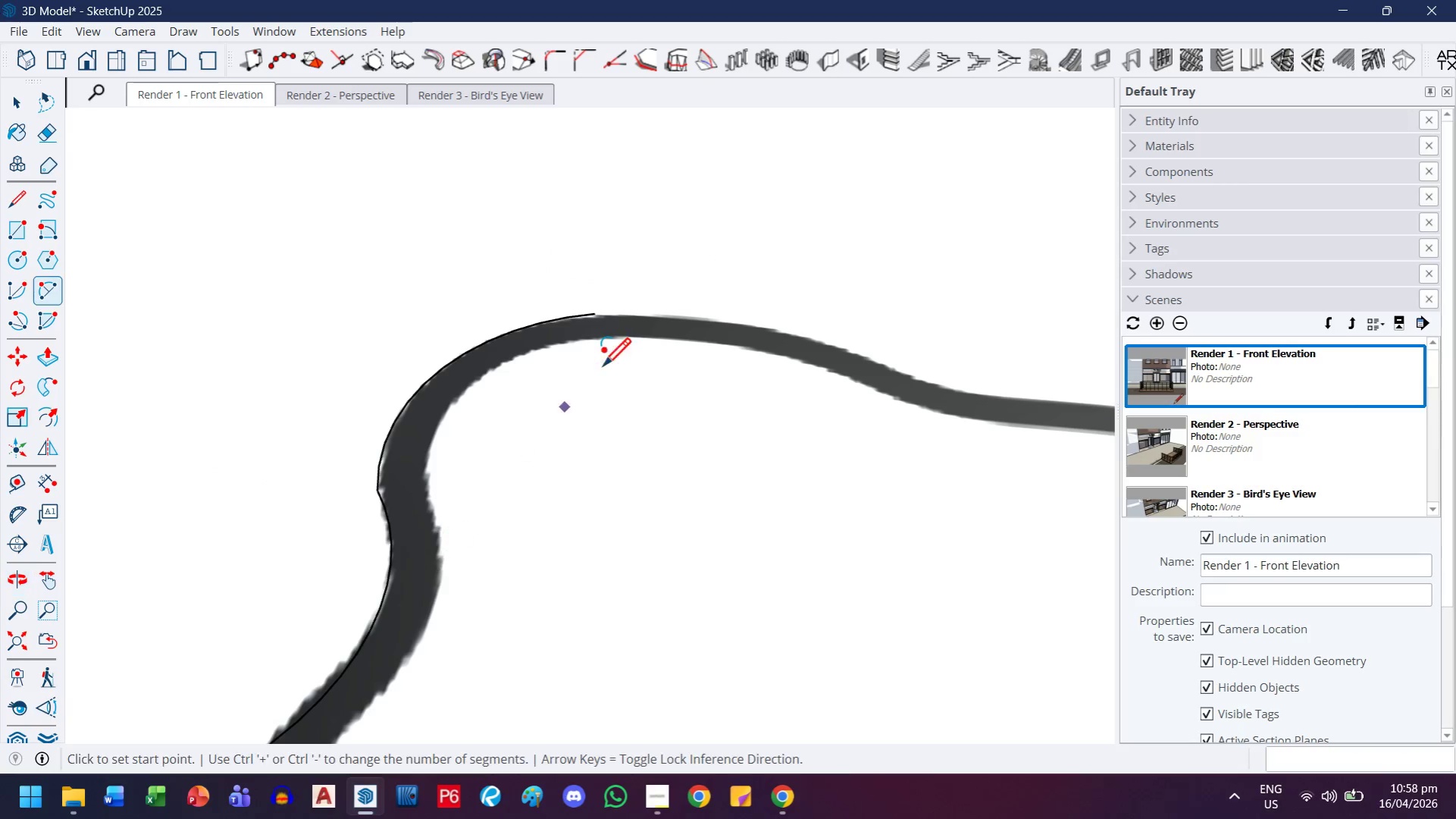 
key(H)
 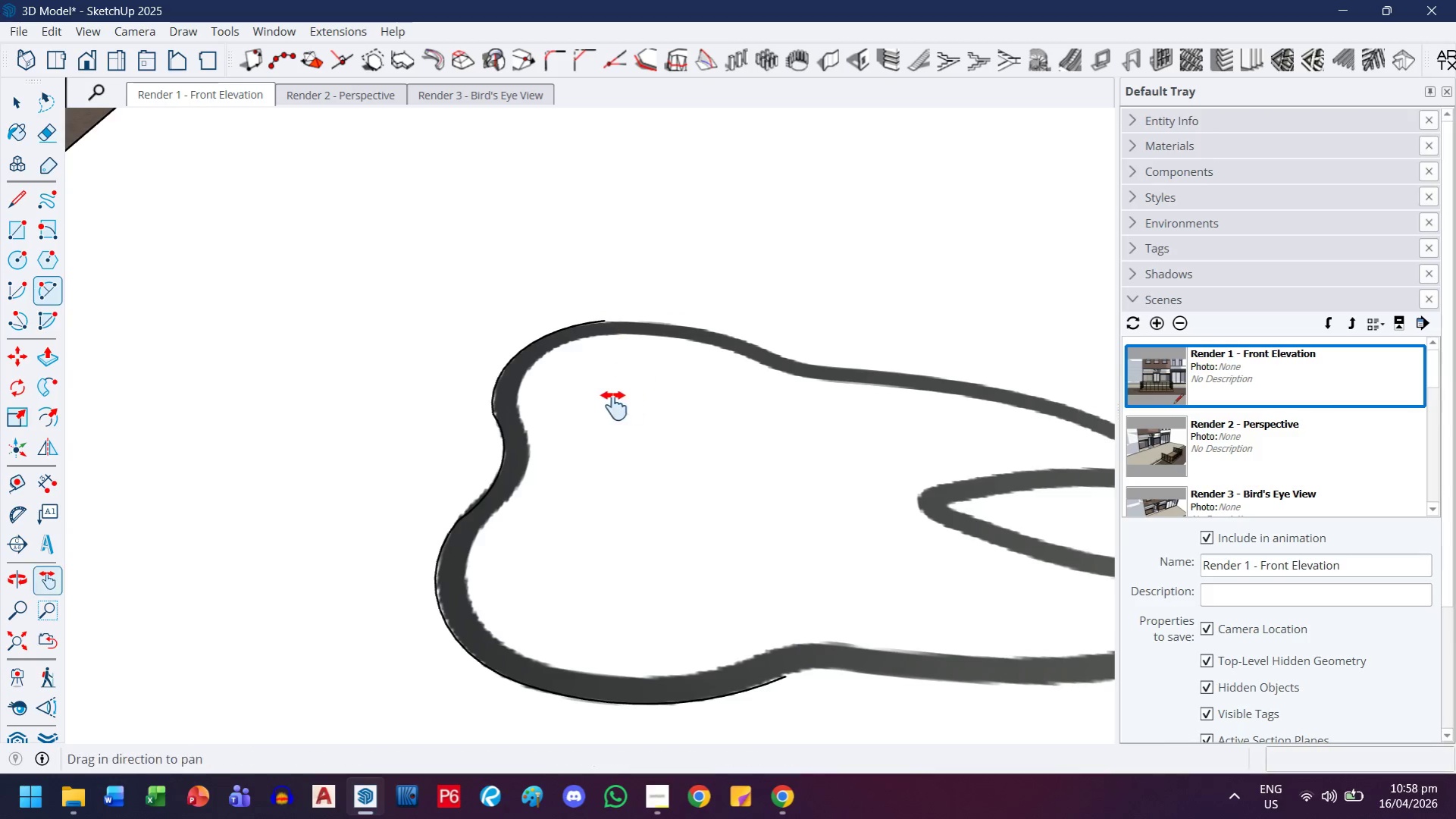 
left_click_drag(start_coordinate=[628, 406], to_coordinate=[490, 365])
 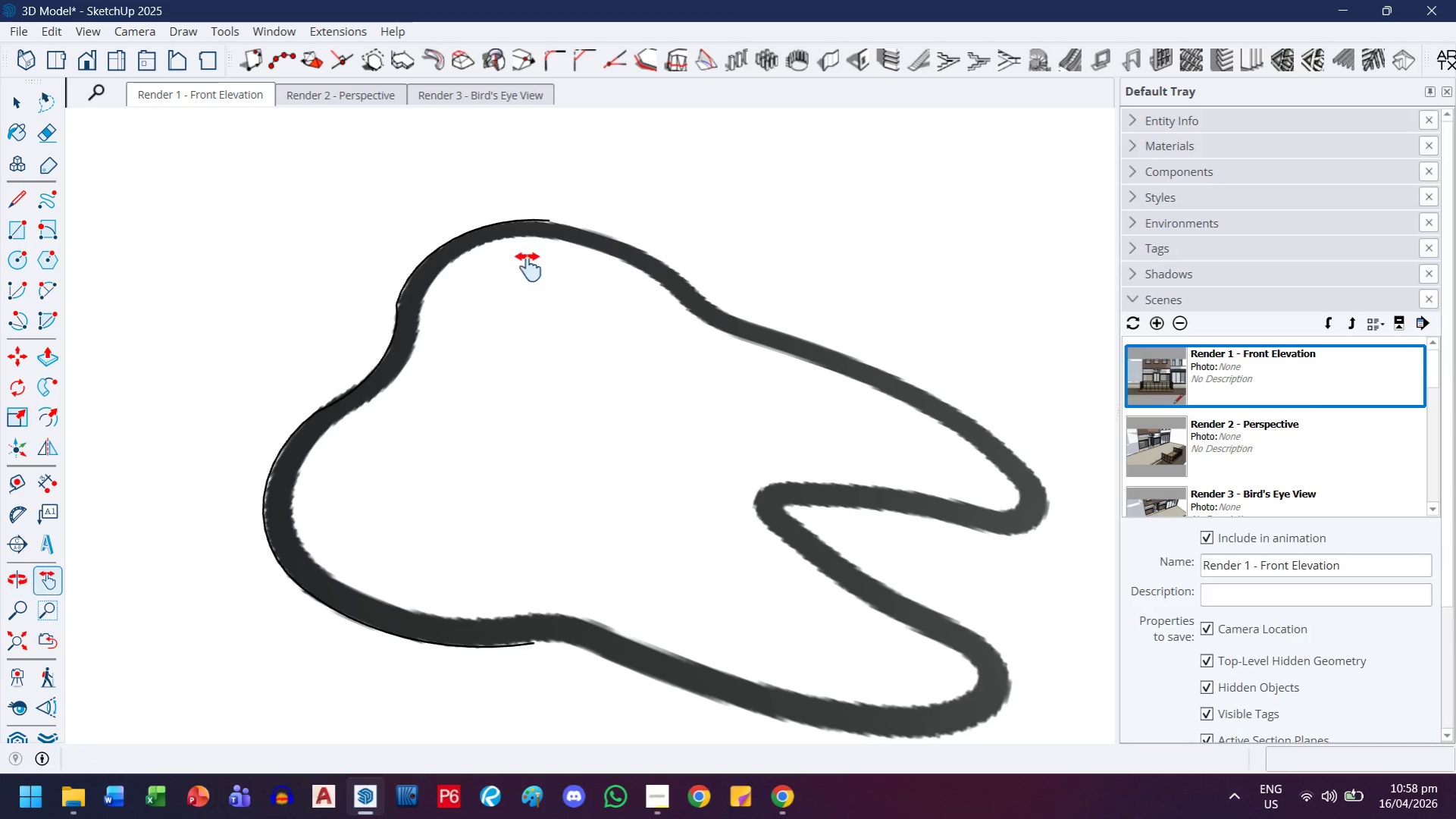 
scroll: coordinate [615, 334], scroll_direction: down, amount: 6.0
 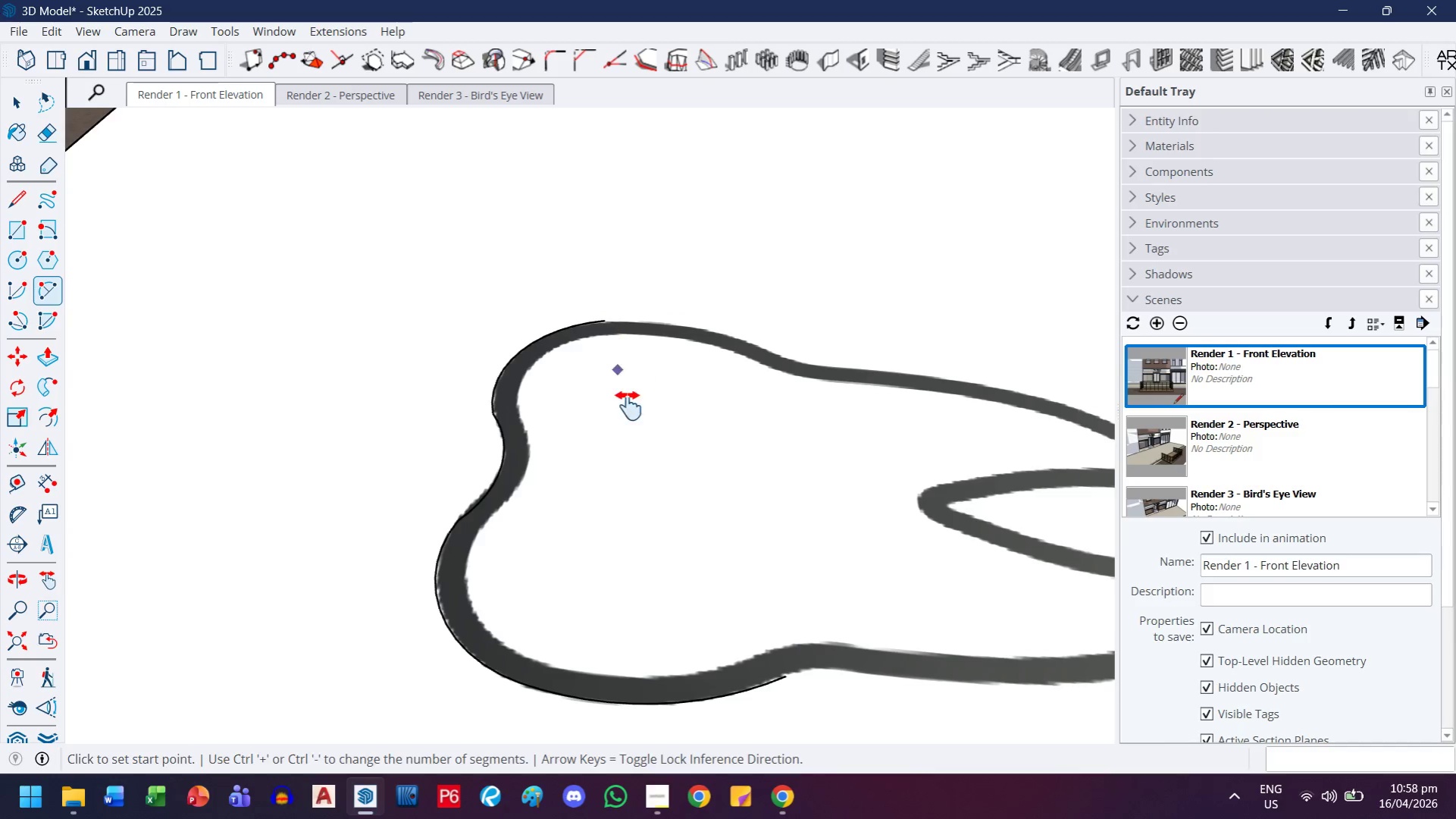 
key(Escape)
 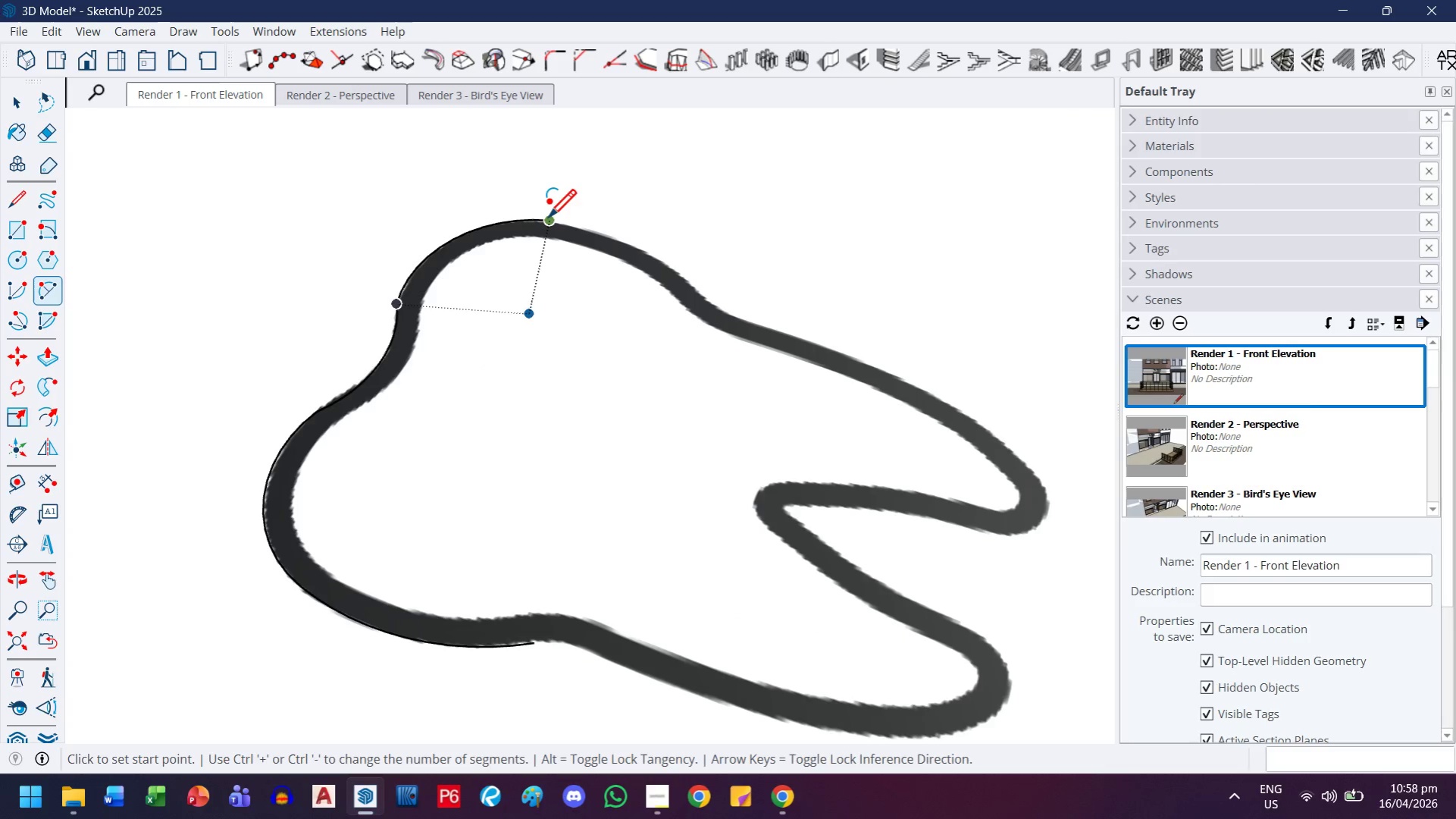 
left_click([547, 221])
 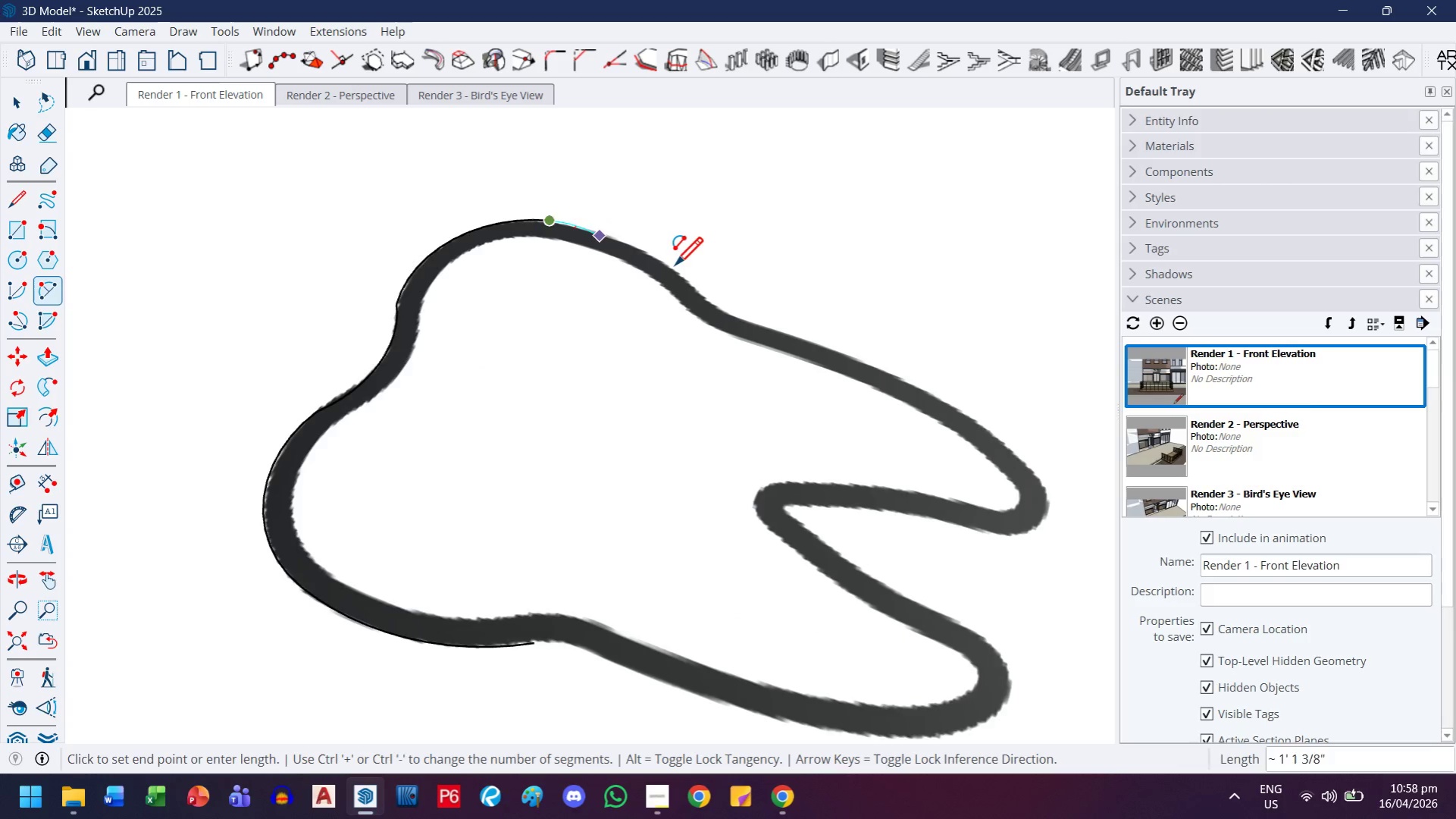 
scroll: coordinate [678, 271], scroll_direction: up, amount: 5.0
 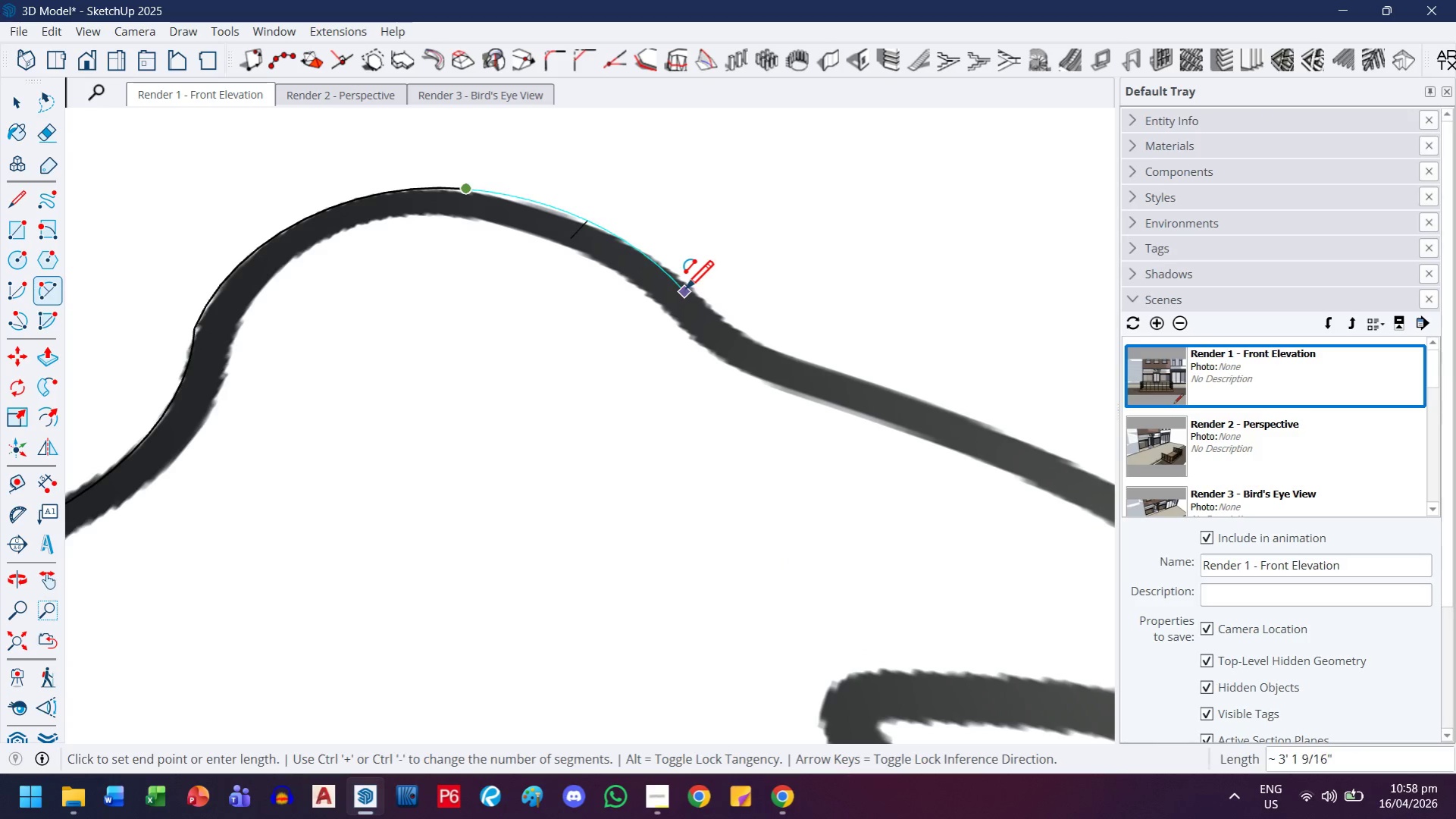 
scroll: coordinate [667, 307], scroll_direction: down, amount: 8.0
 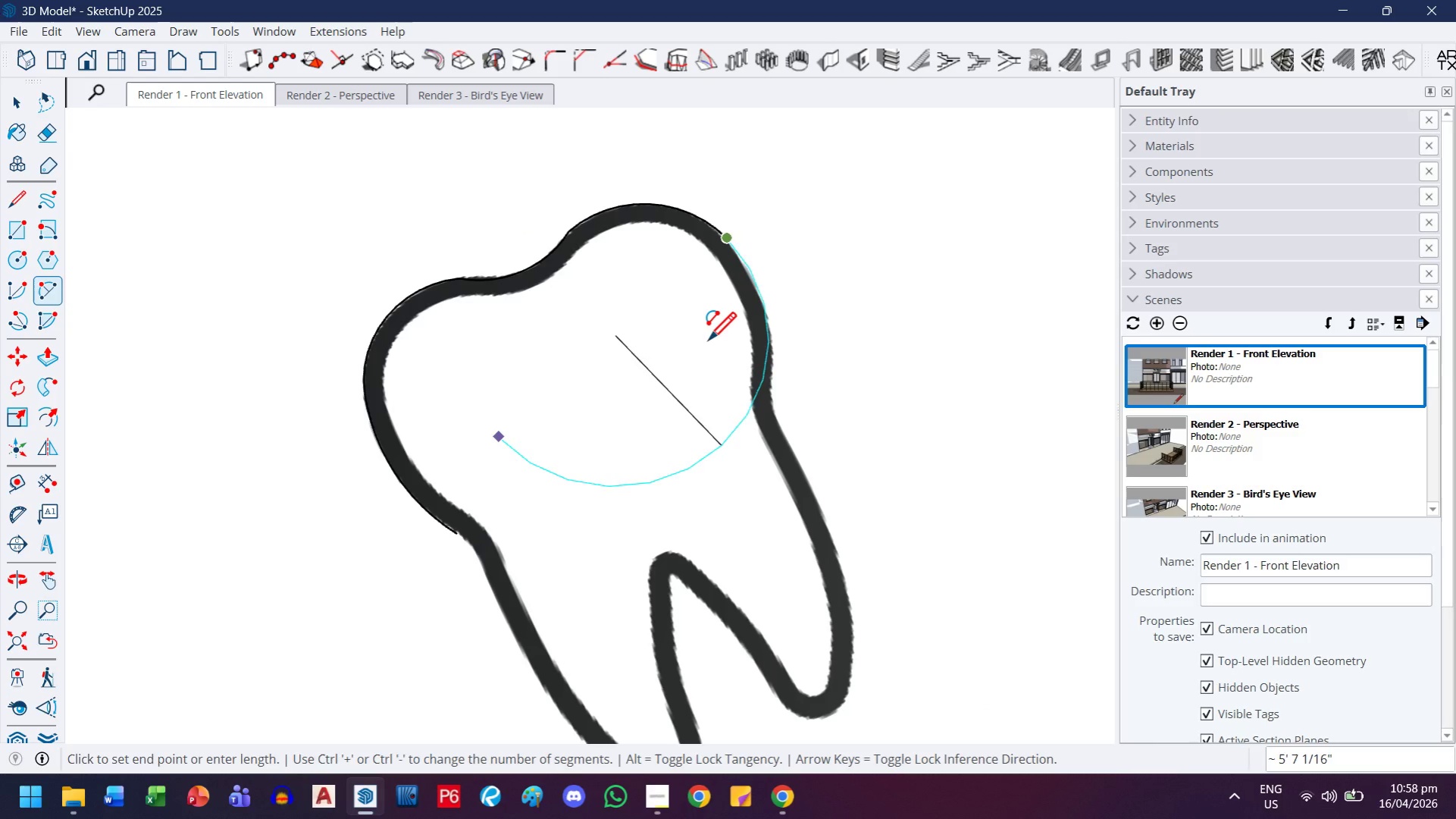 
scroll: coordinate [819, 363], scroll_direction: up, amount: 6.0
 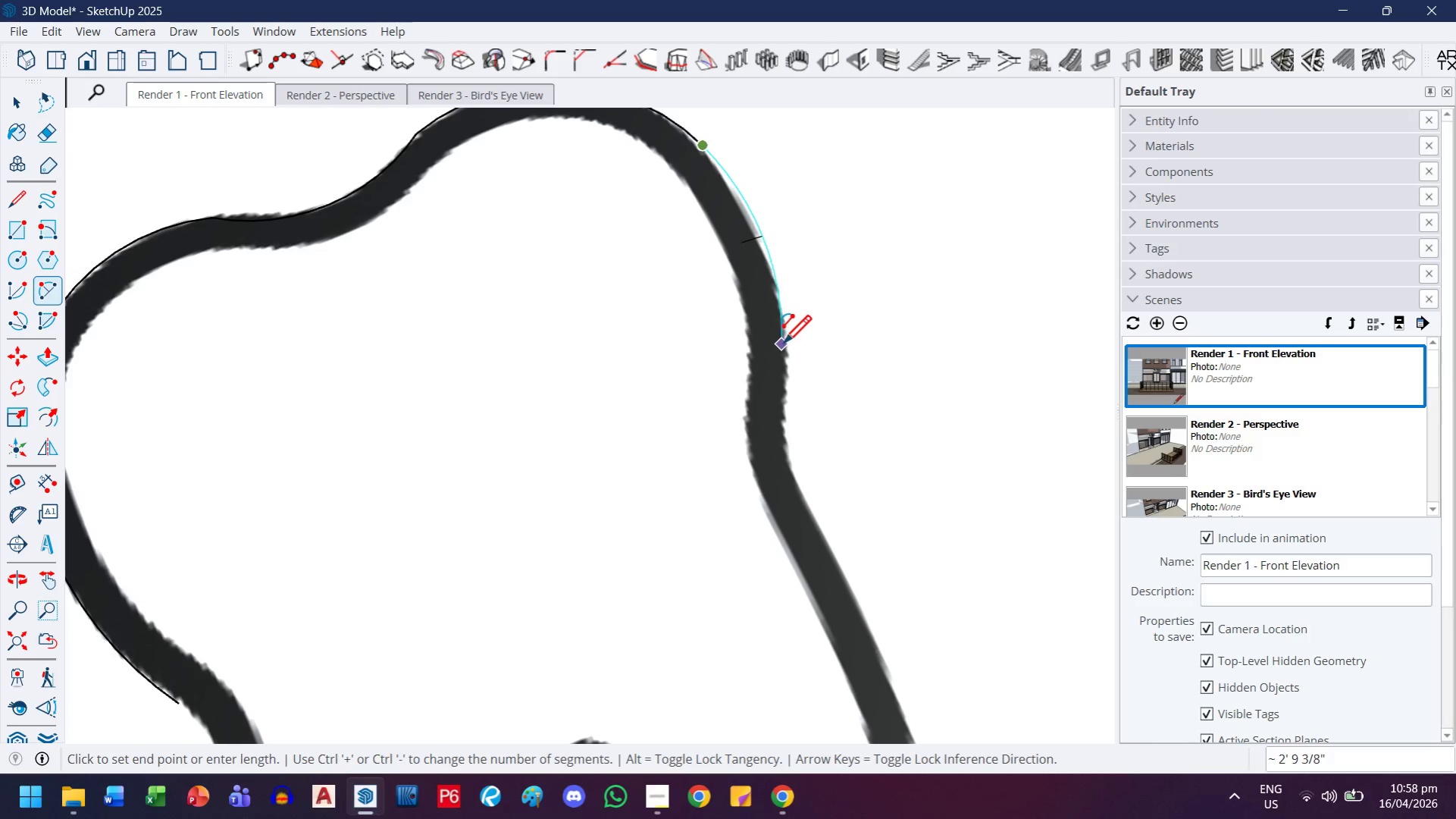 
left_click([783, 346])
 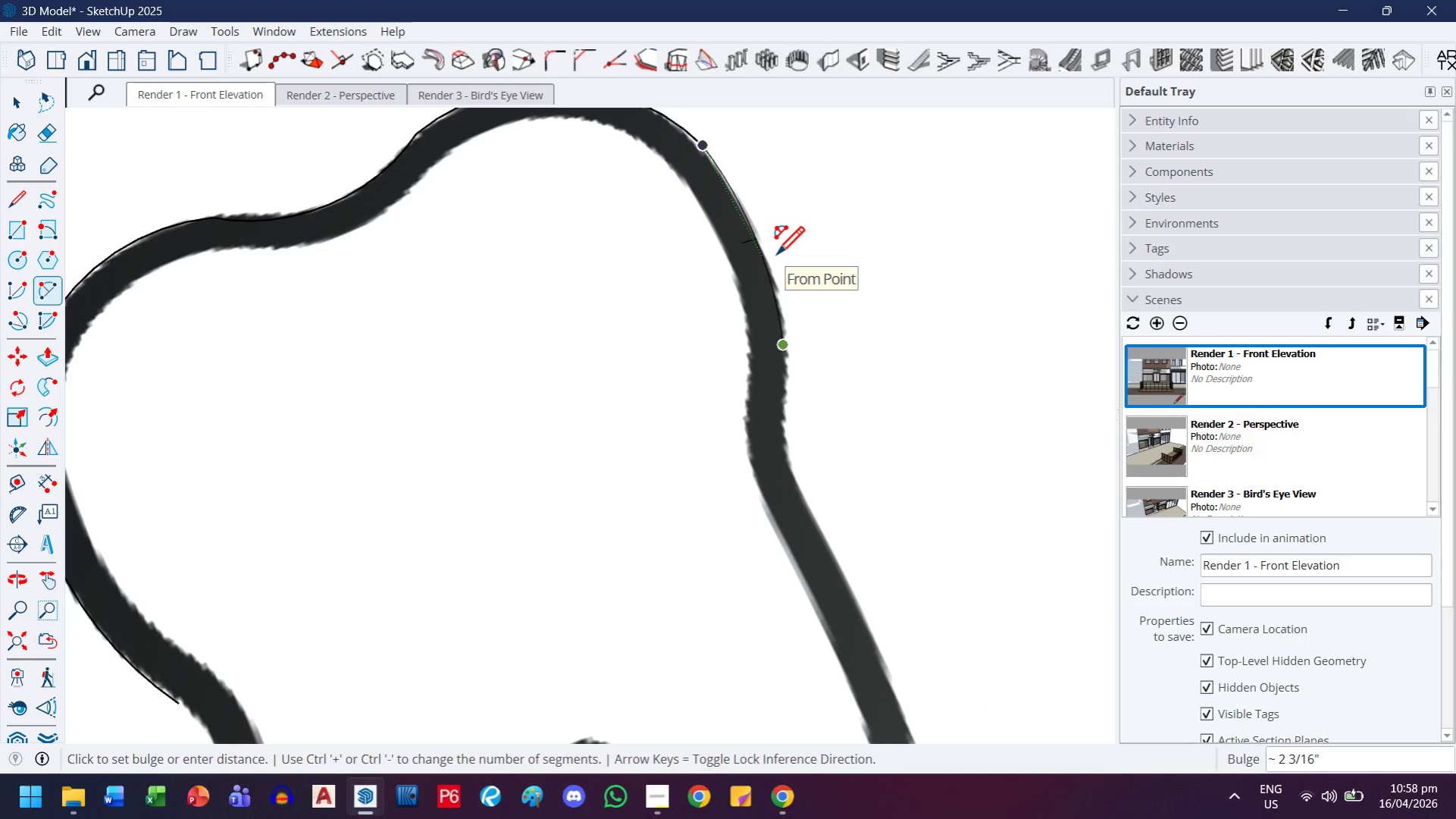 
left_click([775, 257])
 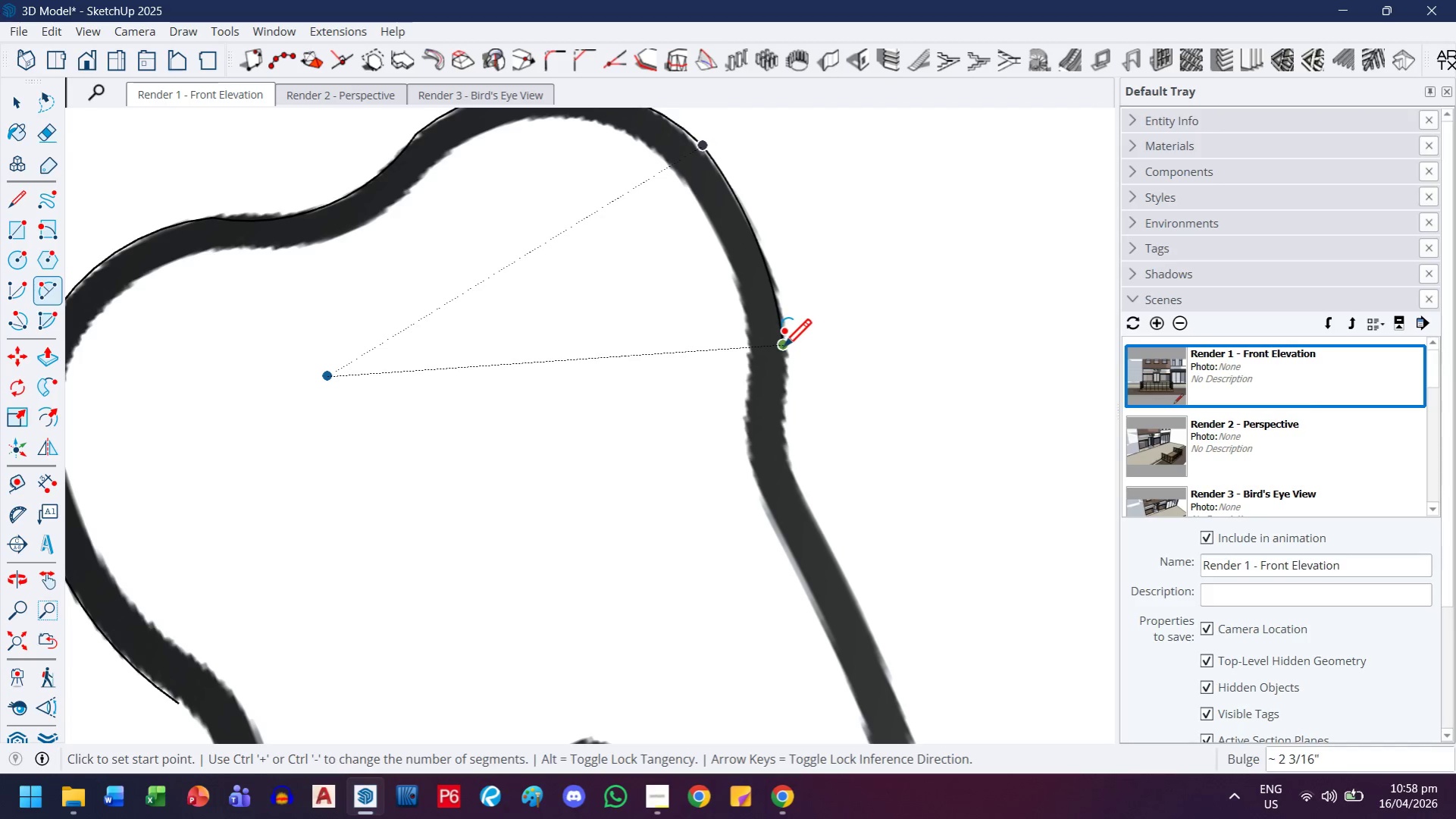 
left_click([782, 350])
 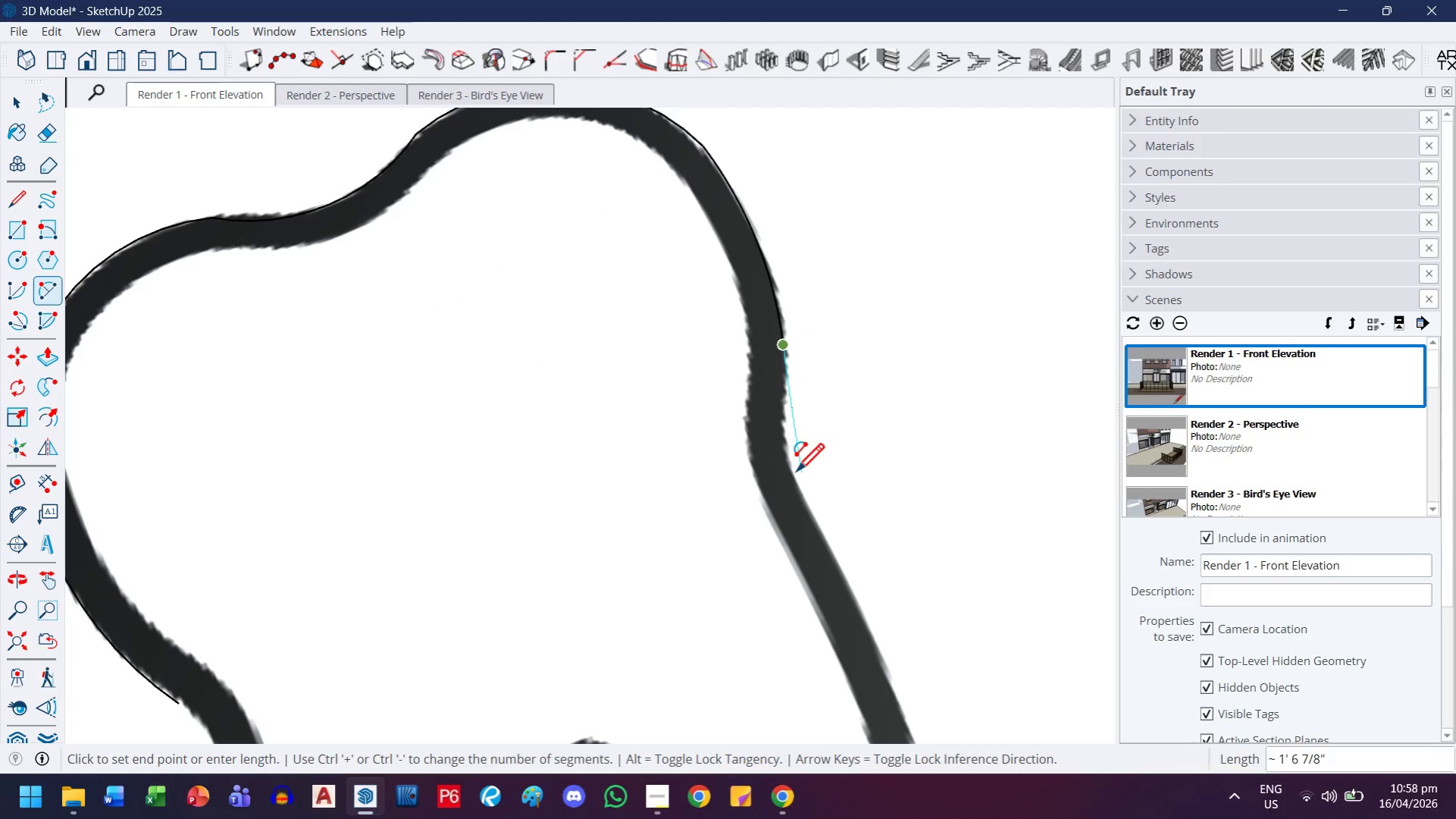 
left_click_drag(start_coordinate=[792, 470], to_coordinate=[789, 466])
 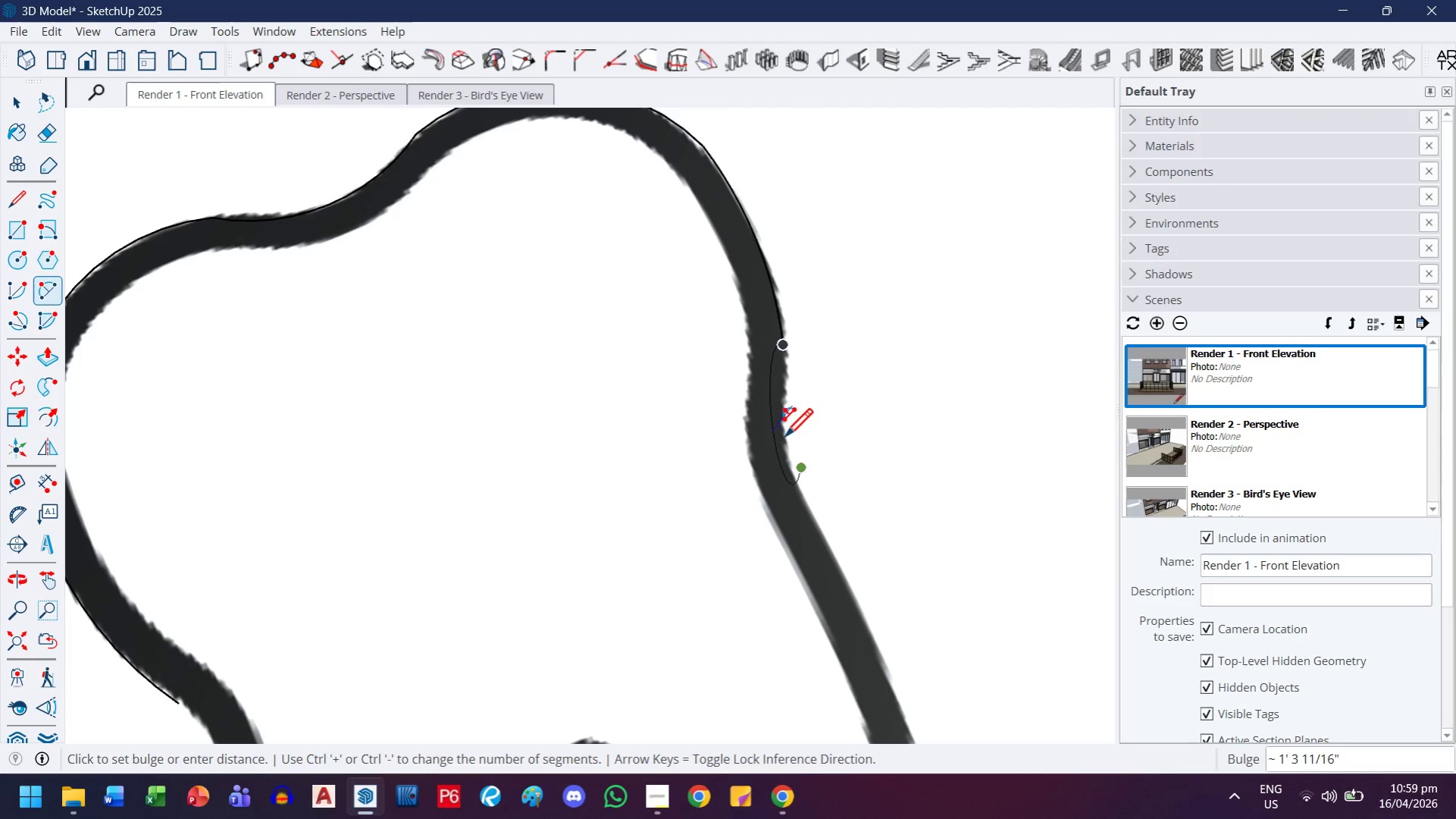 
key(H)
 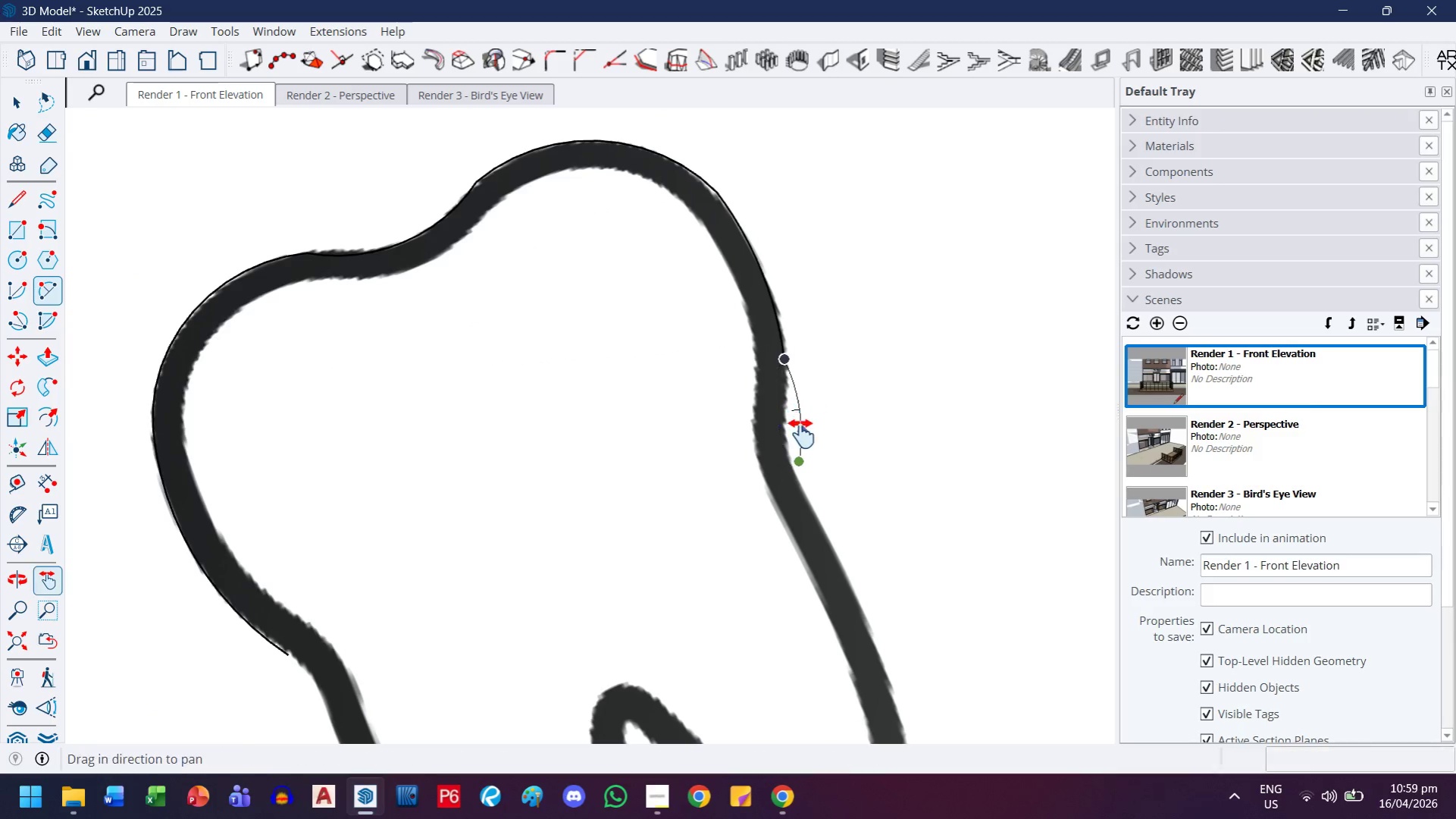 
left_click_drag(start_coordinate=[798, 429], to_coordinate=[645, 420])
 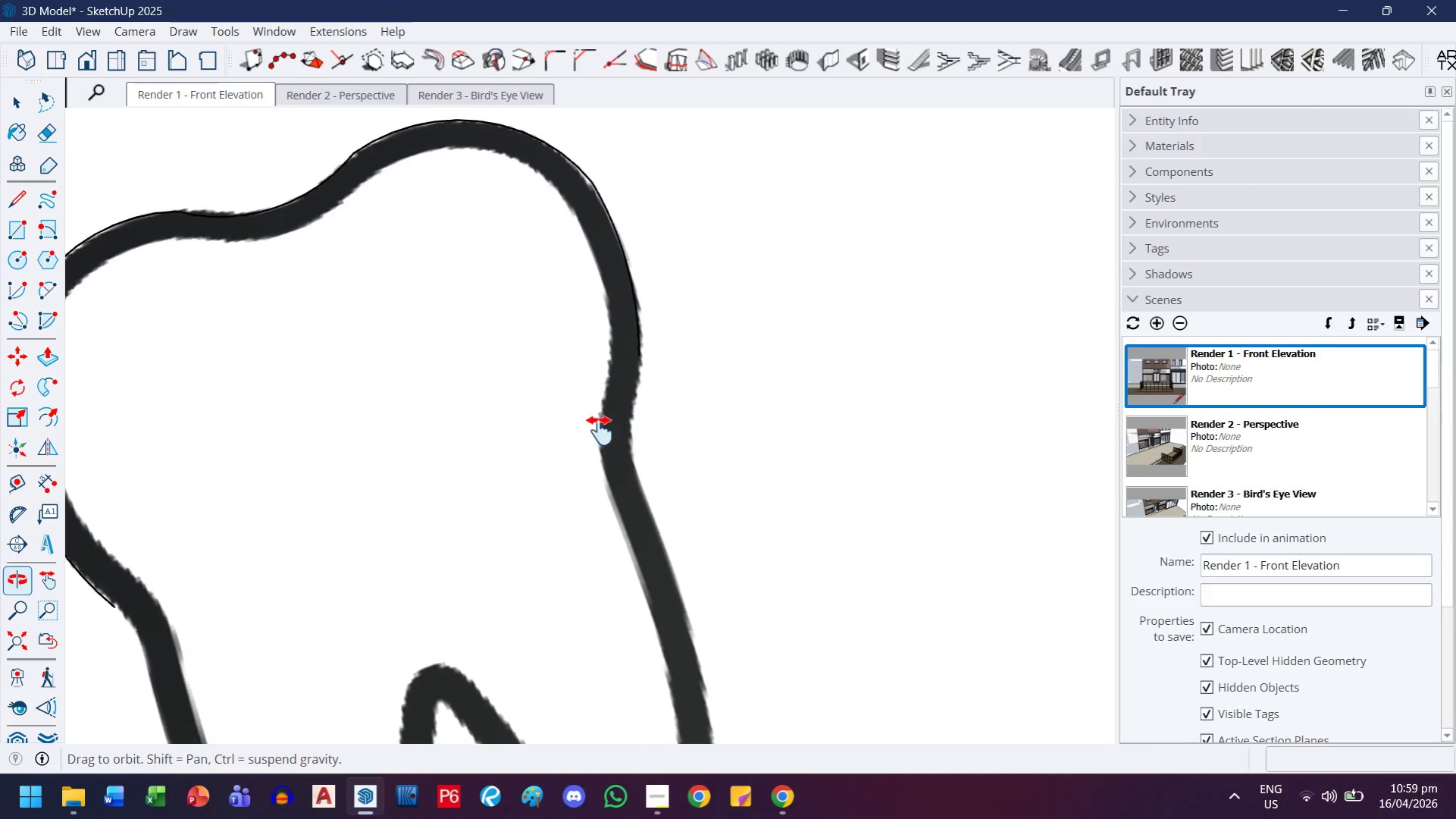 
scroll: coordinate [789, 434], scroll_direction: down, amount: 2.0
 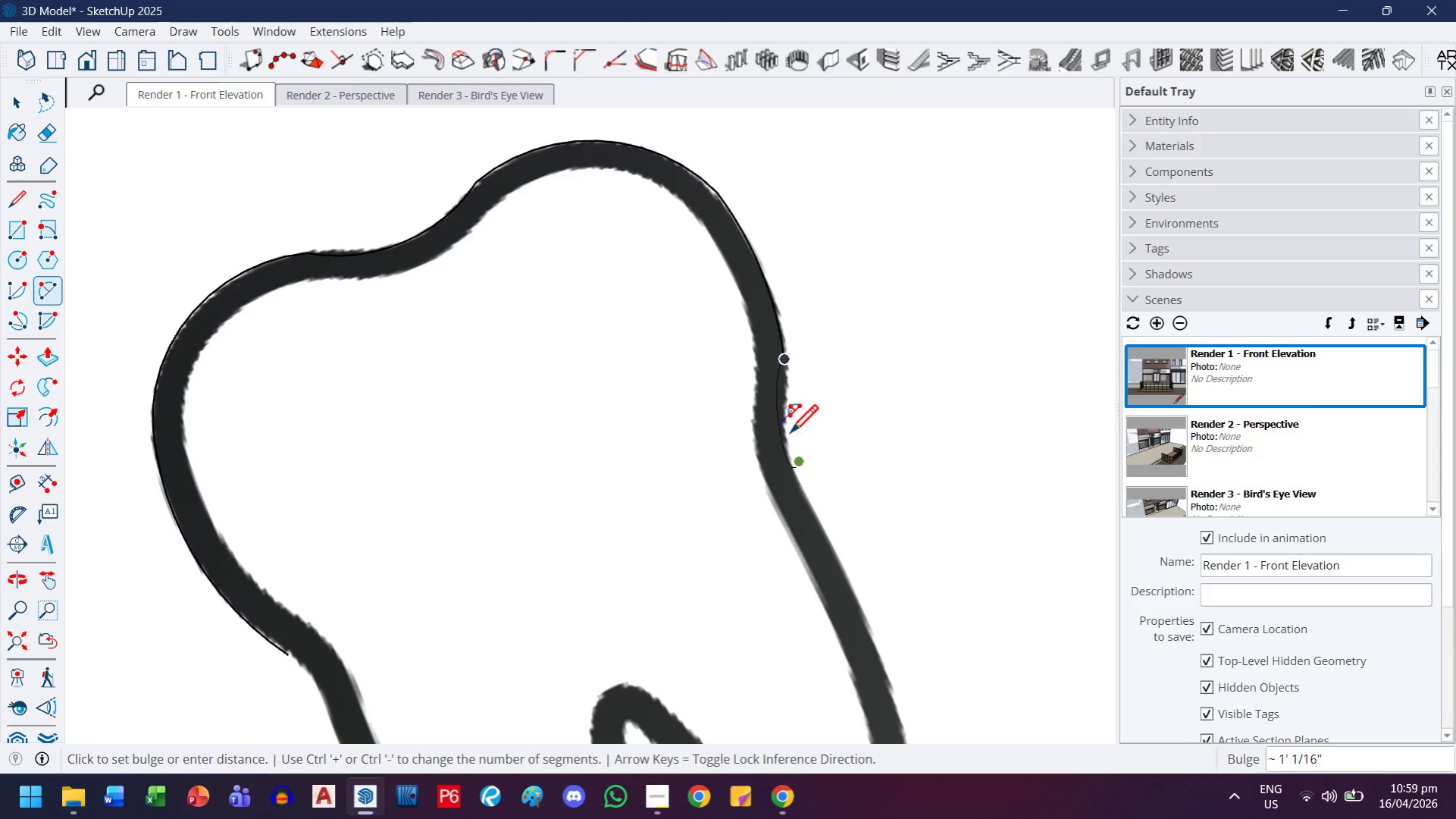 
key(Escape)
 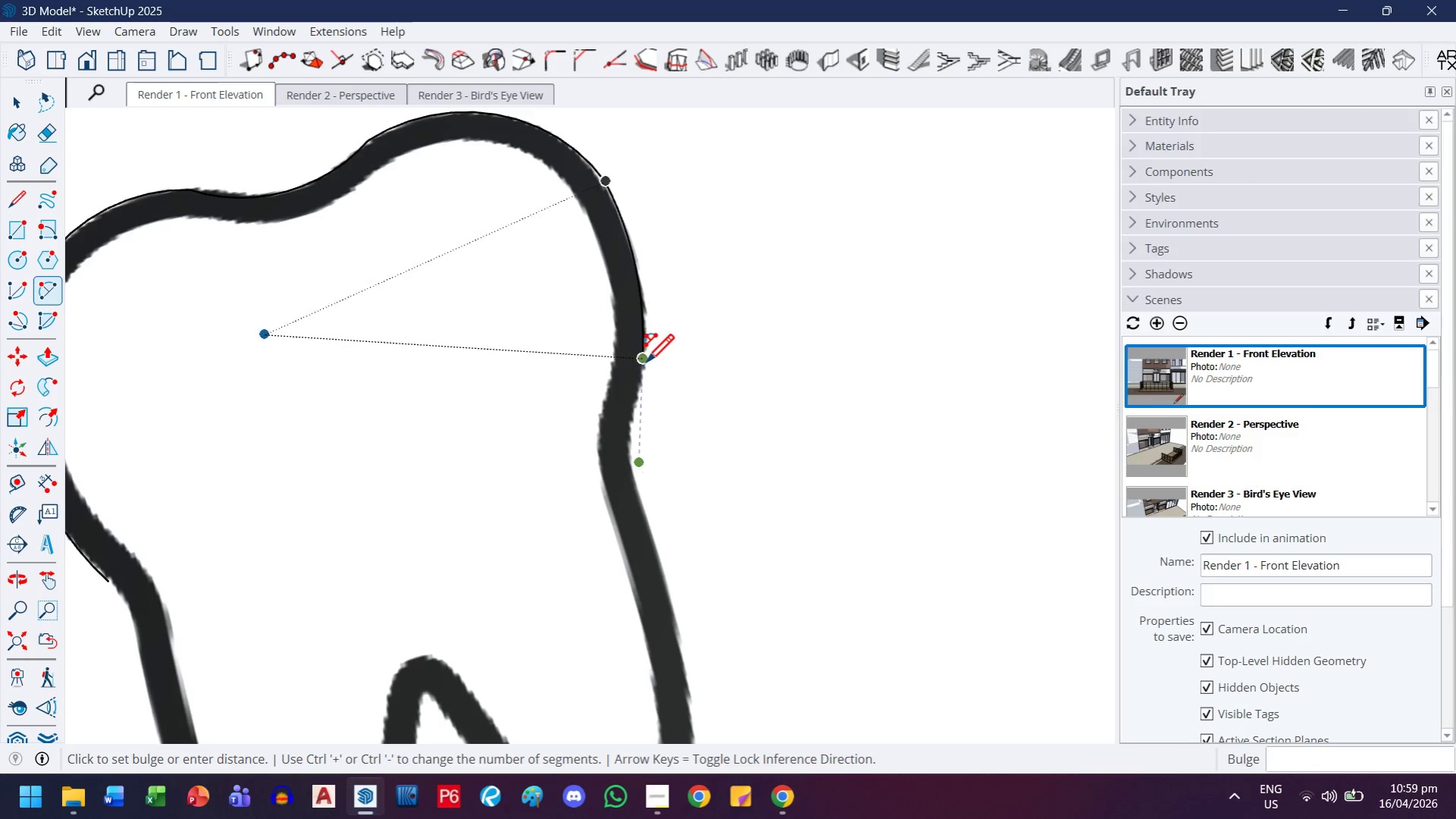 
left_click([645, 365])
 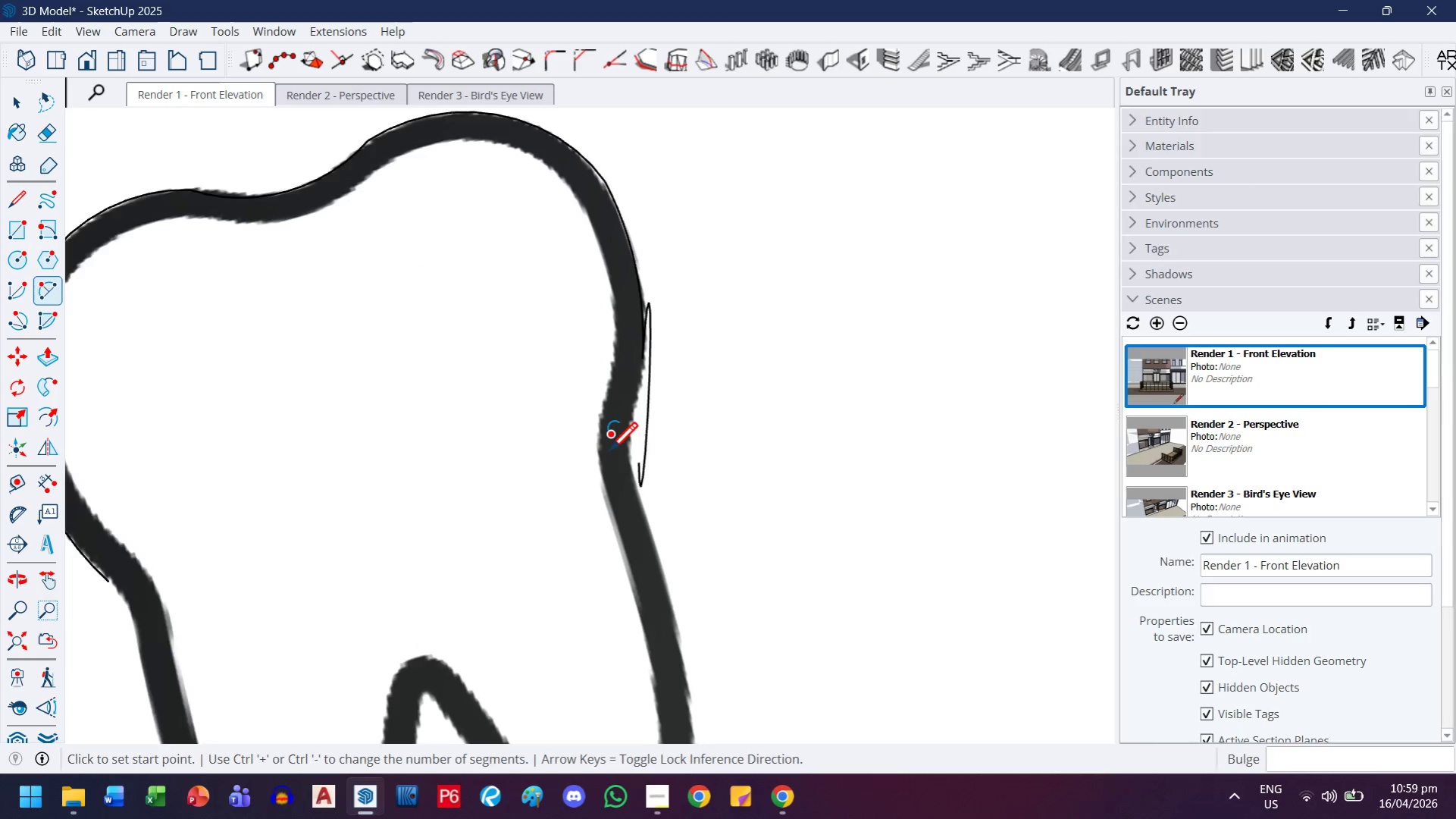 
scroll: coordinate [655, 508], scroll_direction: up, amount: 5.0
 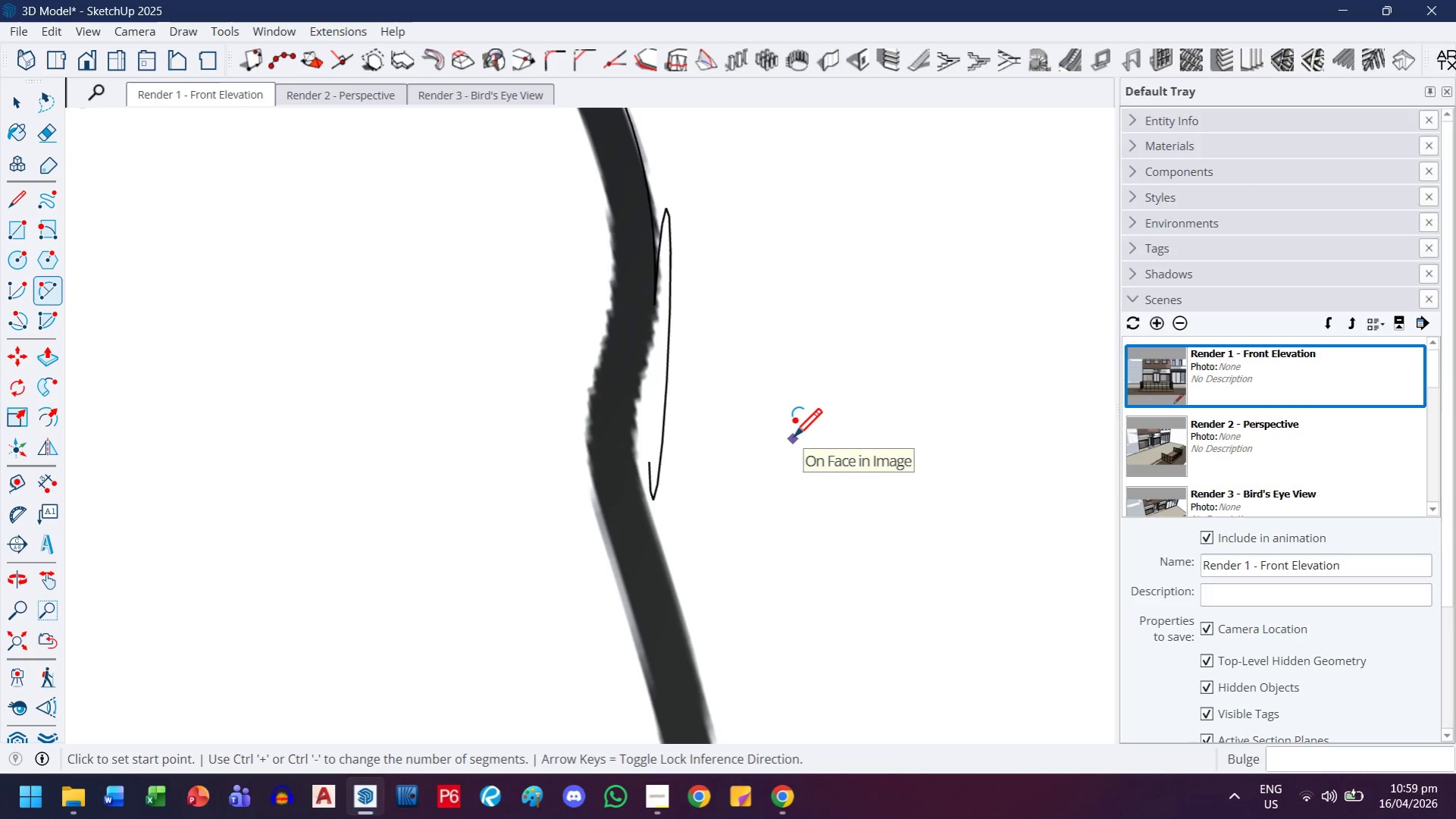 
key(Control+ControlLeft)
 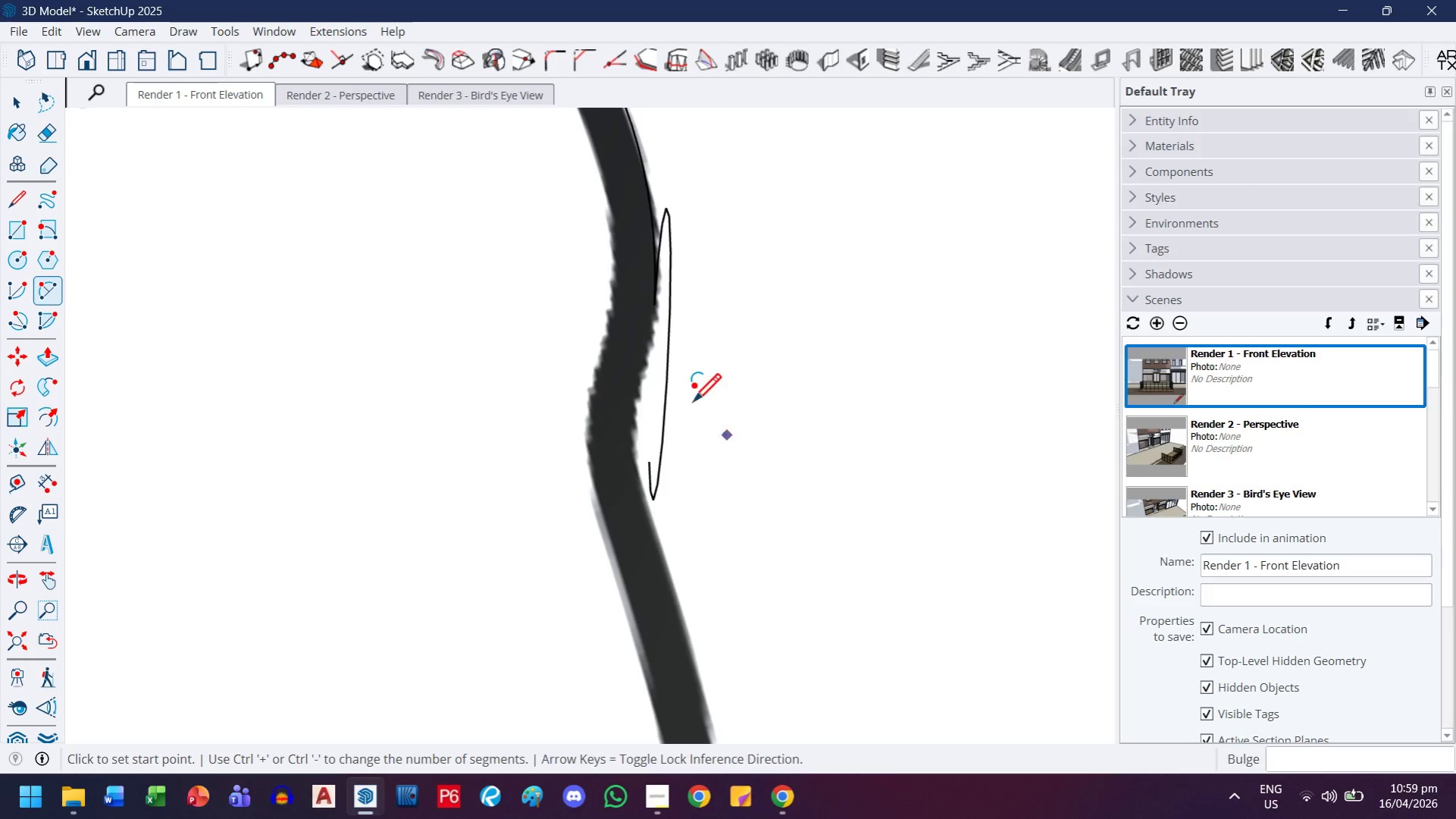 
key(Control+Z)
 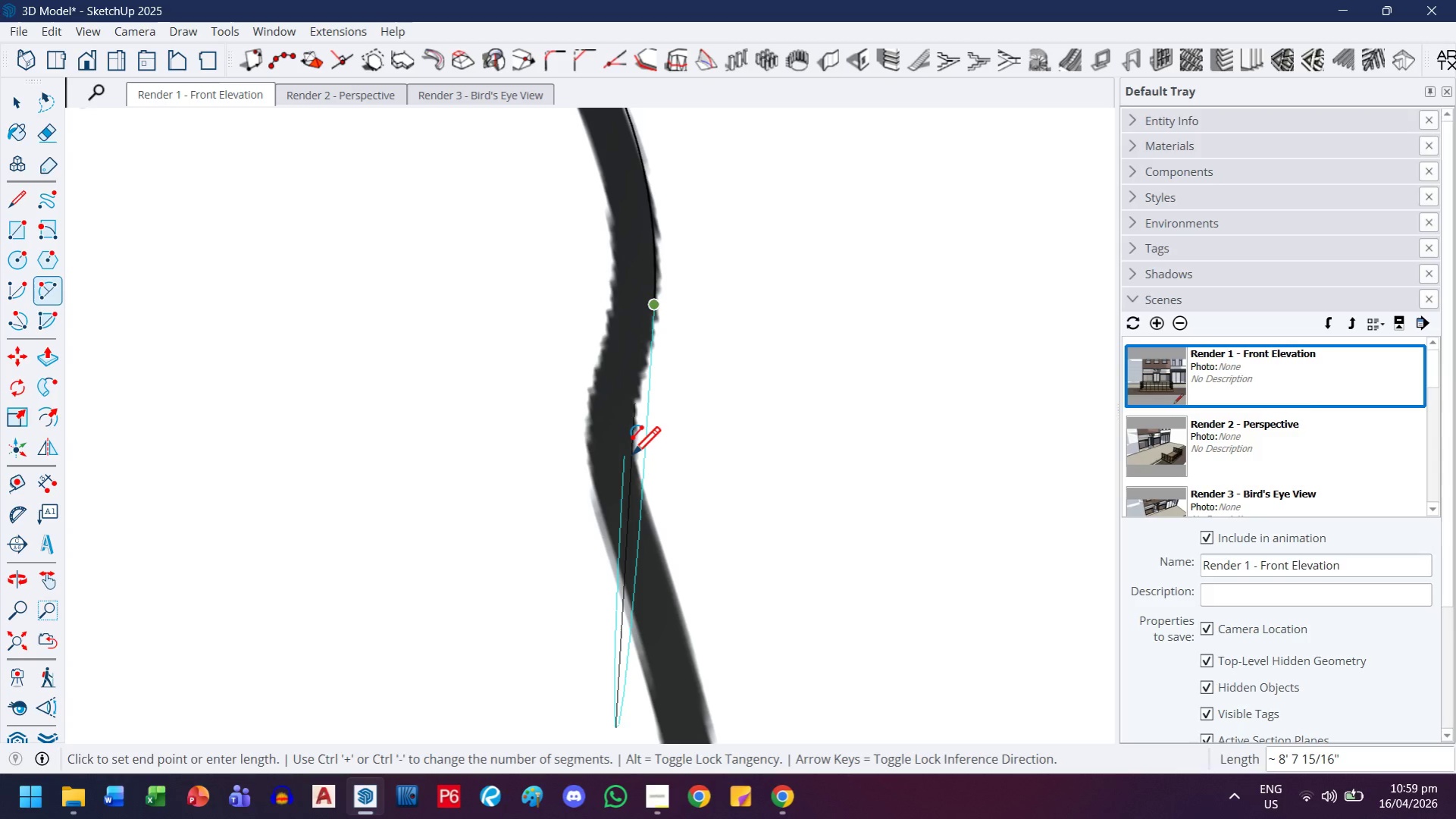 
left_click_drag(start_coordinate=[638, 450], to_coordinate=[636, 446])
 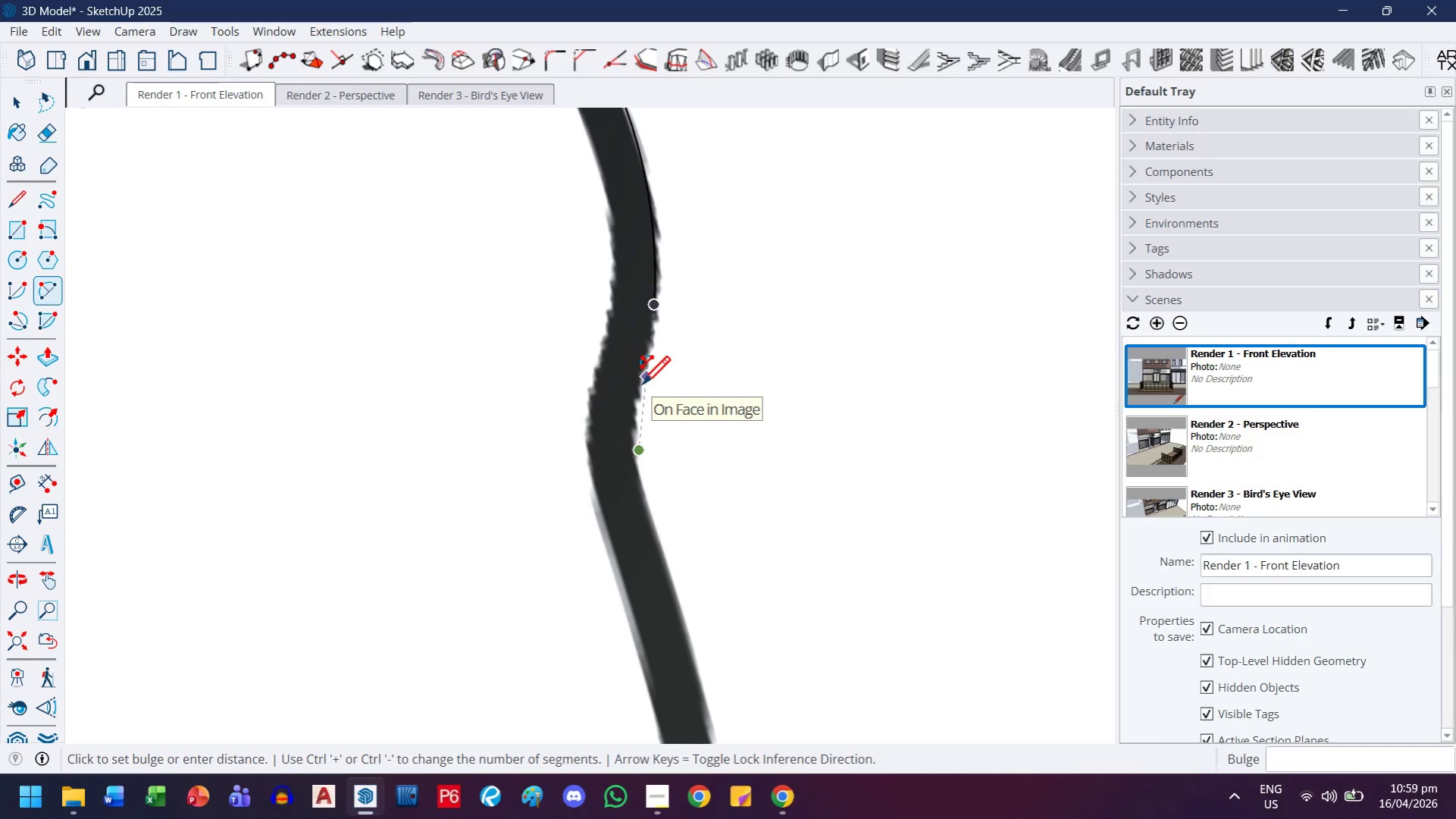 
scroll: coordinate [643, 417], scroll_direction: up, amount: 7.0
 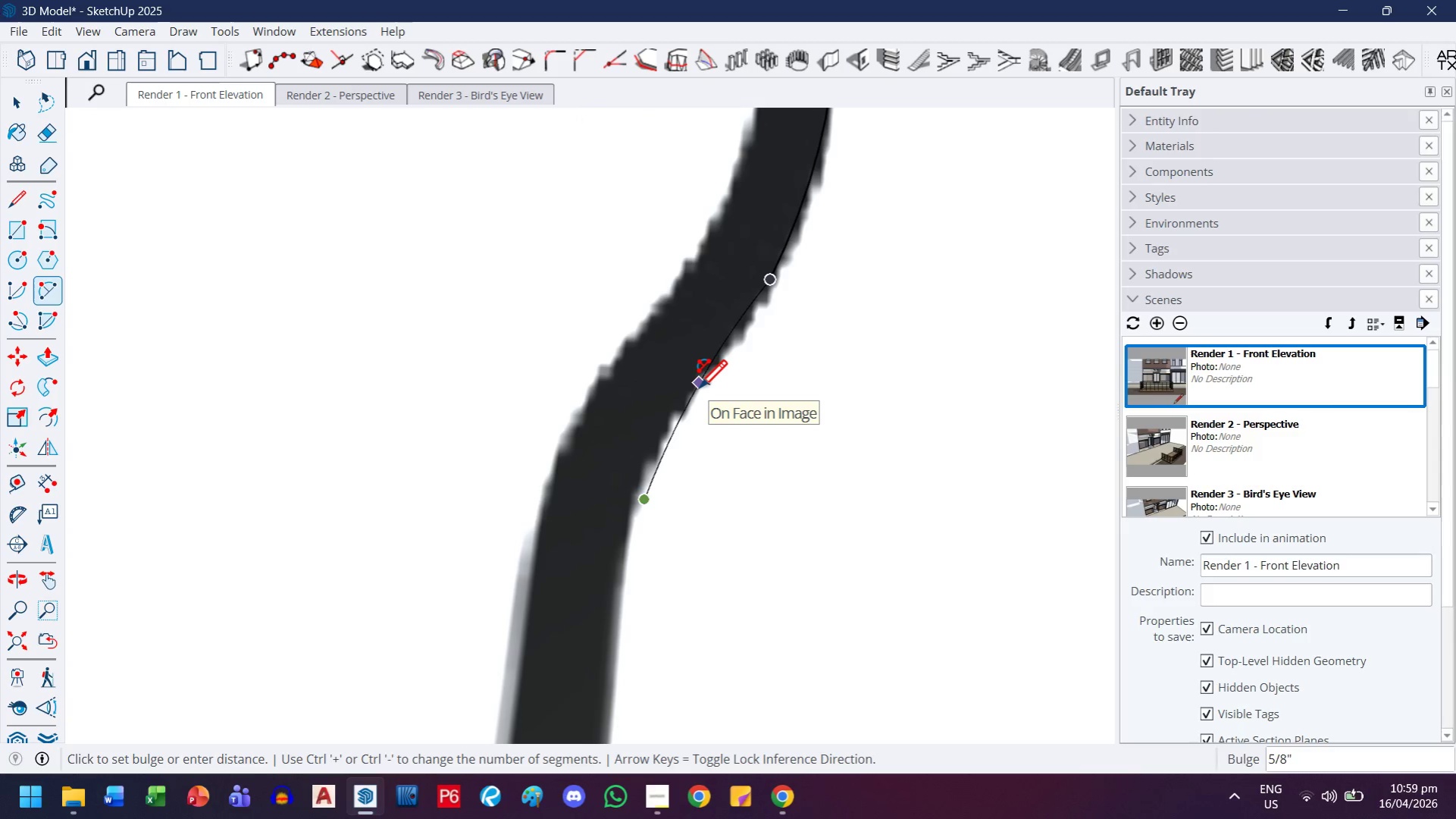 
left_click([698, 391])
 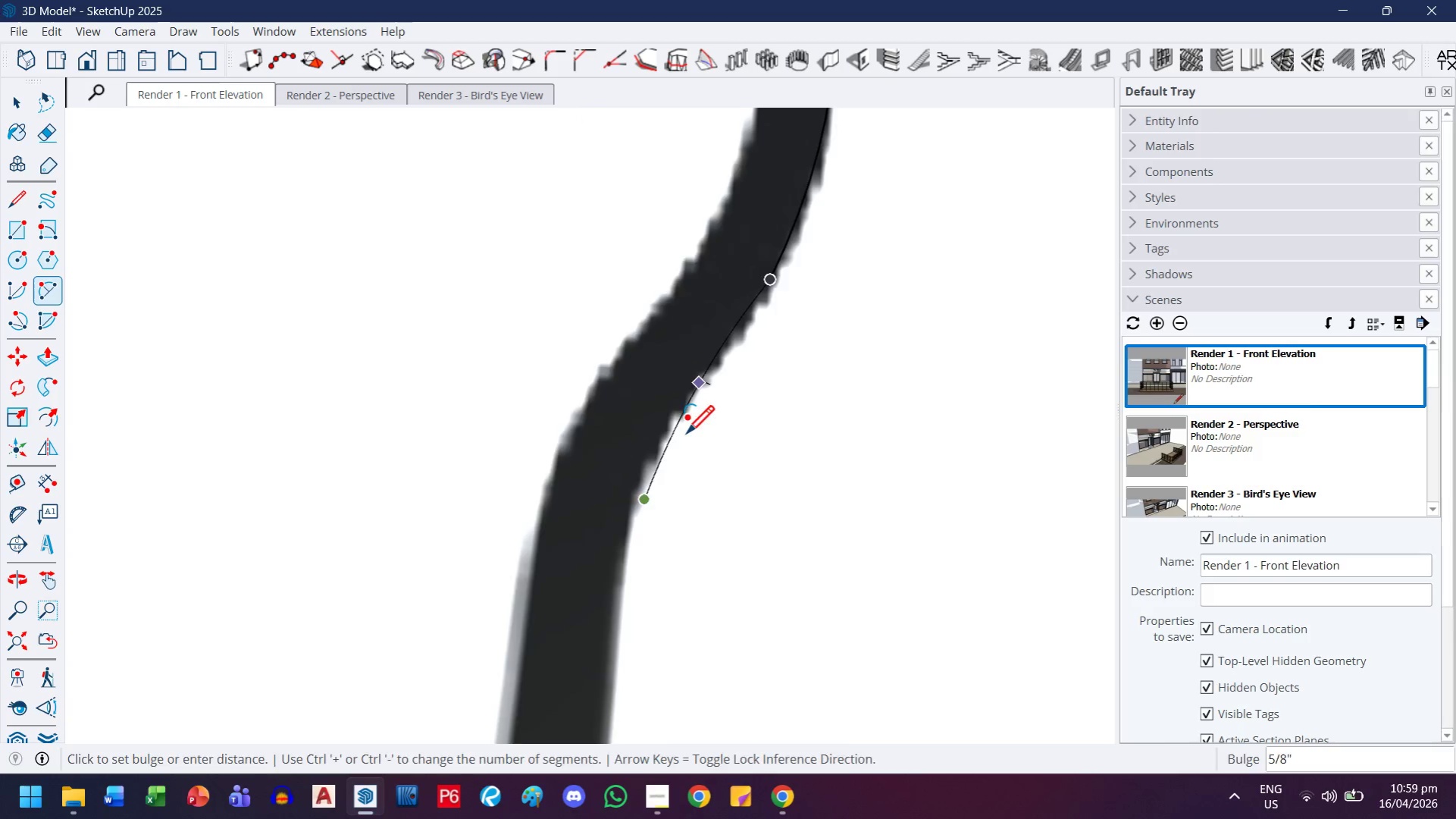 
scroll: coordinate [667, 488], scroll_direction: down, amount: 8.0
 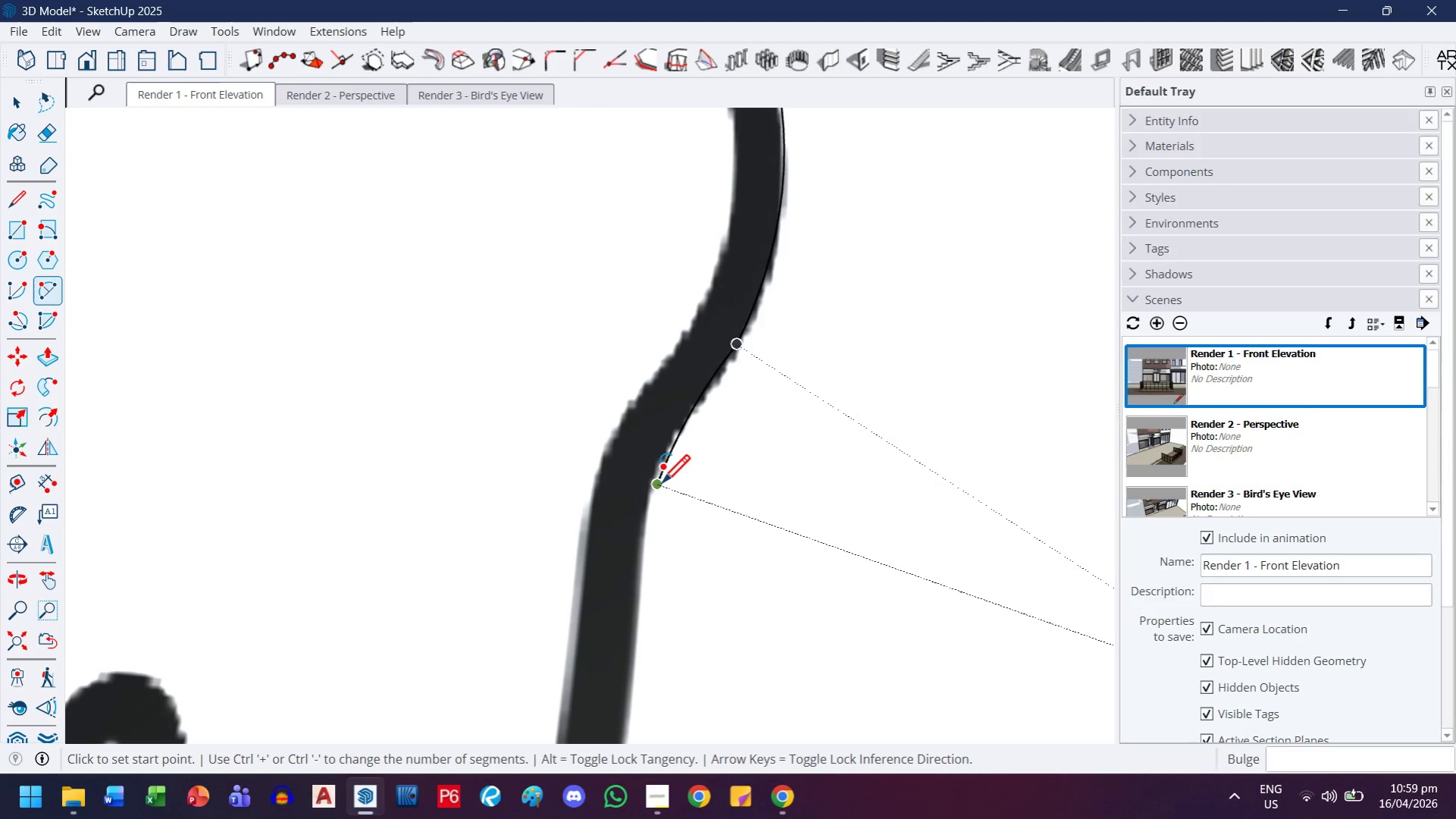 
left_click([661, 485])
 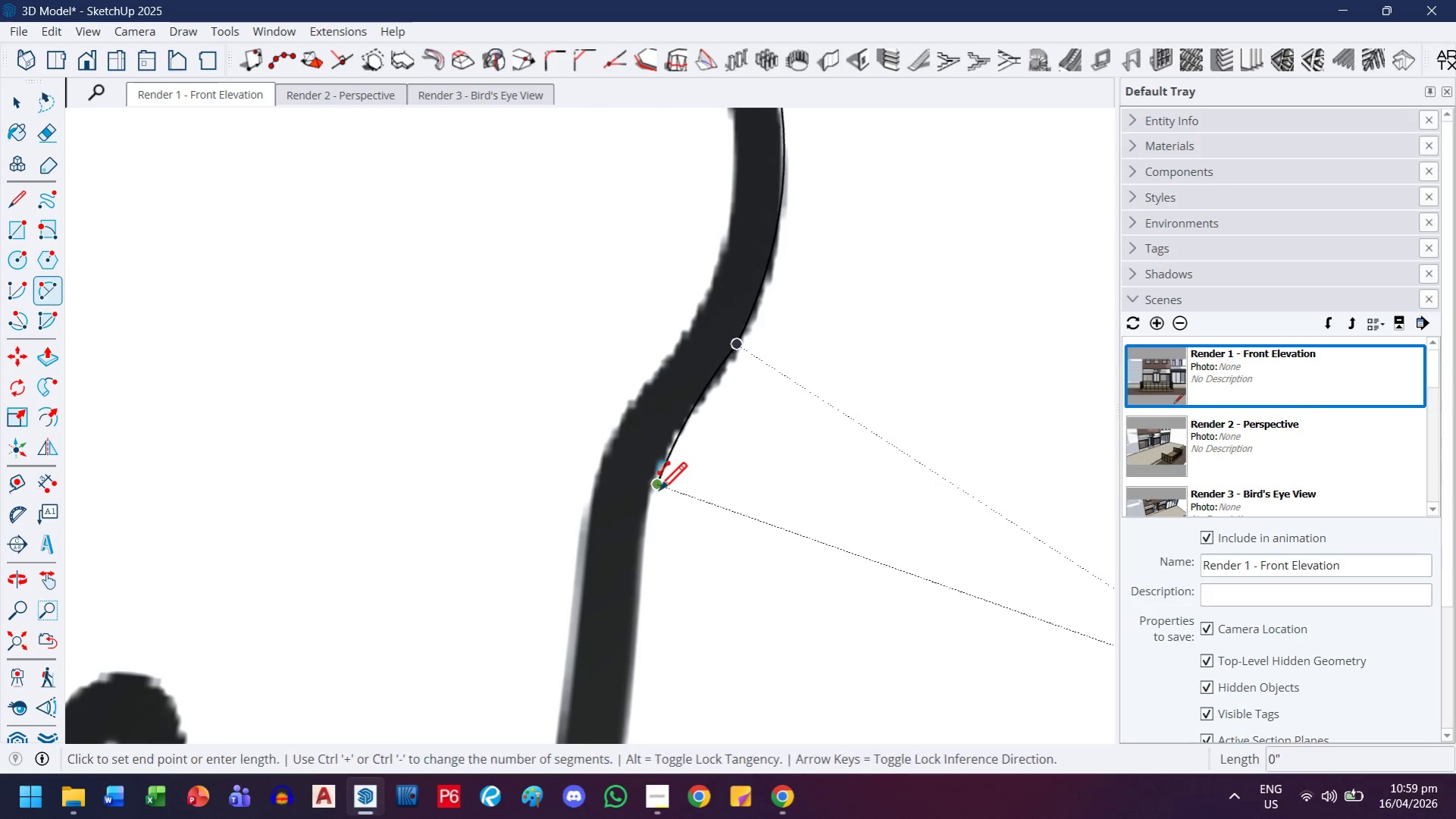 
key(H)
 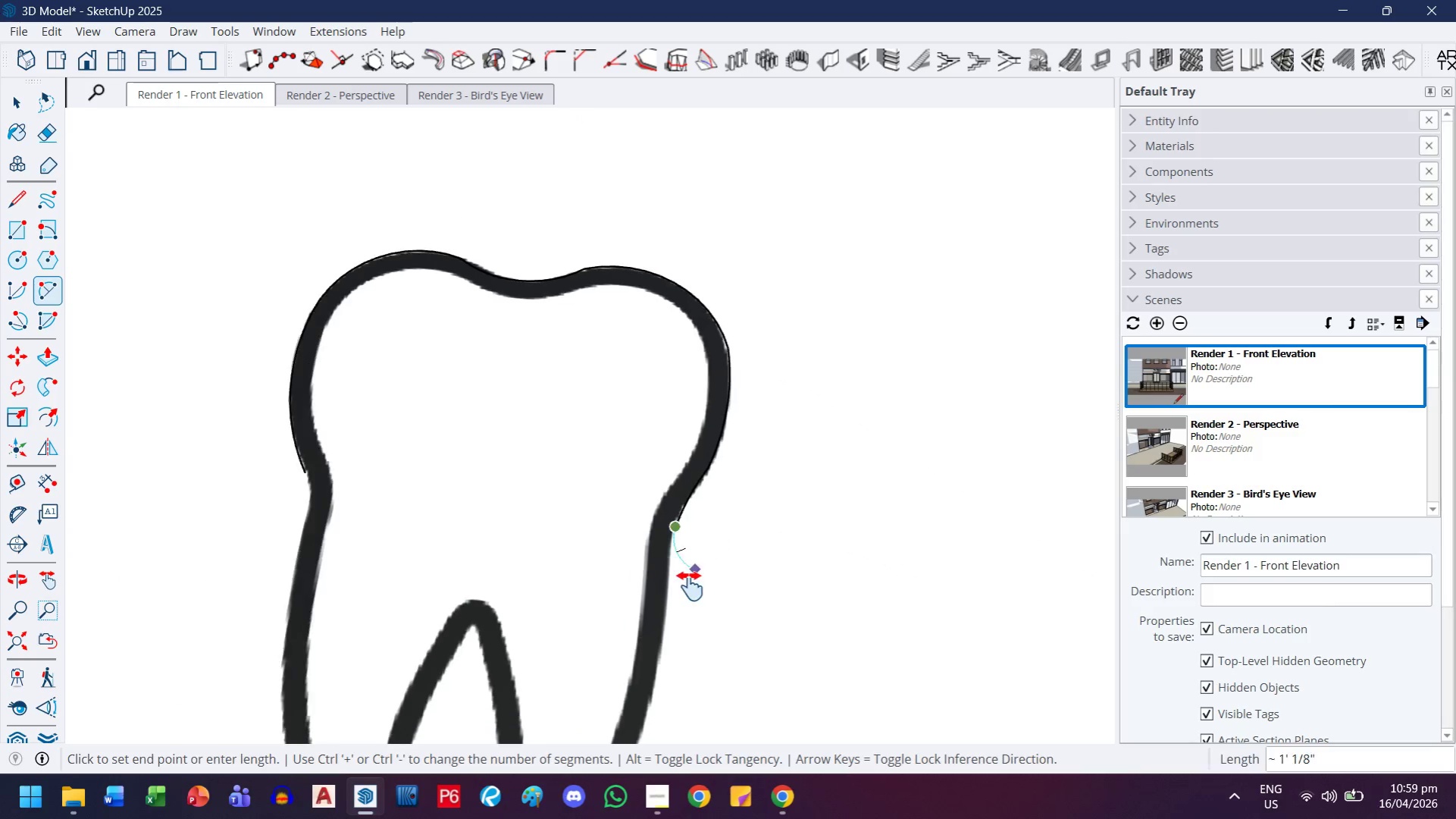 
left_click_drag(start_coordinate=[690, 585], to_coordinate=[690, 455])
 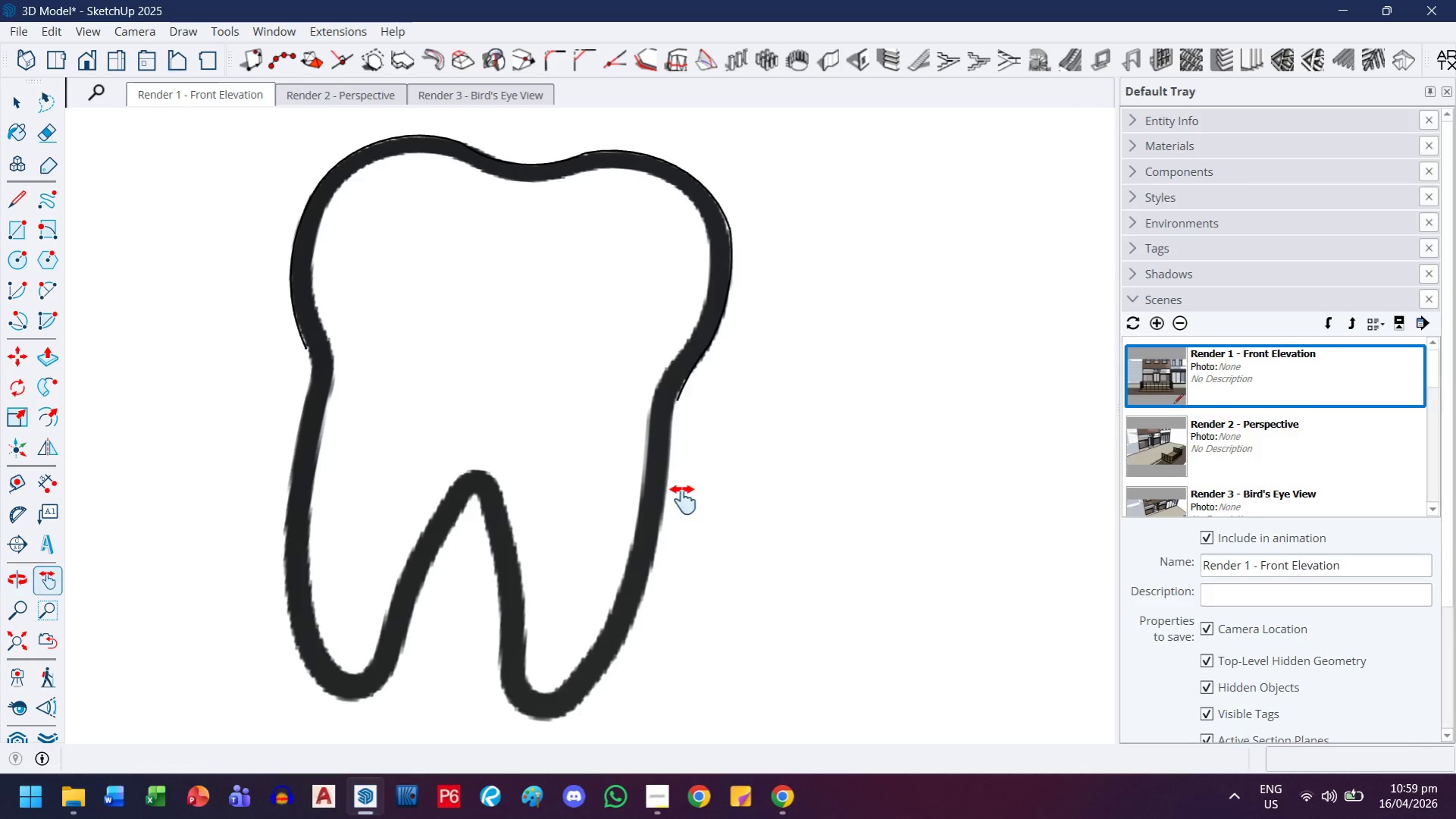 
scroll: coordinate [696, 566], scroll_direction: down, amount: 13.0
 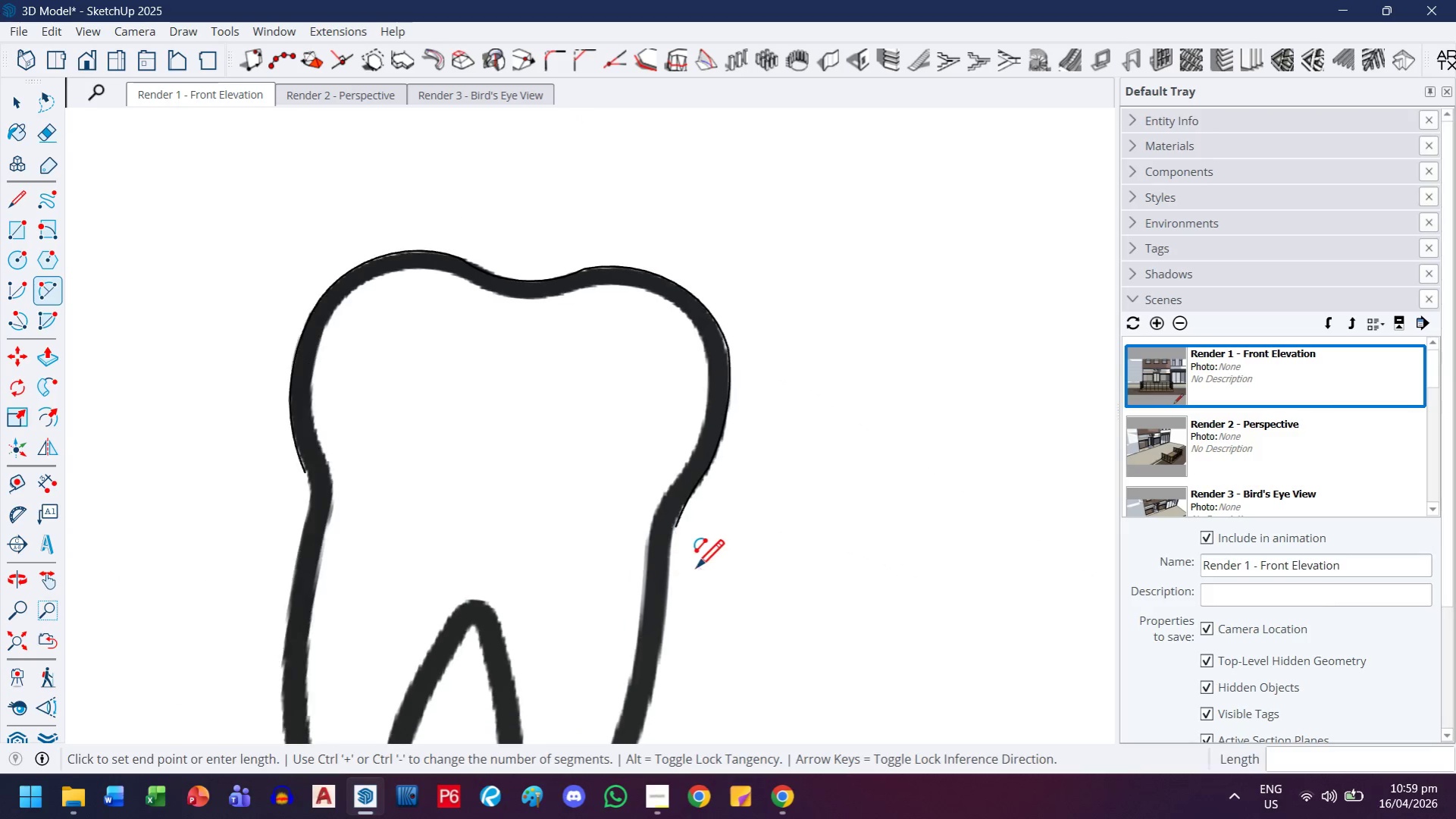 
key(Escape)
 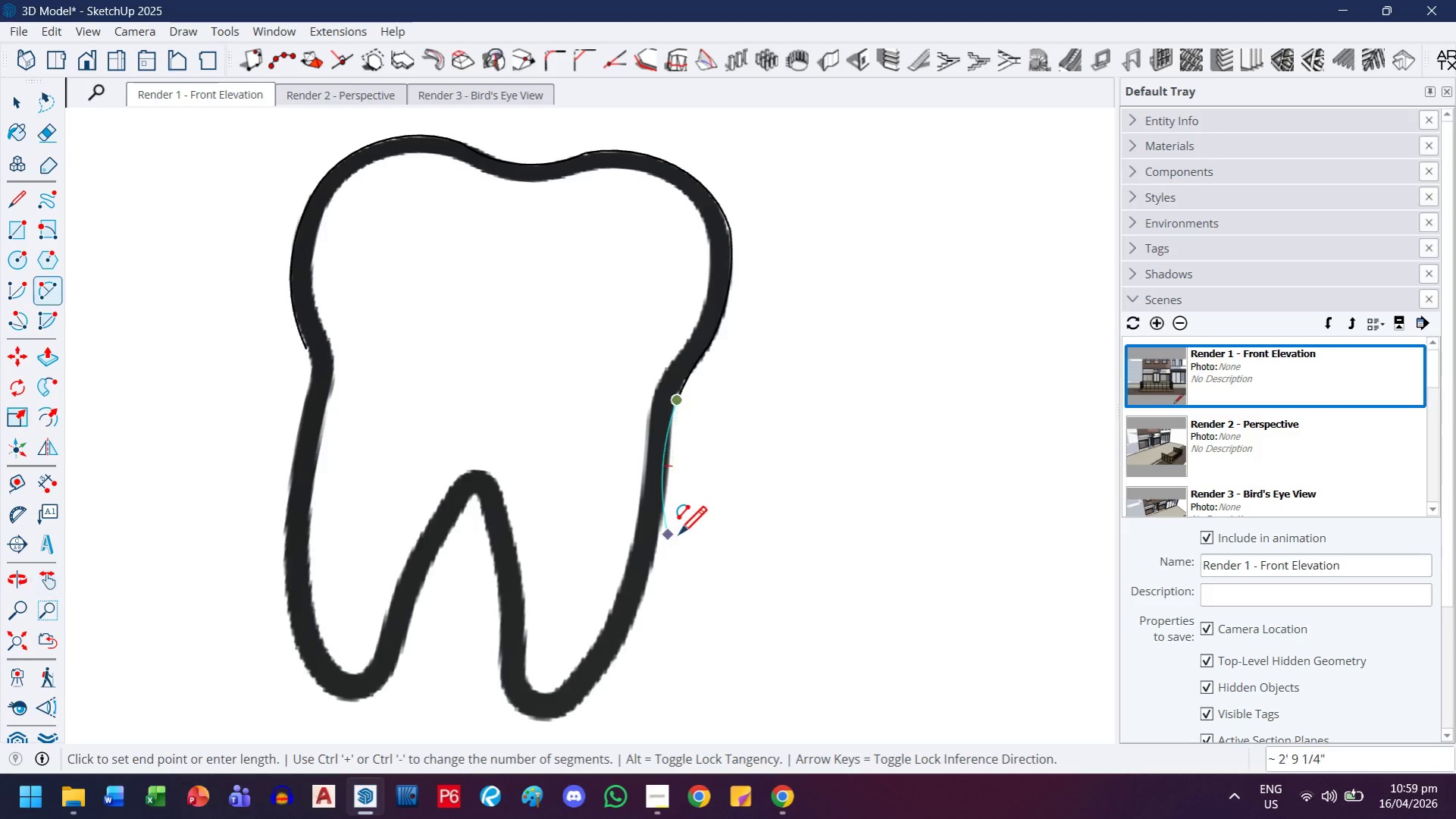 
scroll: coordinate [672, 542], scroll_direction: up, amount: 3.0
 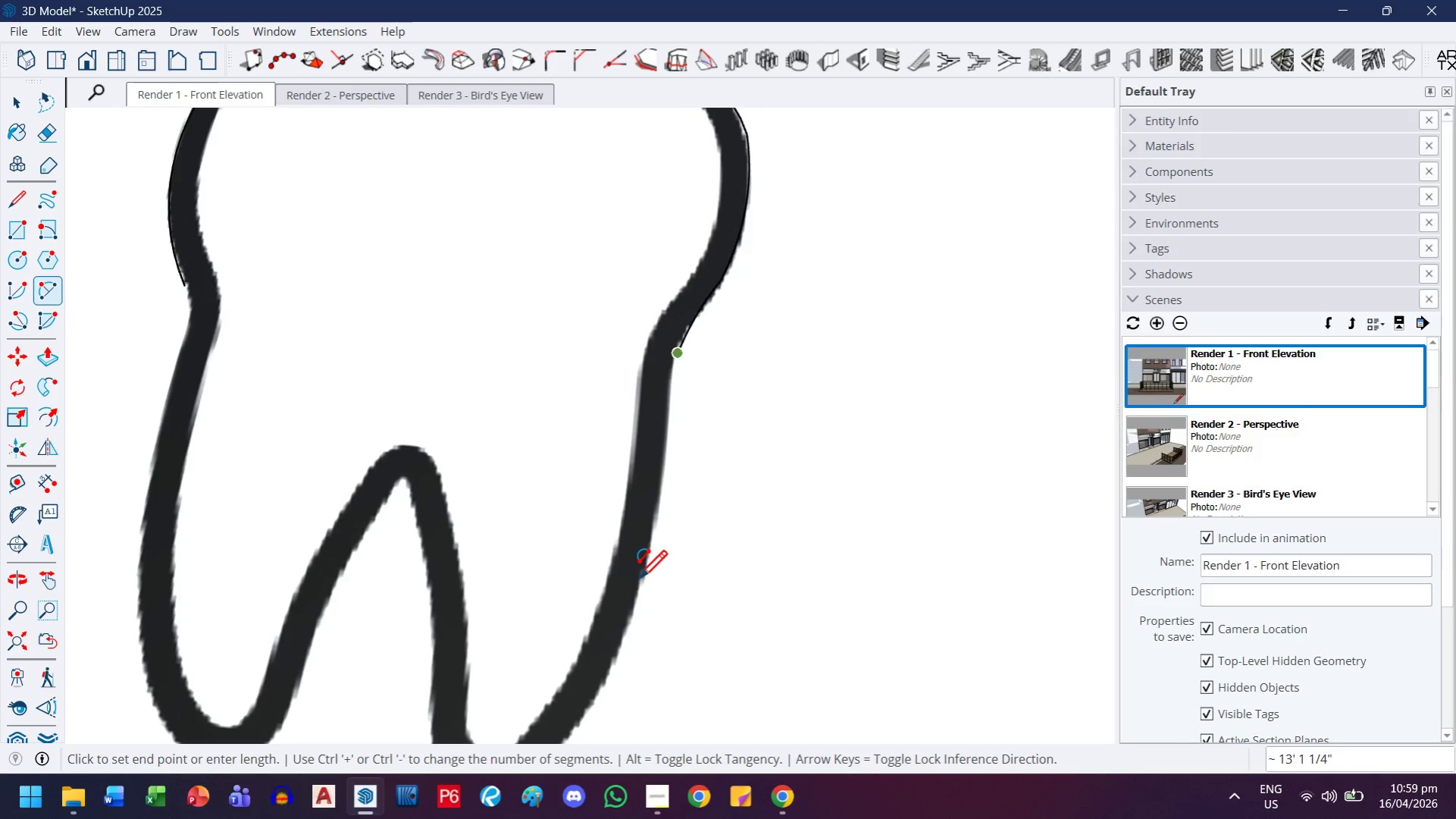 
left_click([638, 581])
 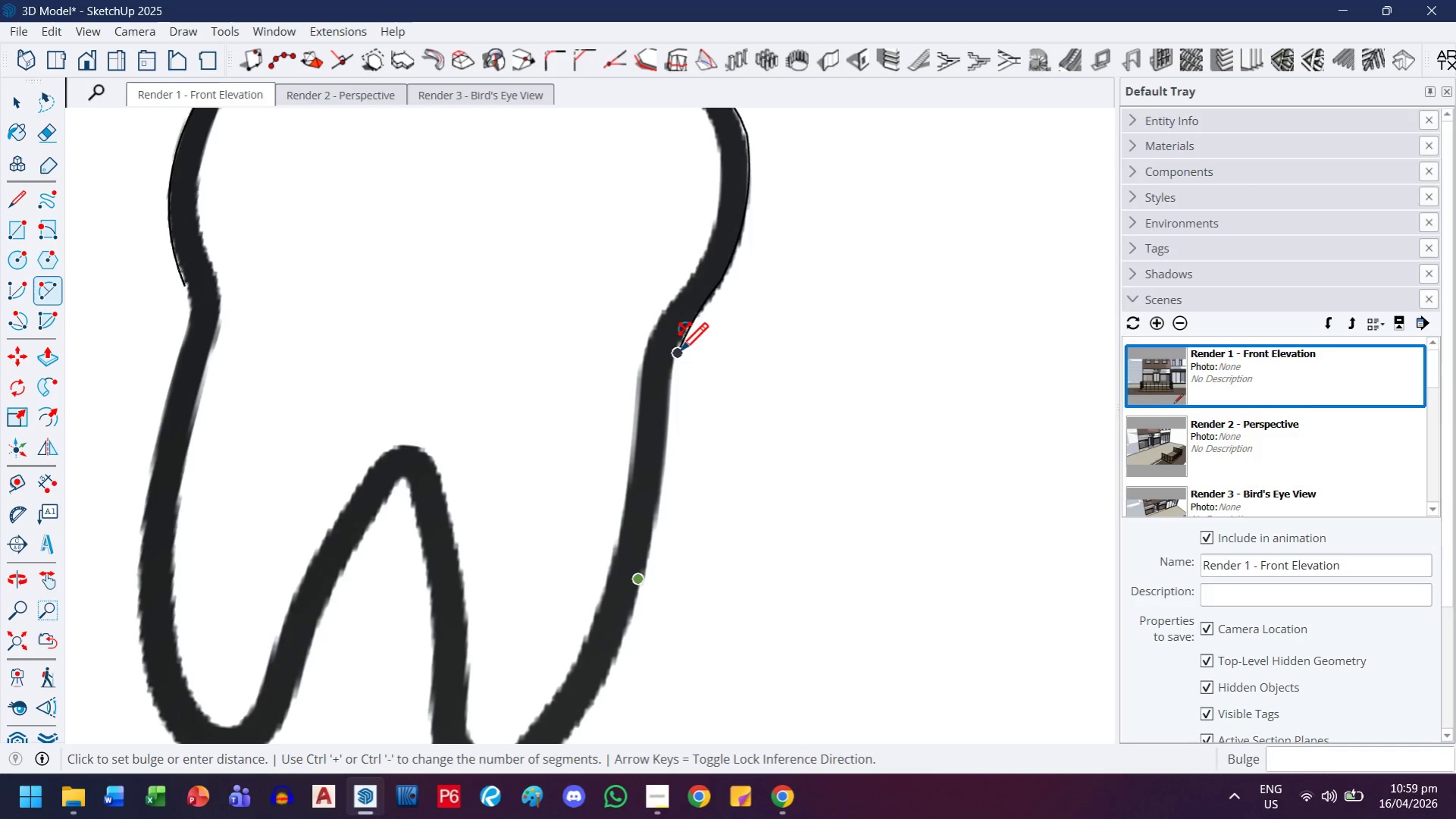 
left_click([678, 356])
 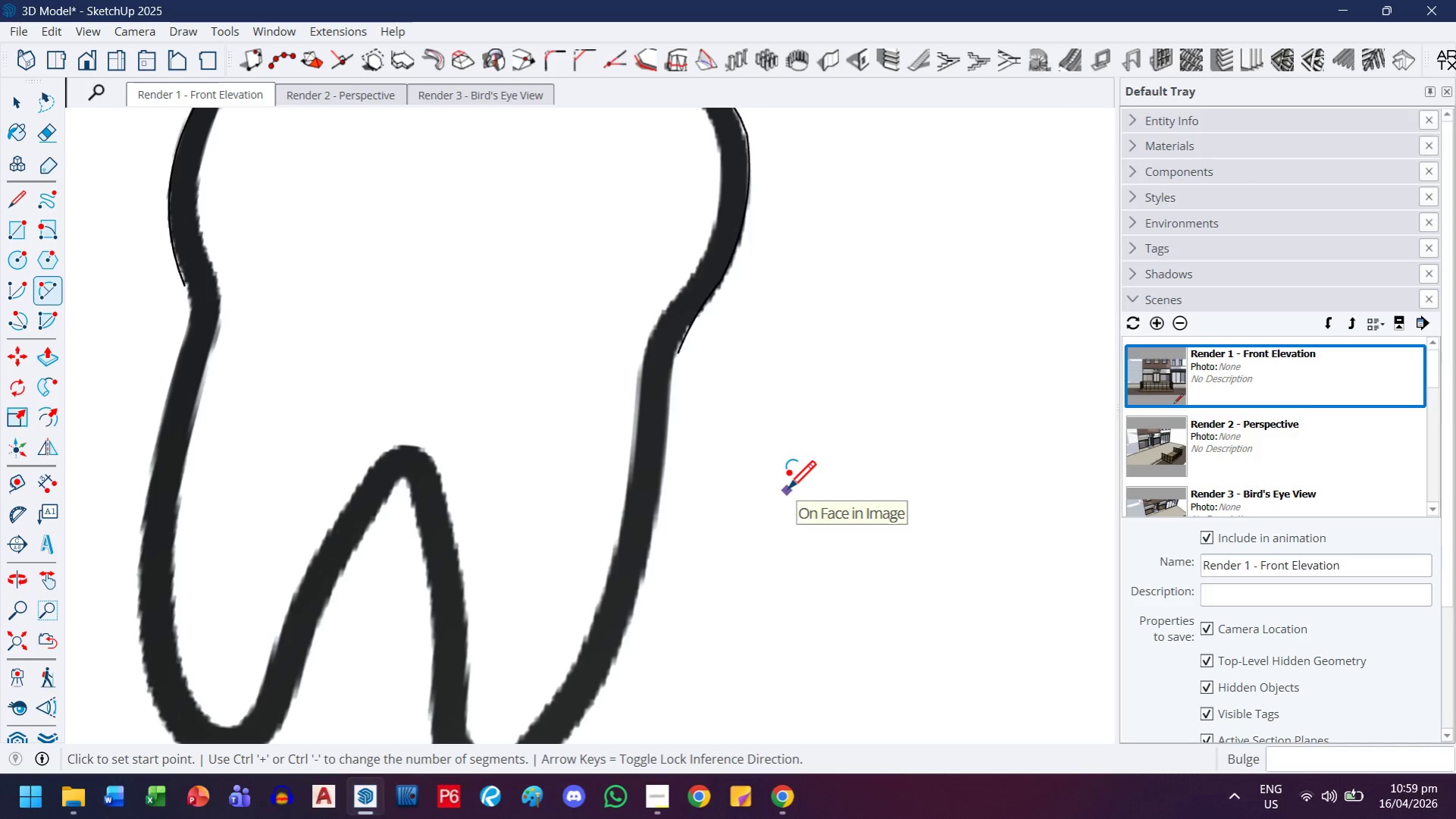 
key(Control+ControlLeft)
 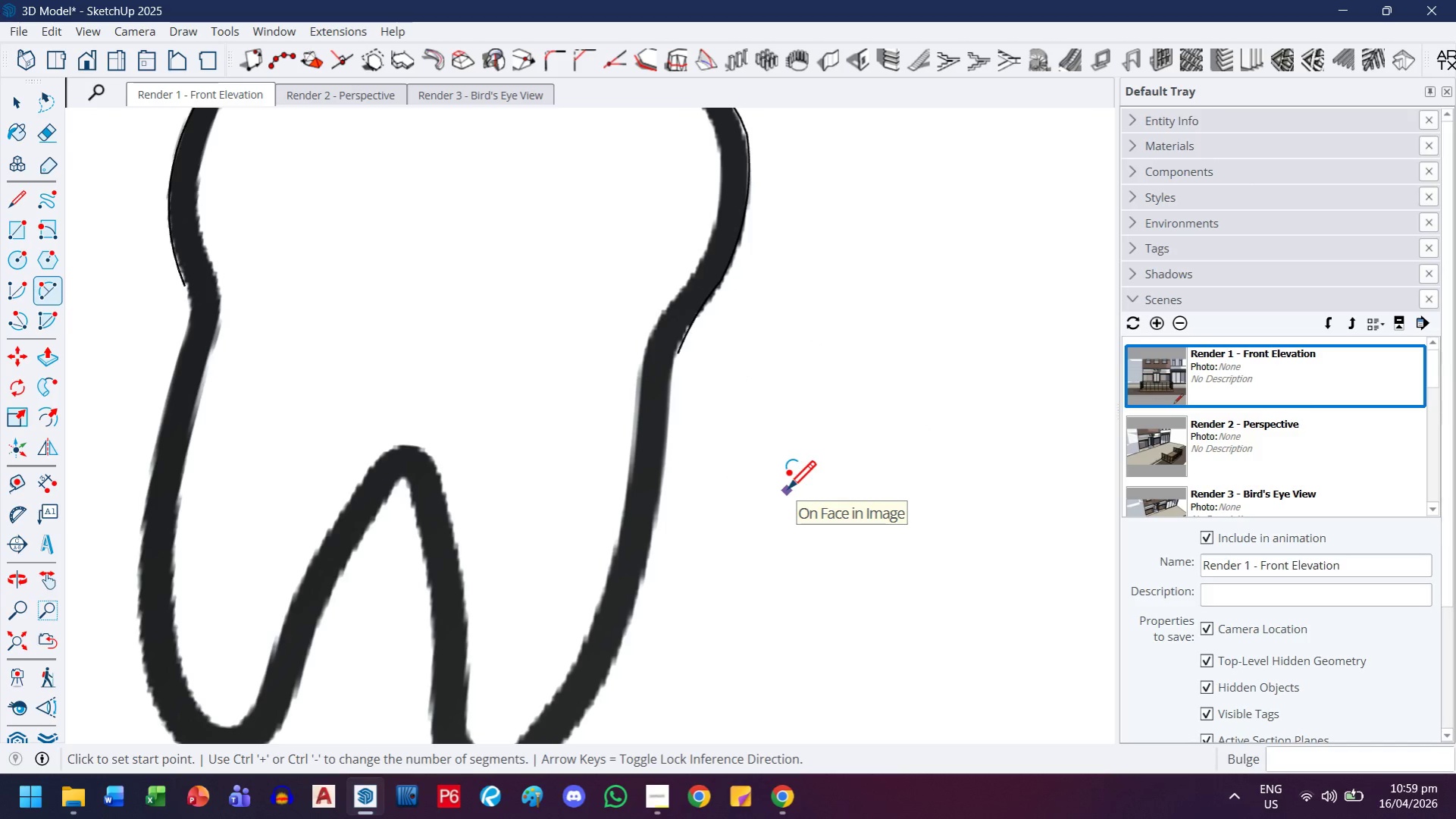 
key(Control+Z)
 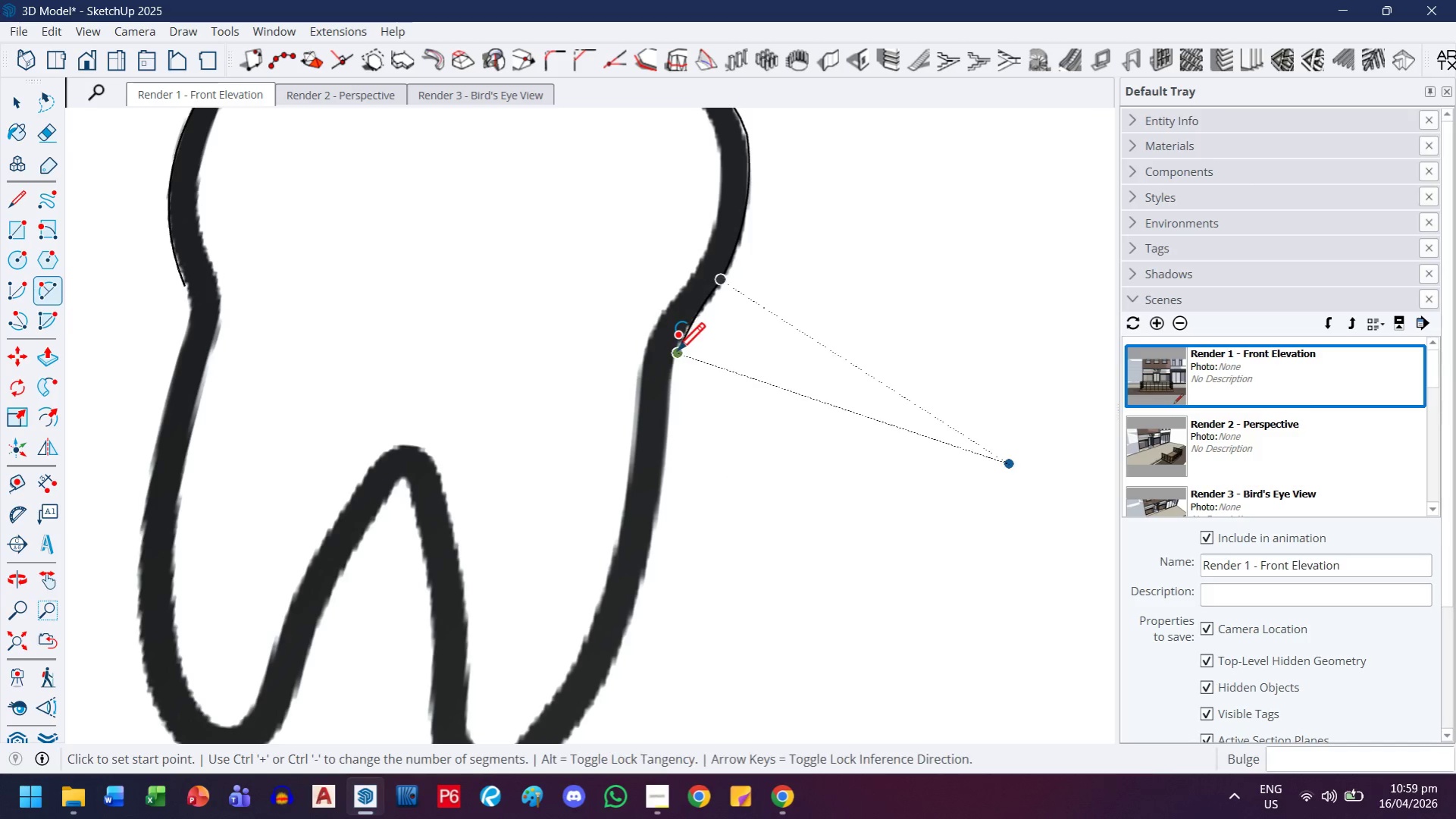 
left_click([676, 354])
 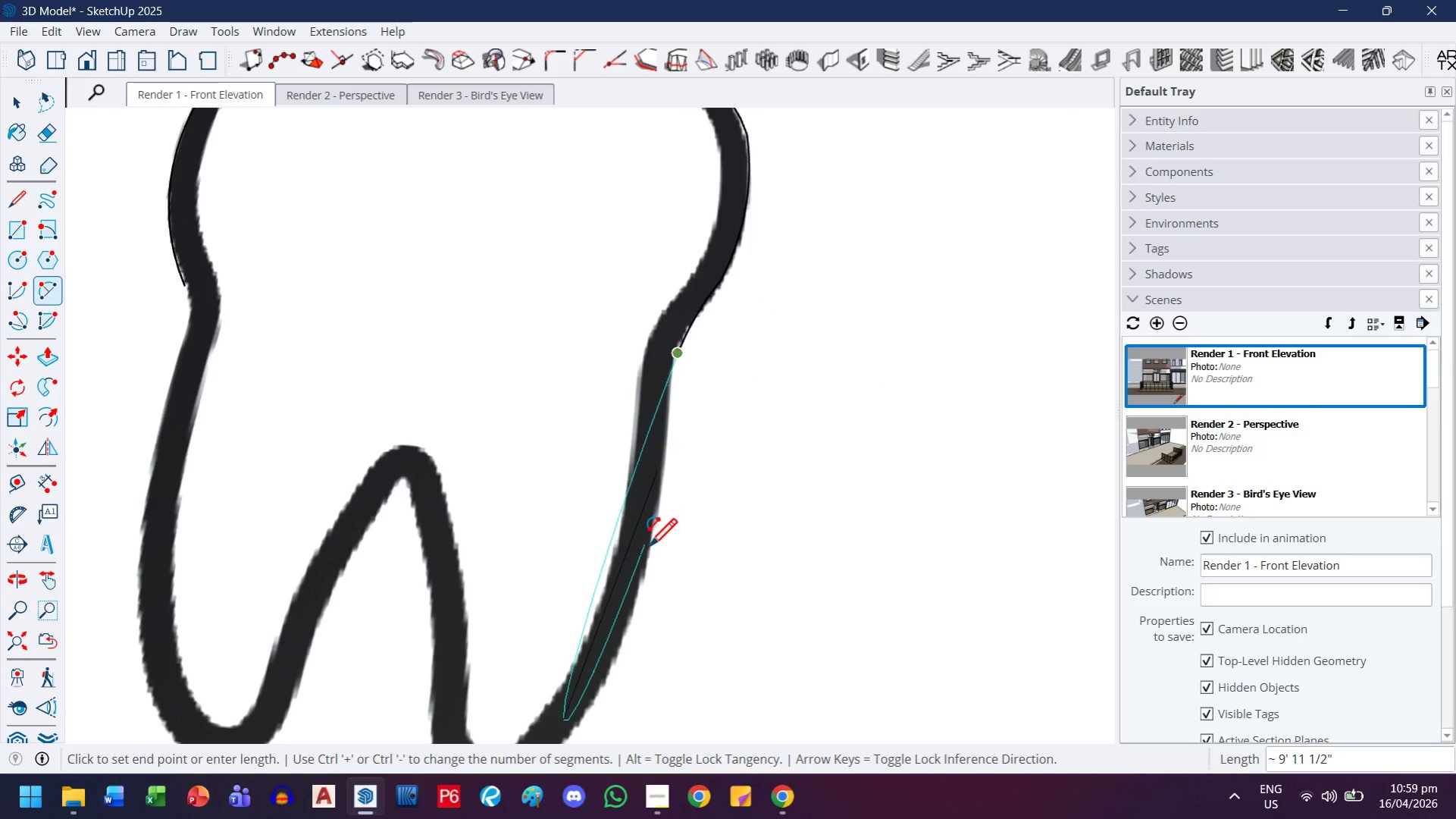 
key(H)
 